 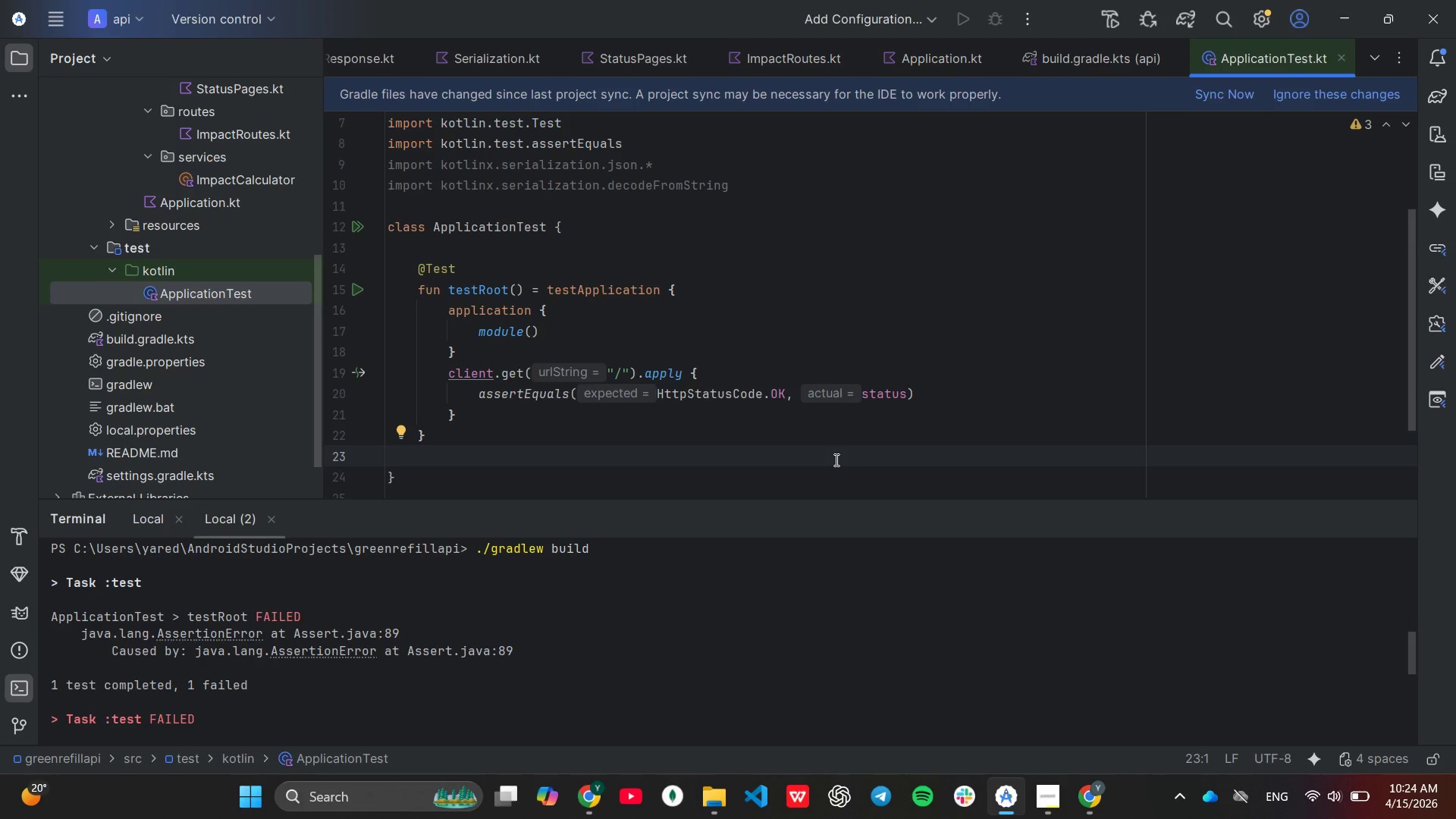 
left_click([1397, 507])
 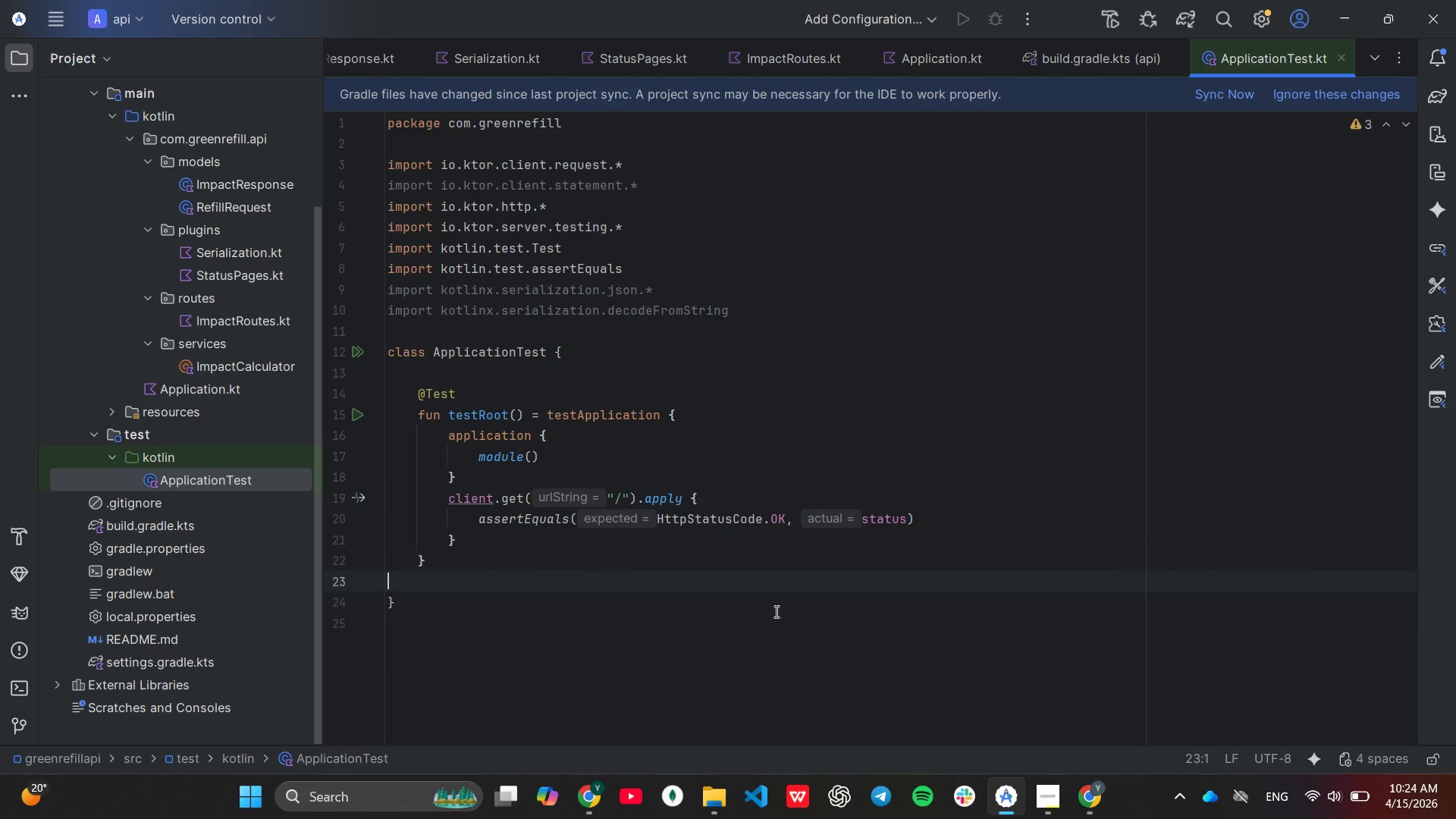 
wait(5.89)
 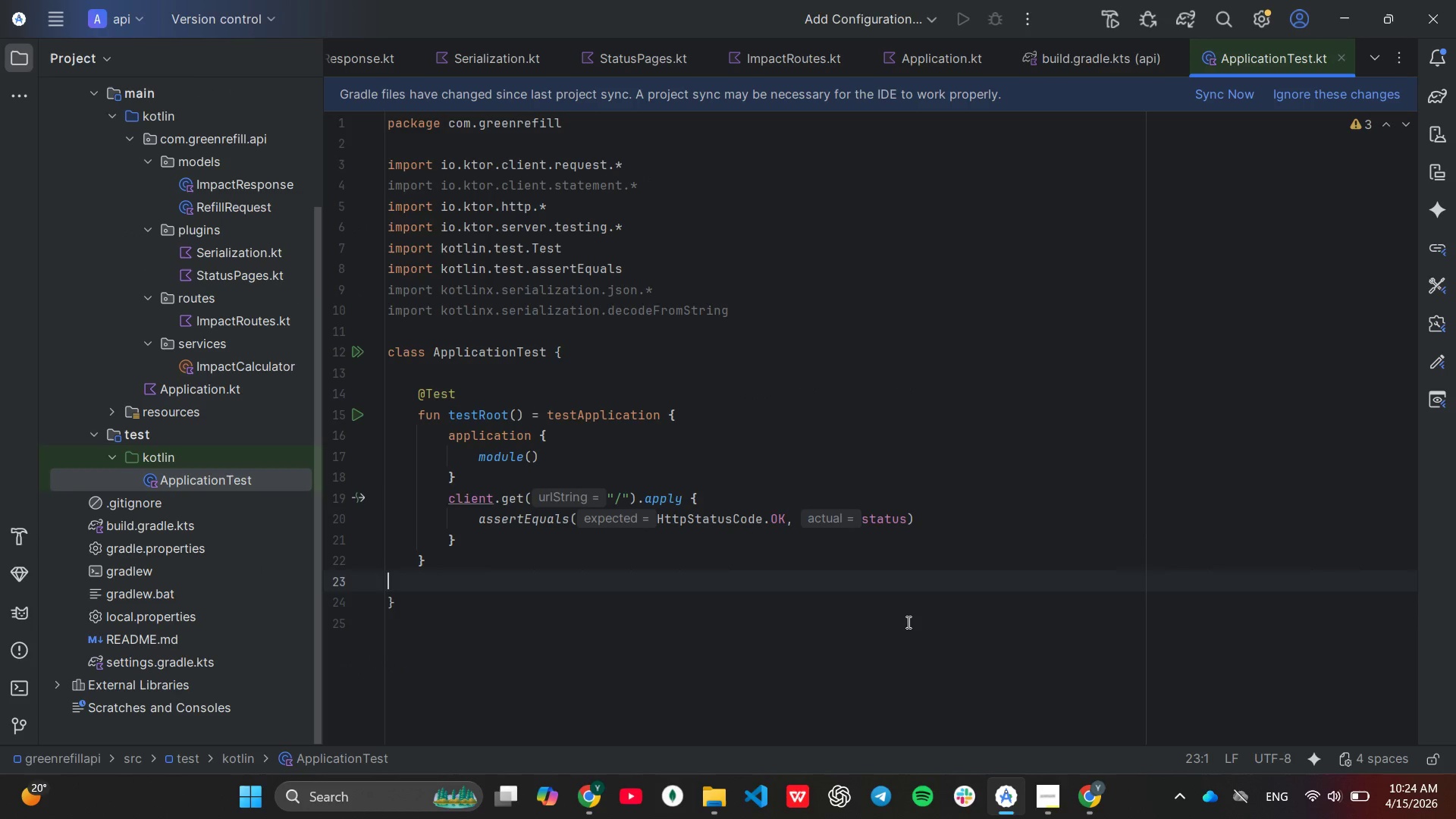 
left_click_drag(start_coordinate=[416, 387], to_coordinate=[493, 557])
 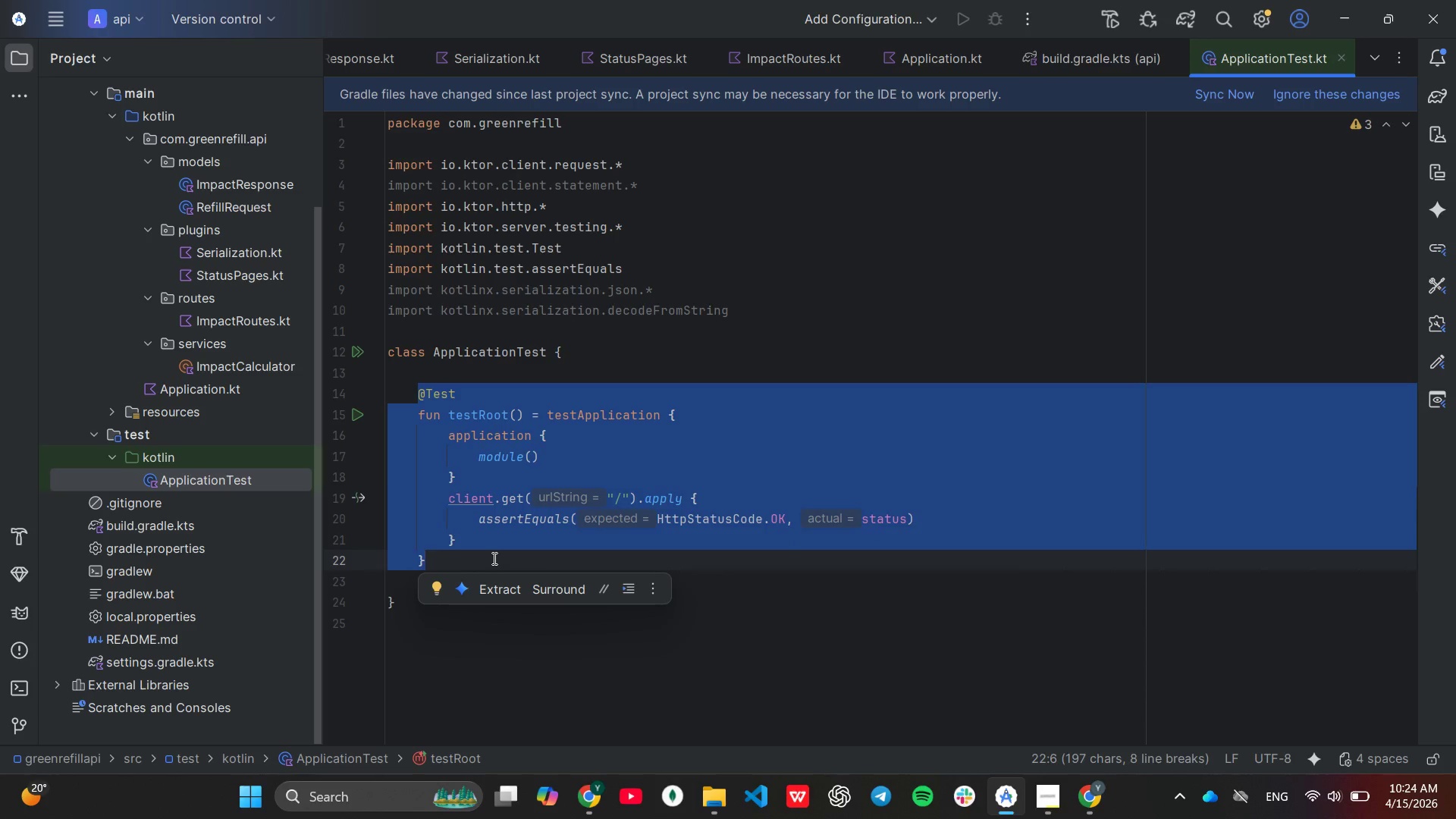 
type(@Te)
 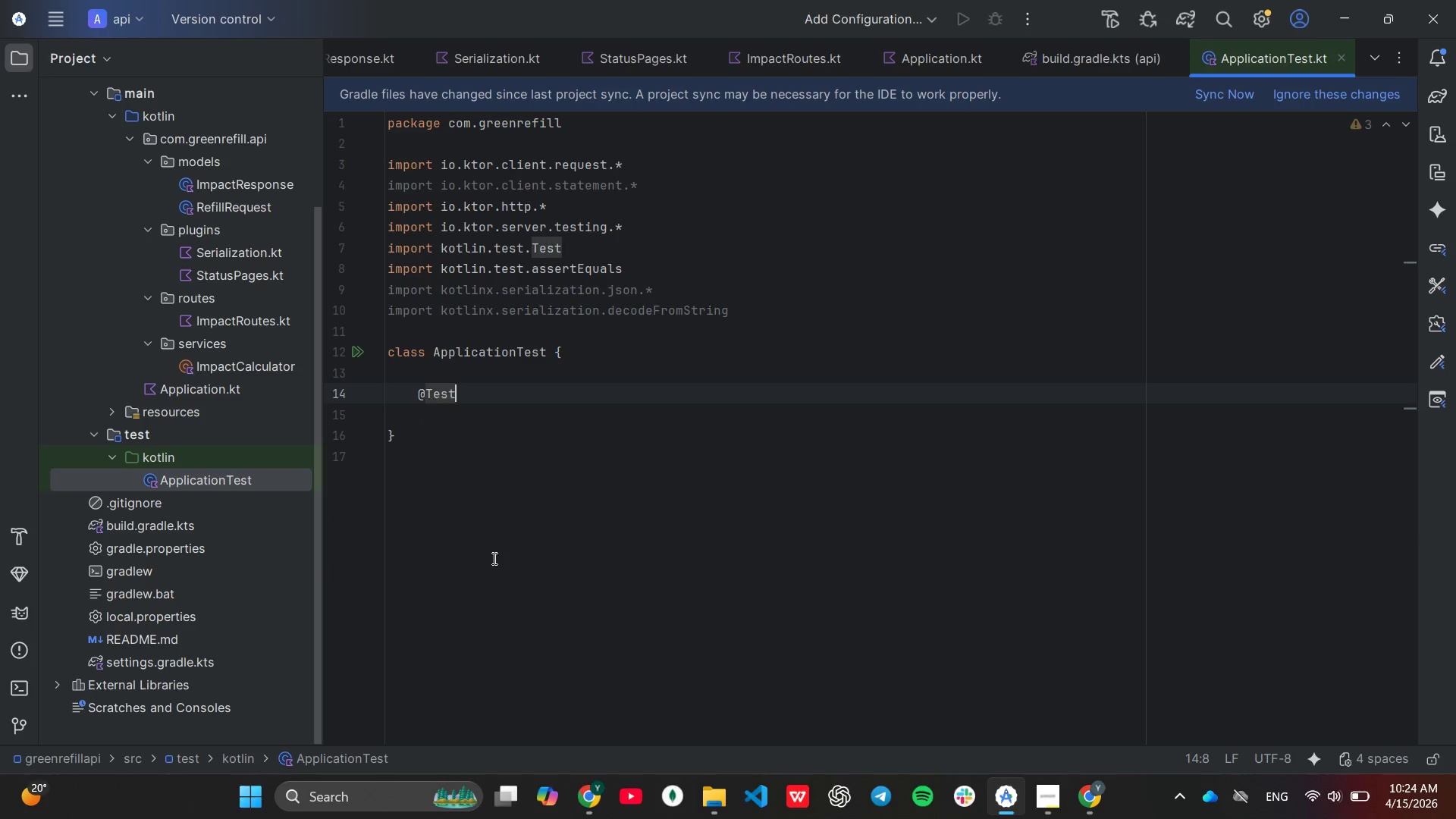 
 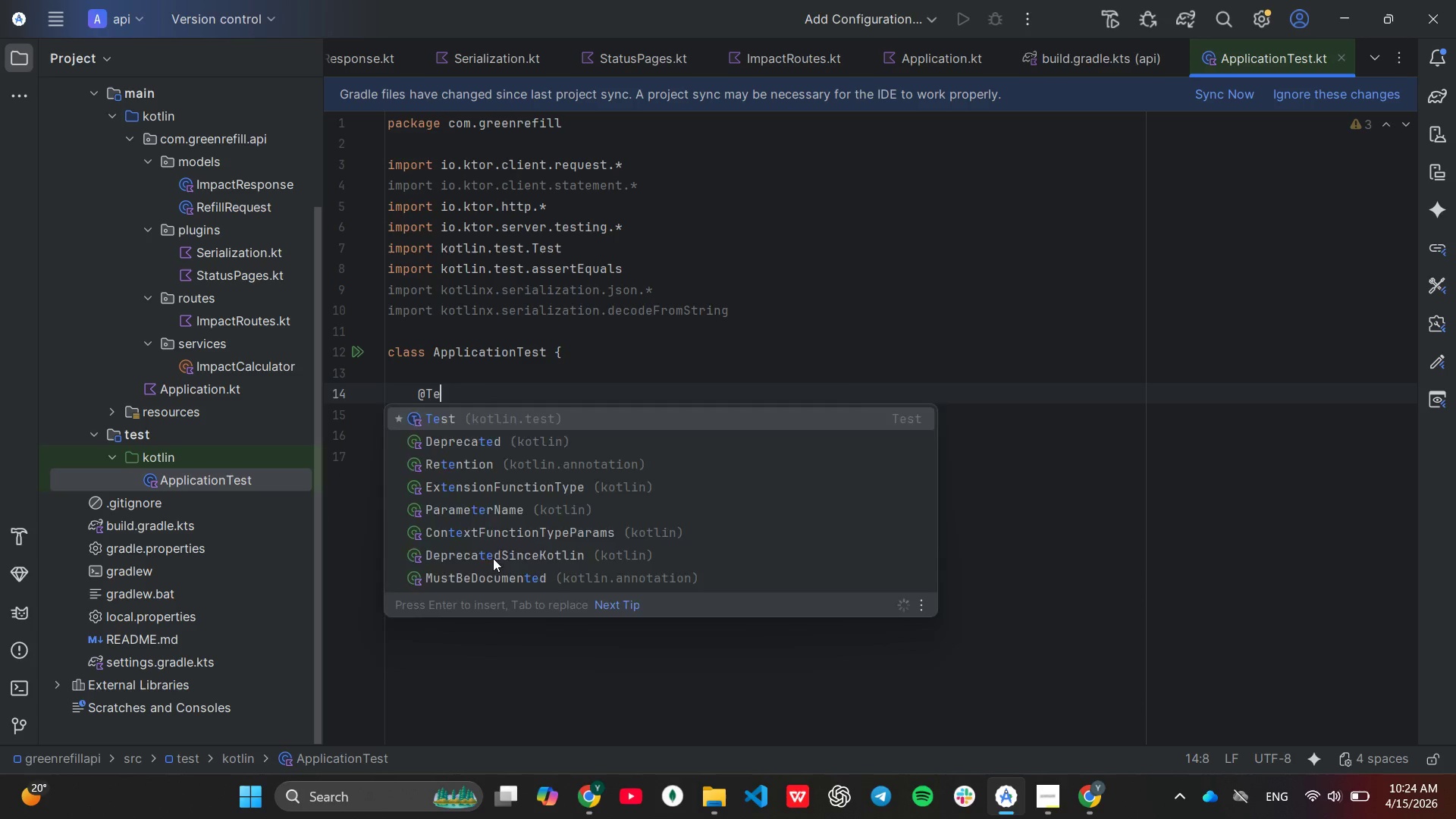 
key(Enter)
 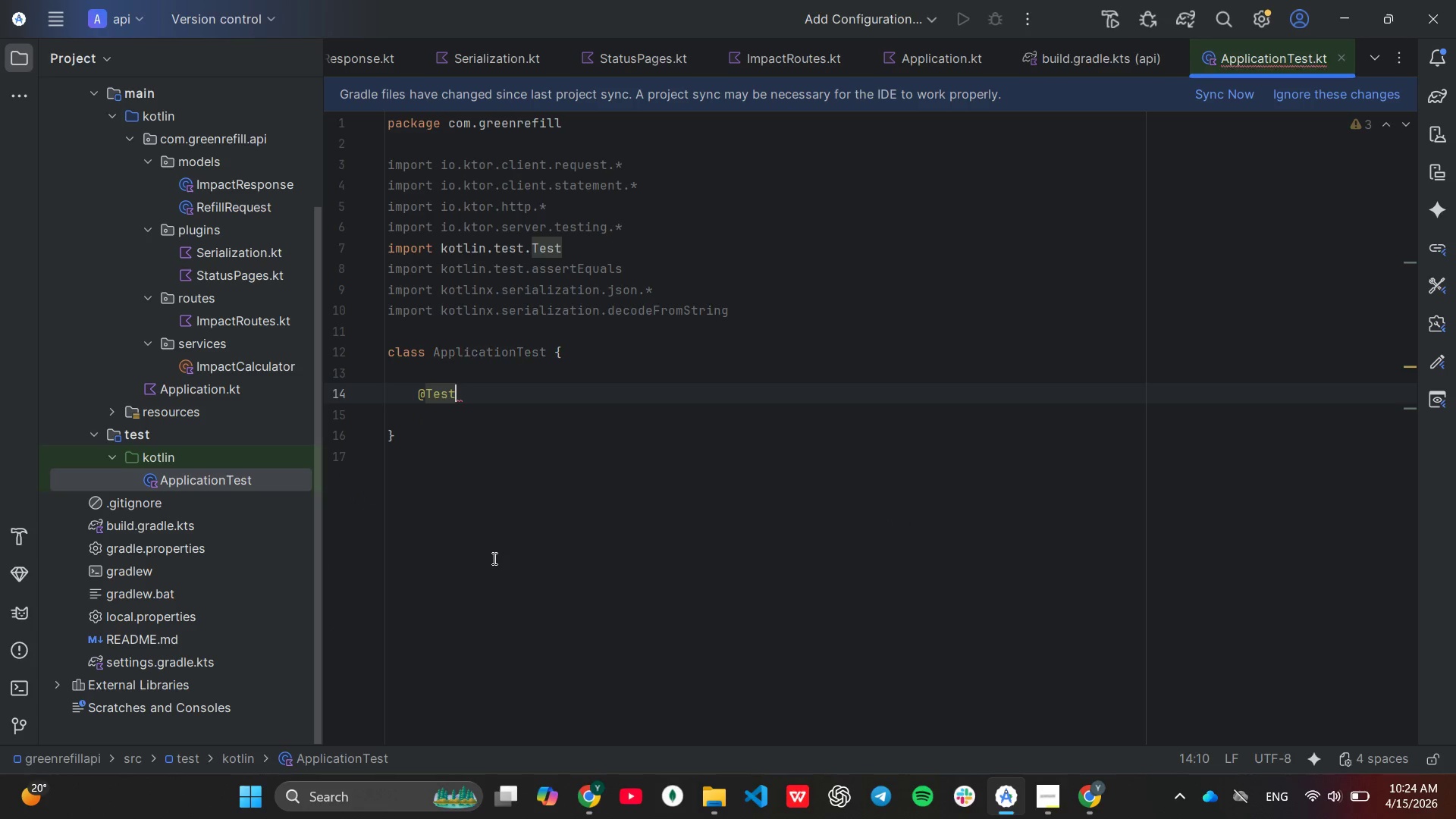 
key(Enter)
 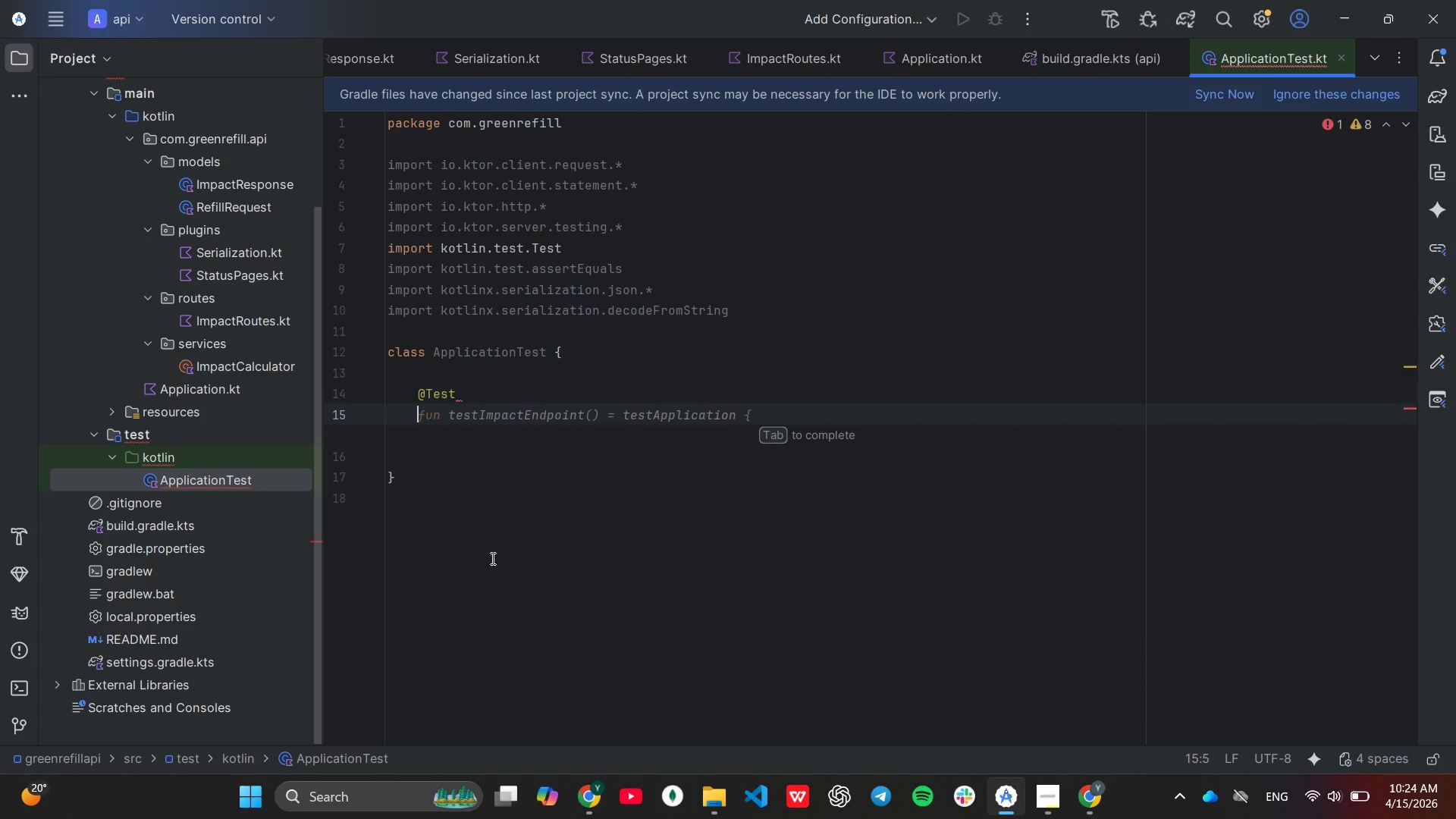 
type(fun `)
 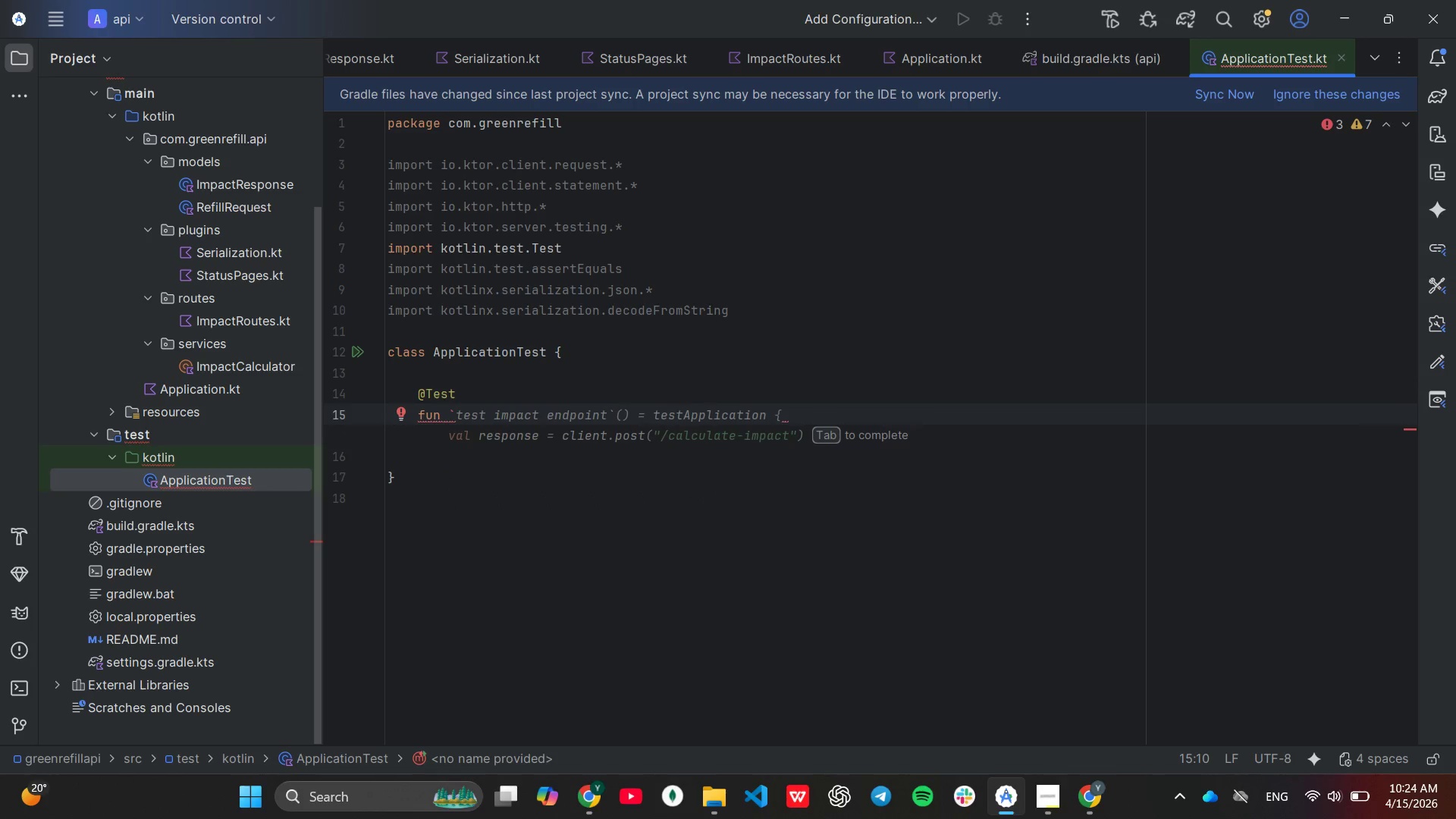 
wait(5.72)
 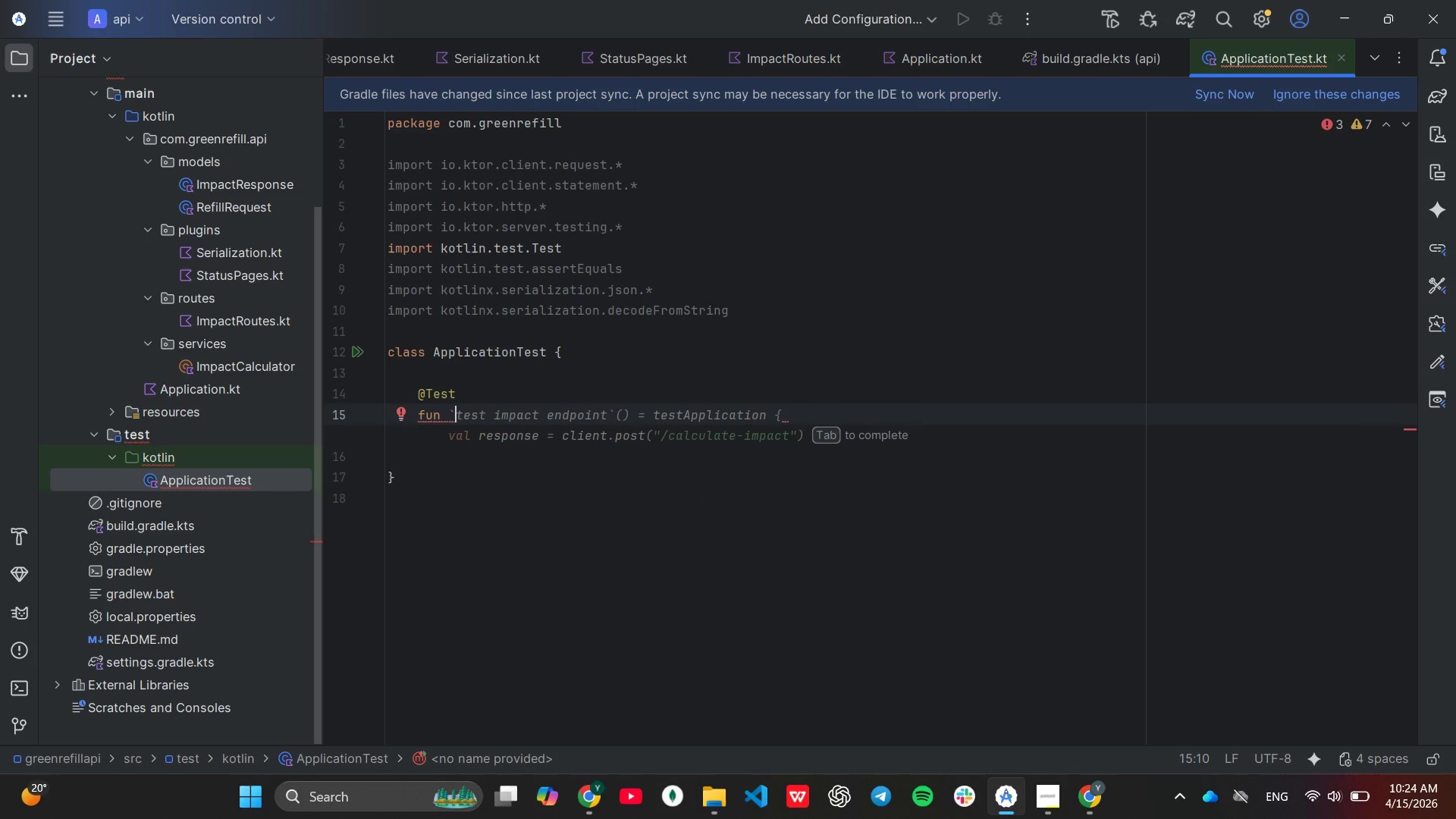 
type(test successful impact )
key(Tab)
 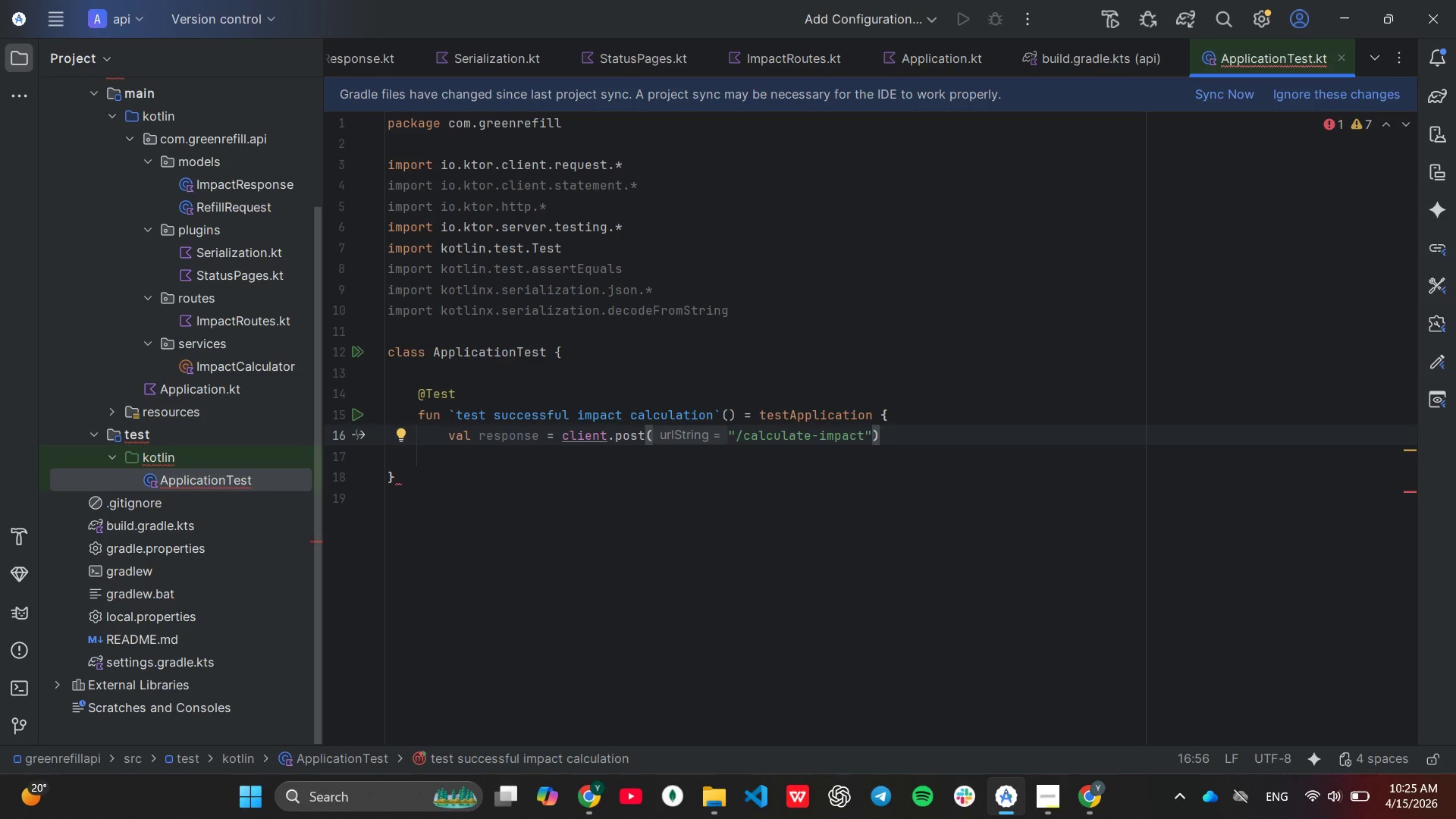 
wait(11.5)
 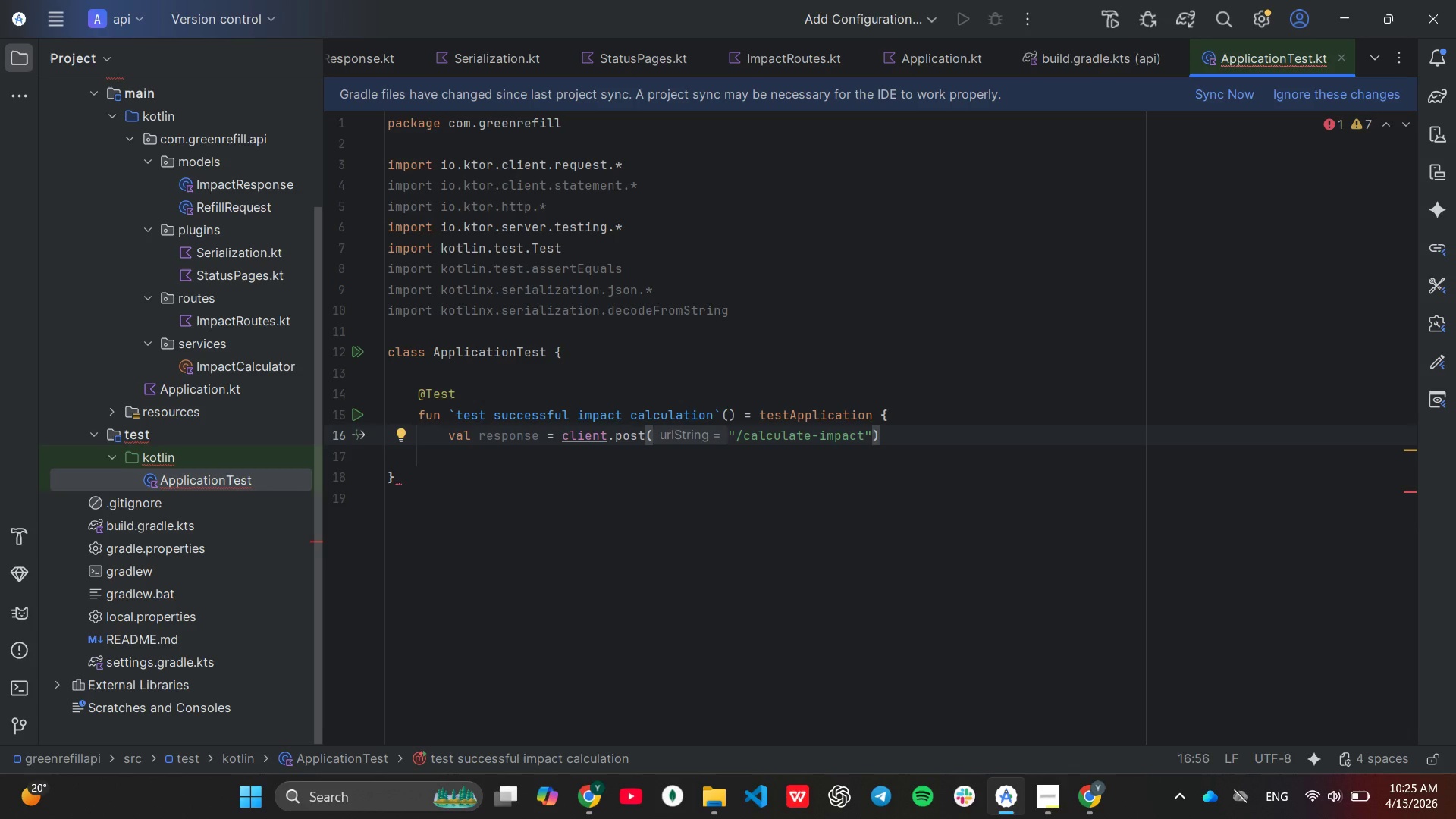 
key(Shift+BracketLeft)
 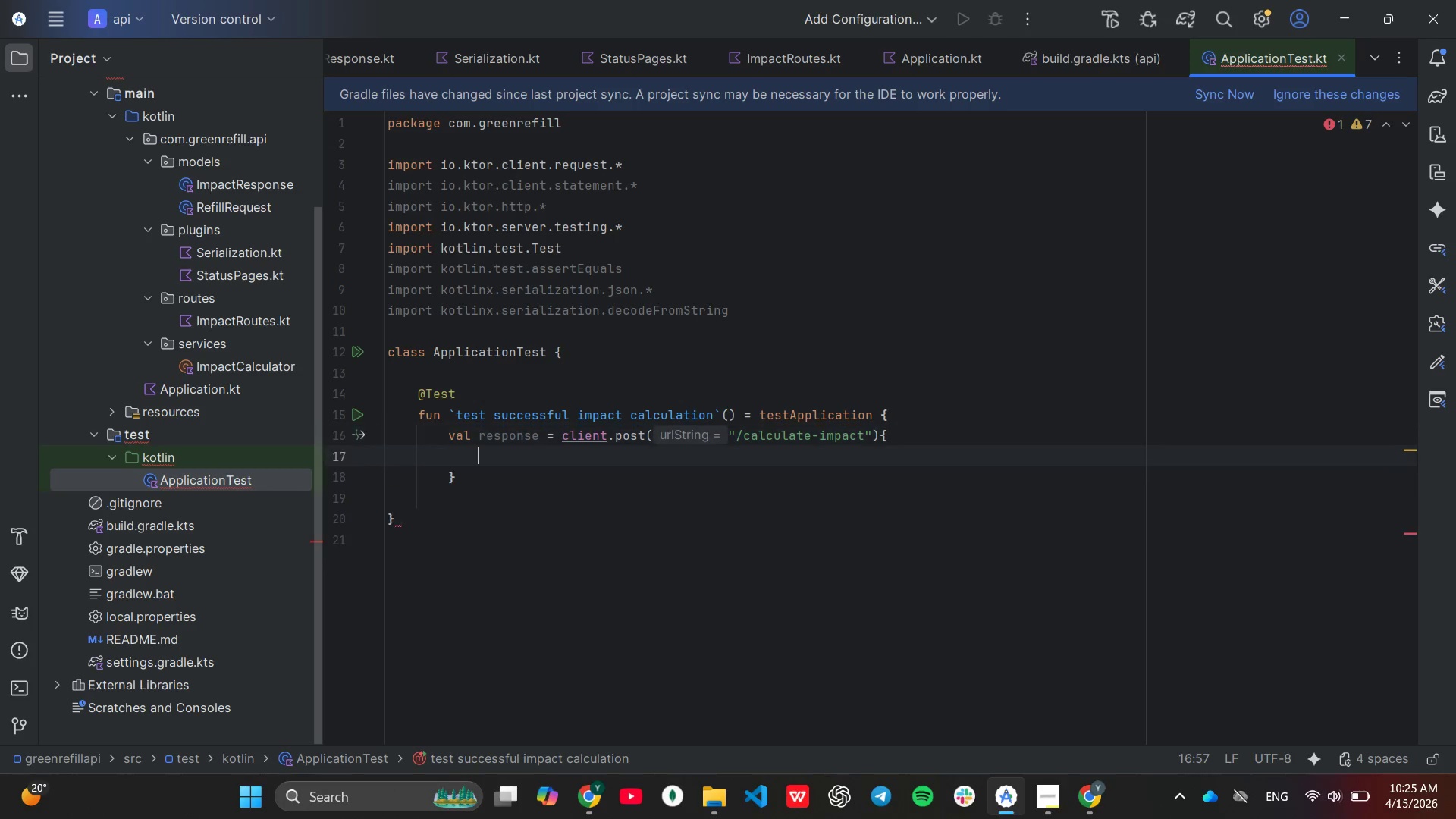 
key(Enter)
 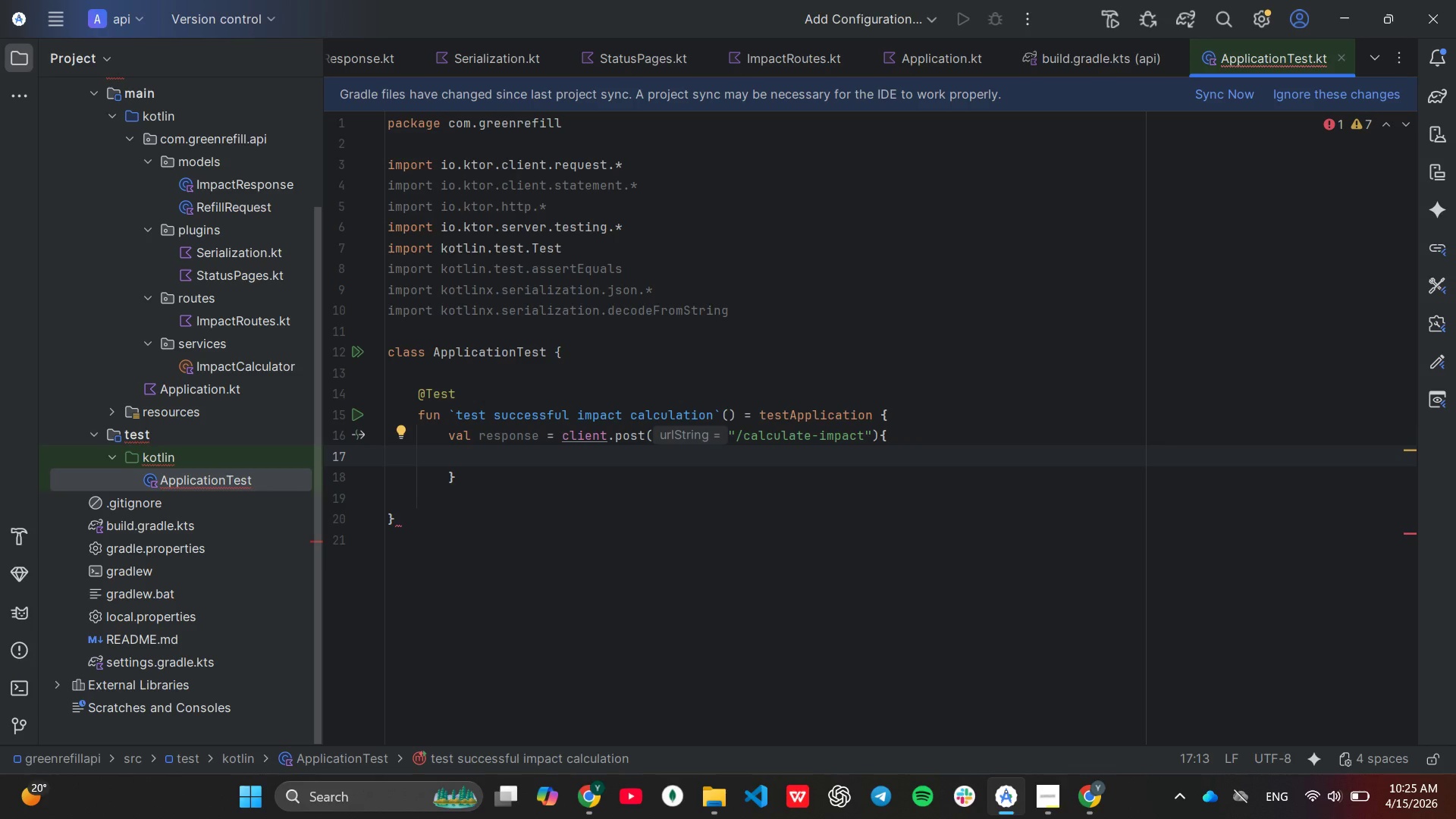 
type(header()
key(Tab)
 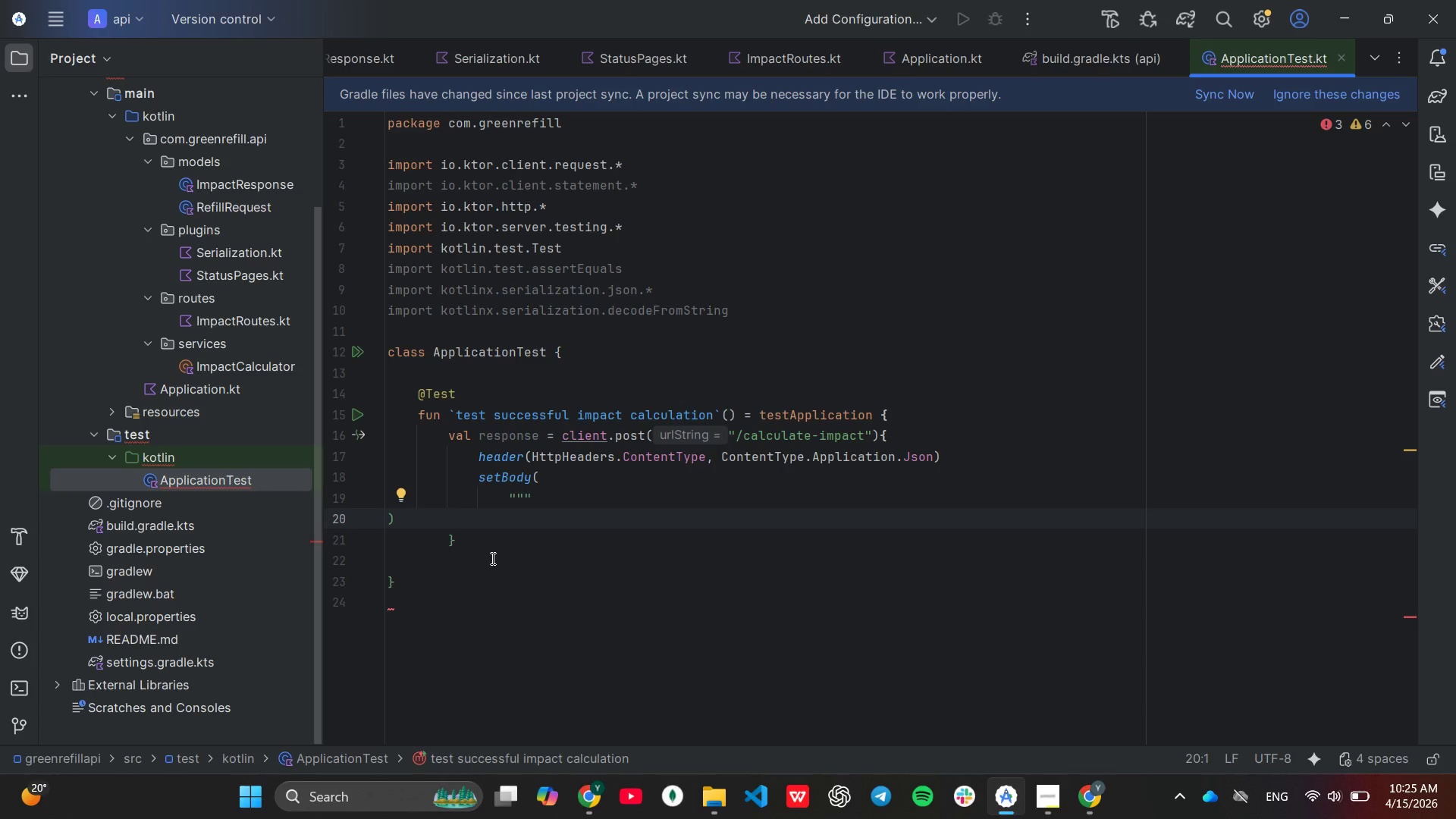 
wait(8.64)
 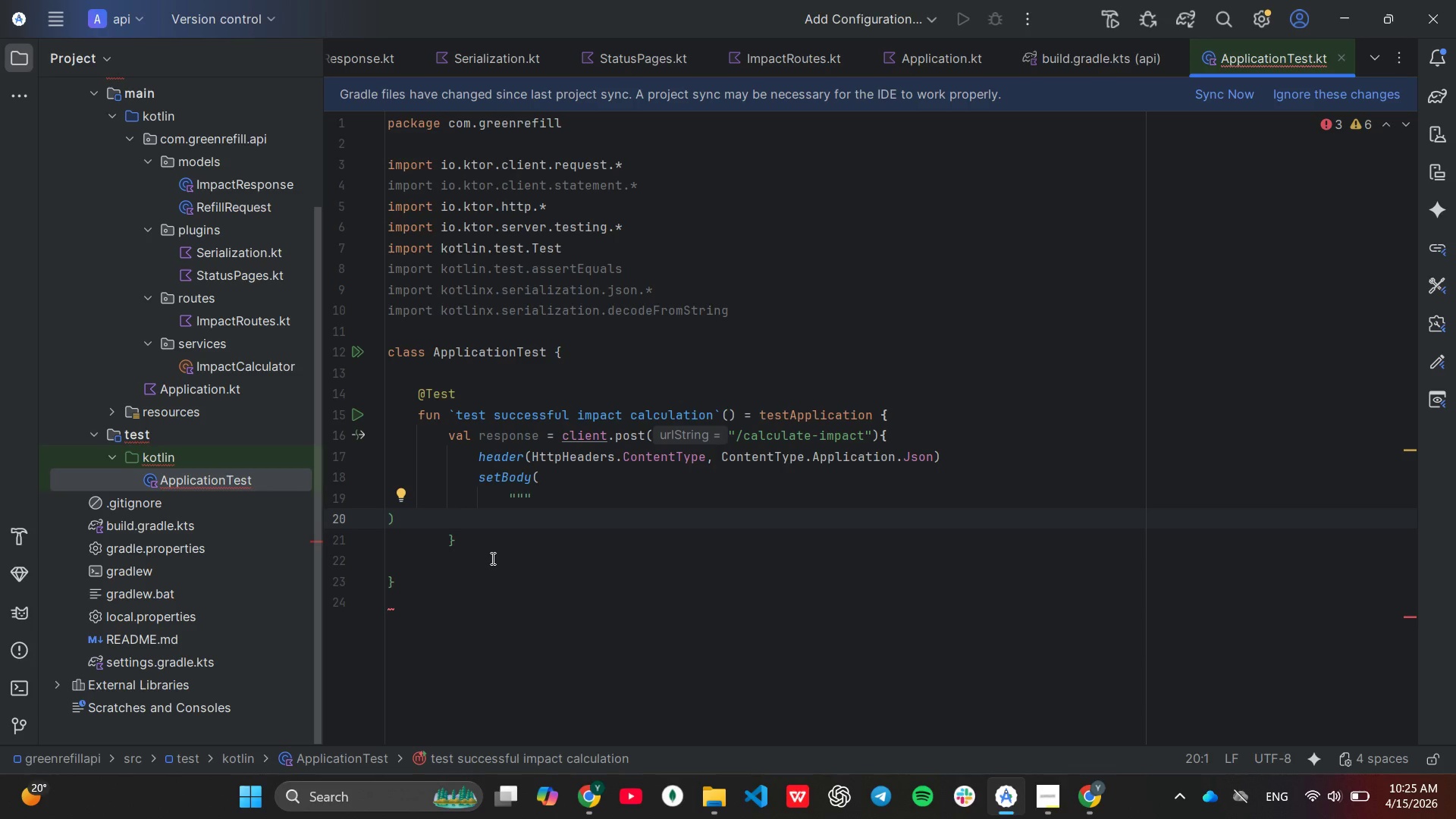 
left_click([933, 454])
 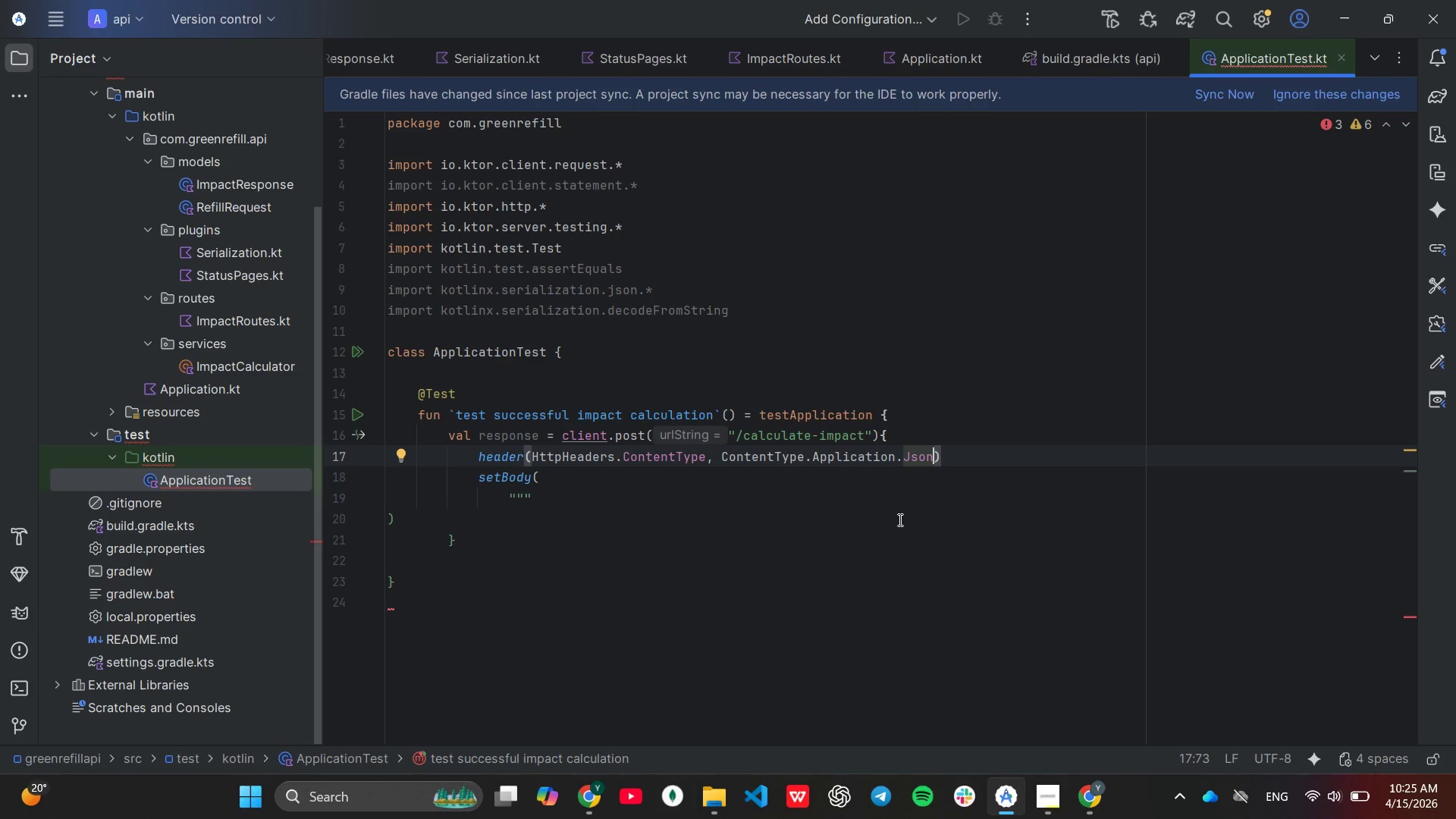 
type(.to)
 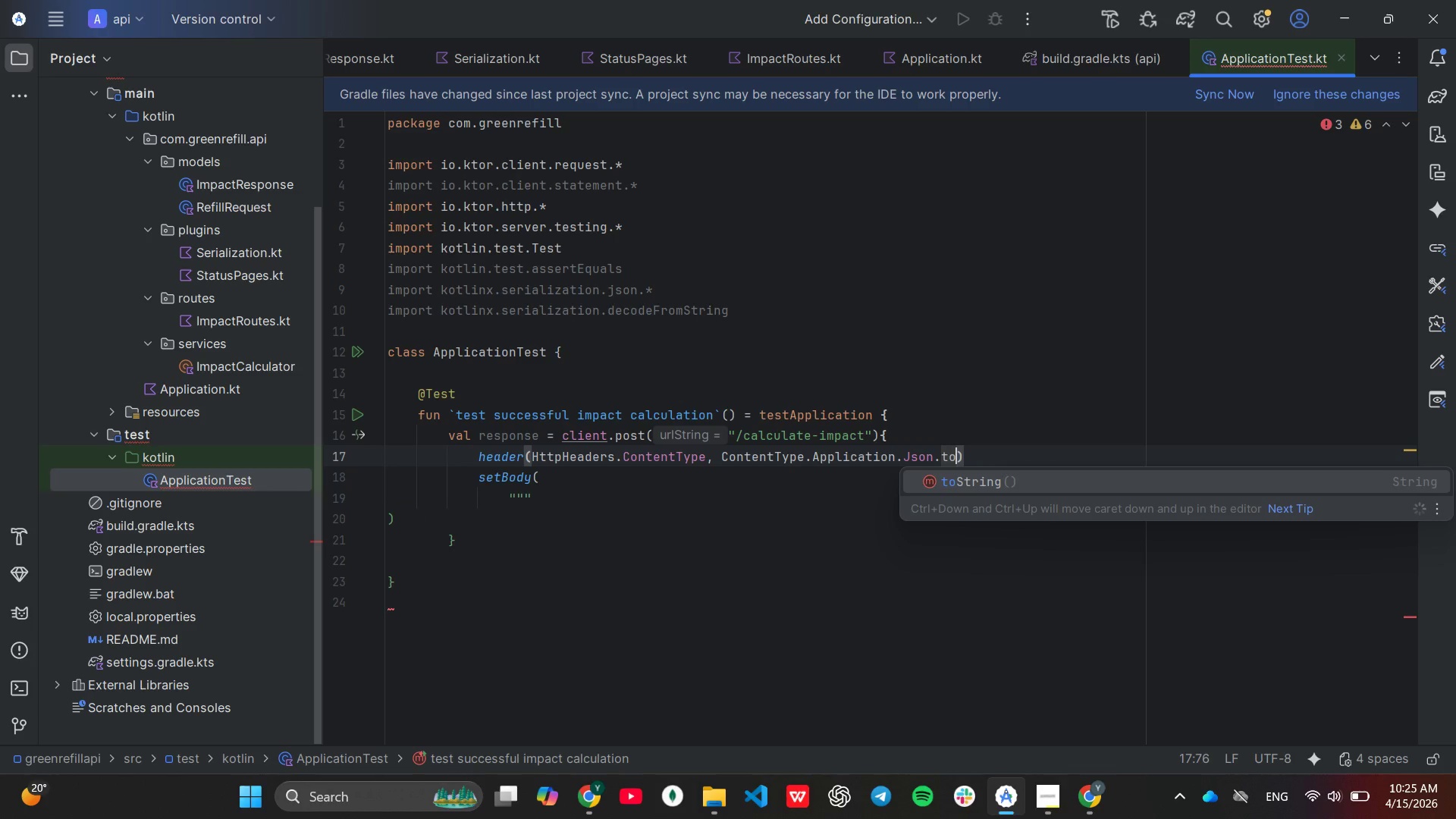 
key(Enter)
 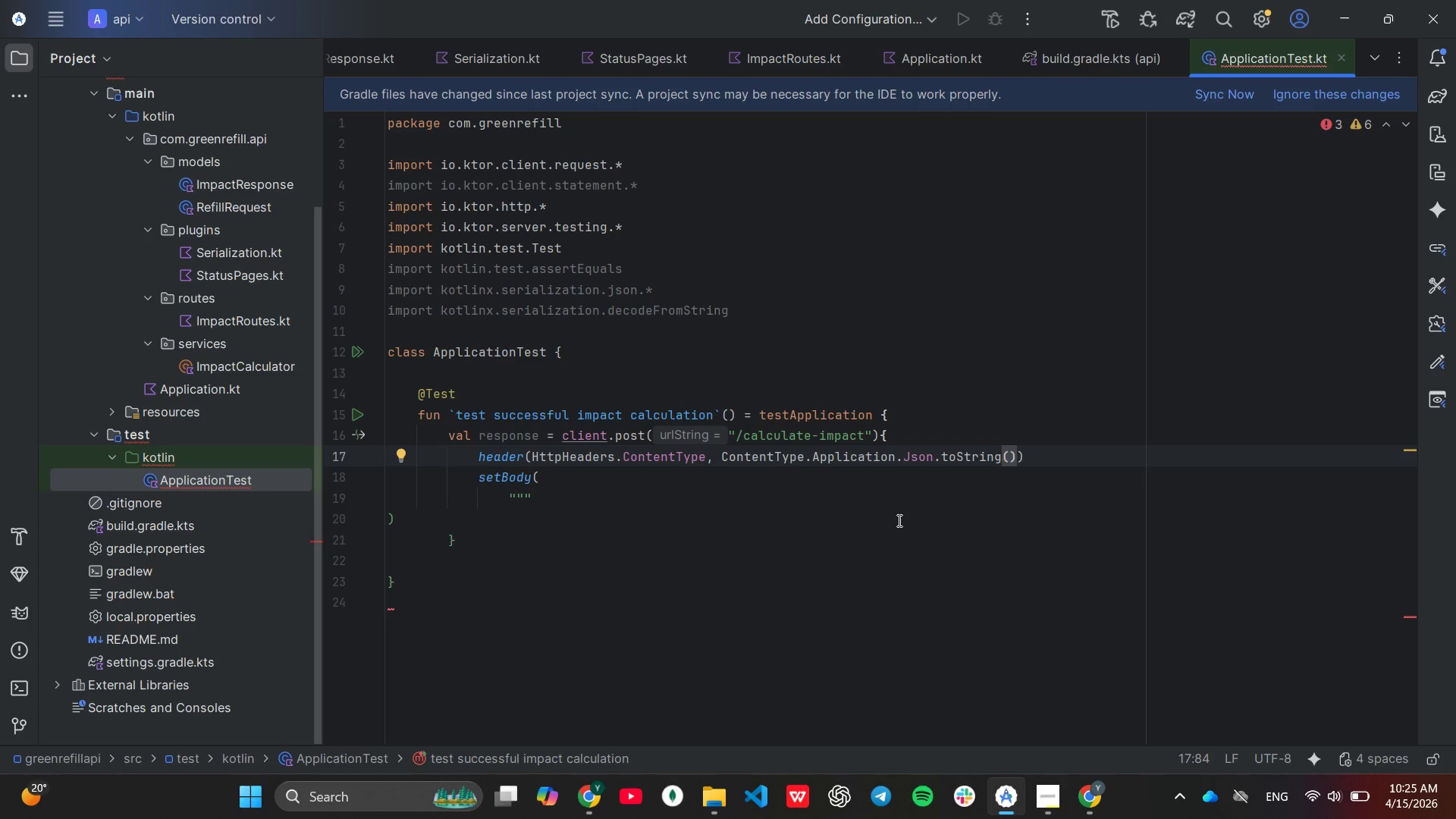 
left_click([710, 490])
 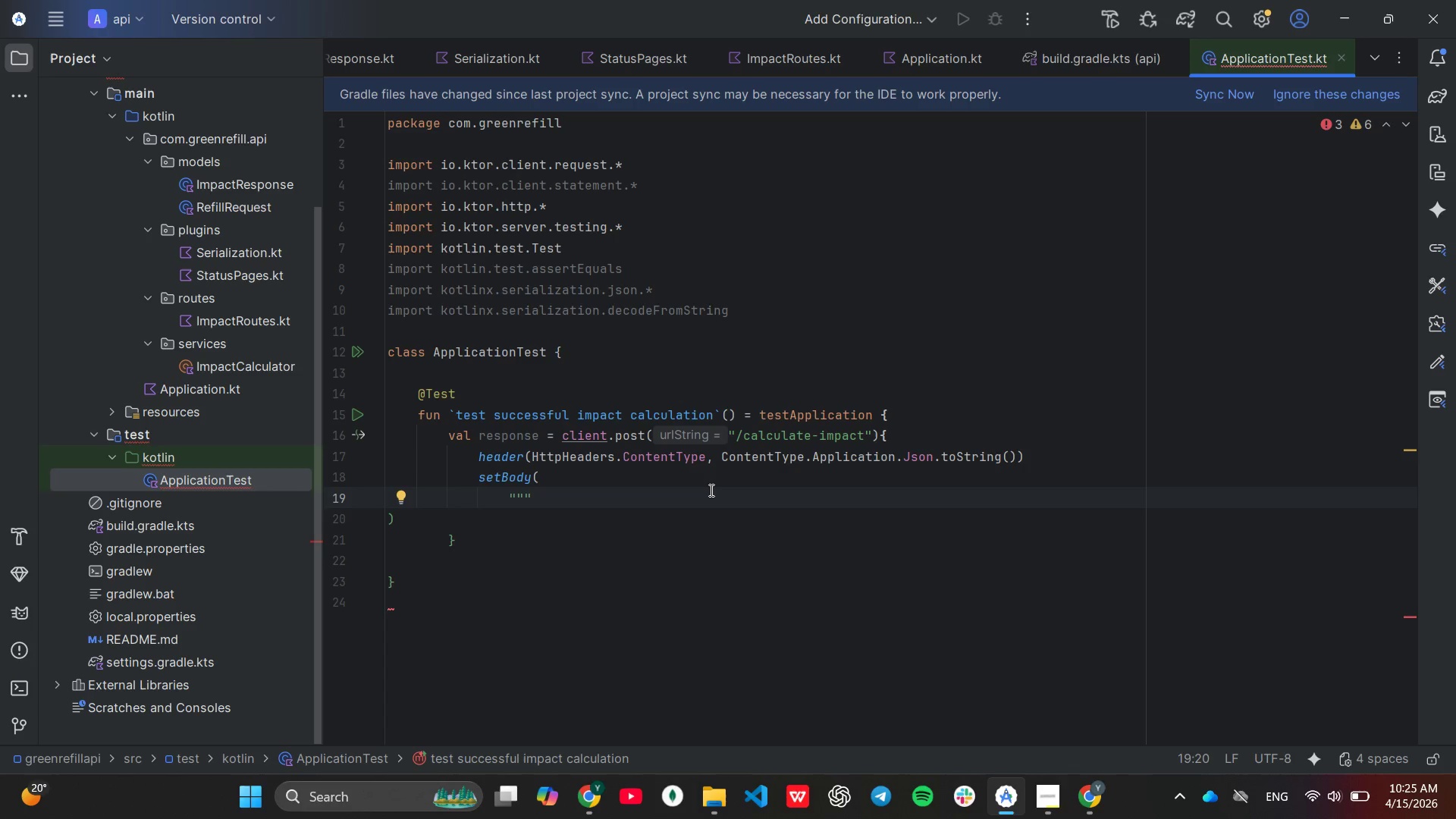 
key(Shift+ShiftLeft)
 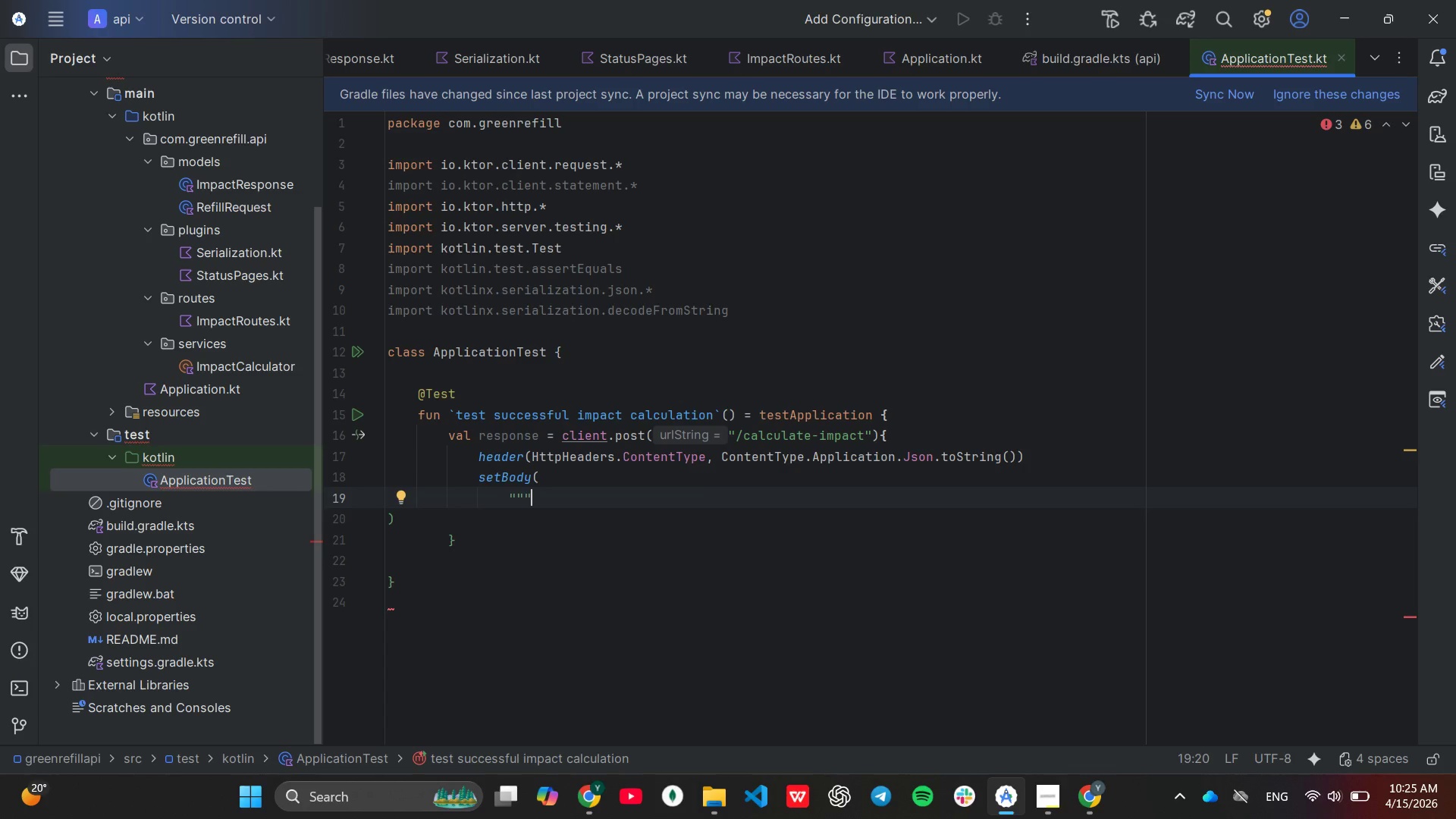 
key(Shift+BracketLeft)
 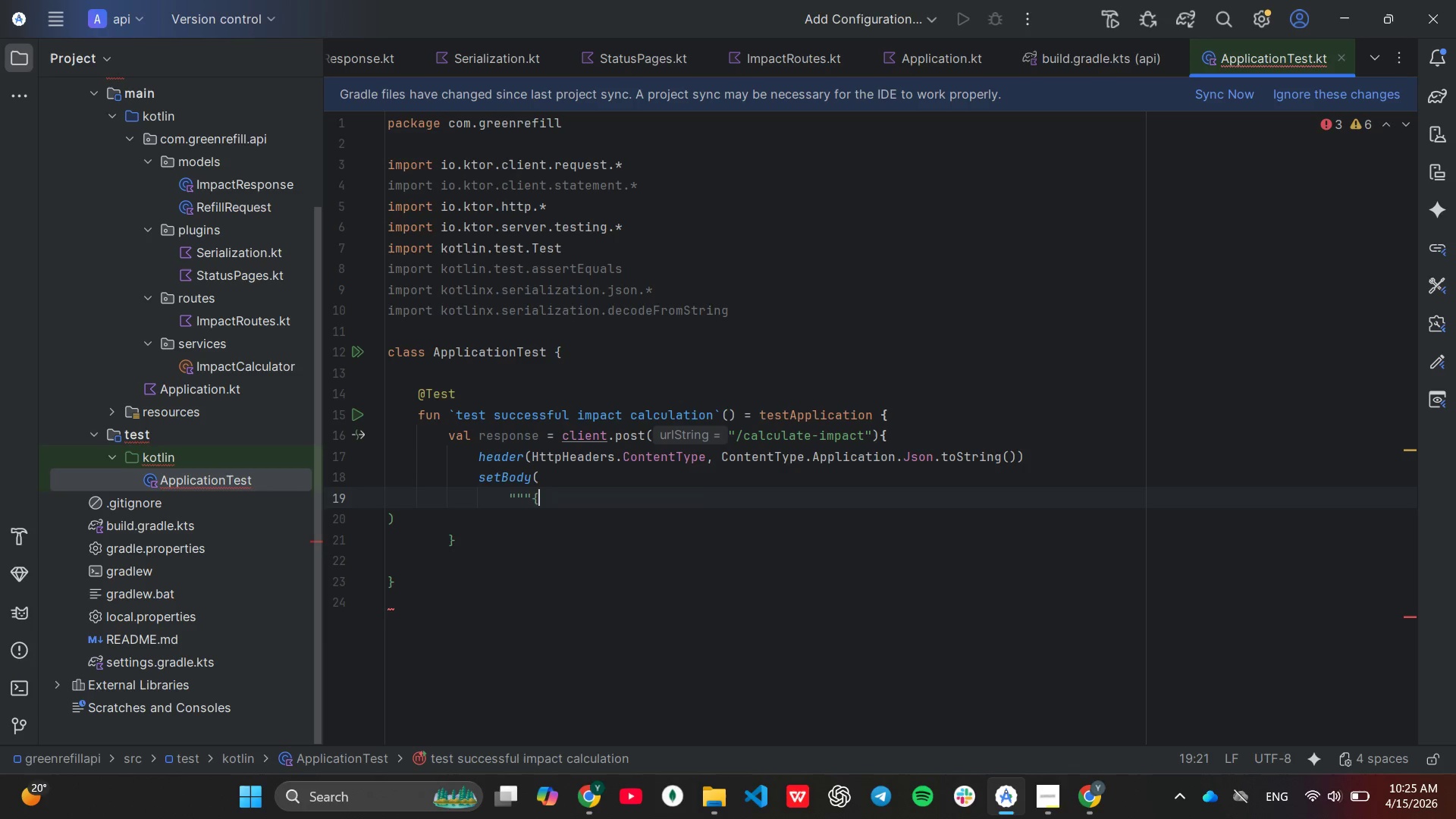 
key(Enter)
 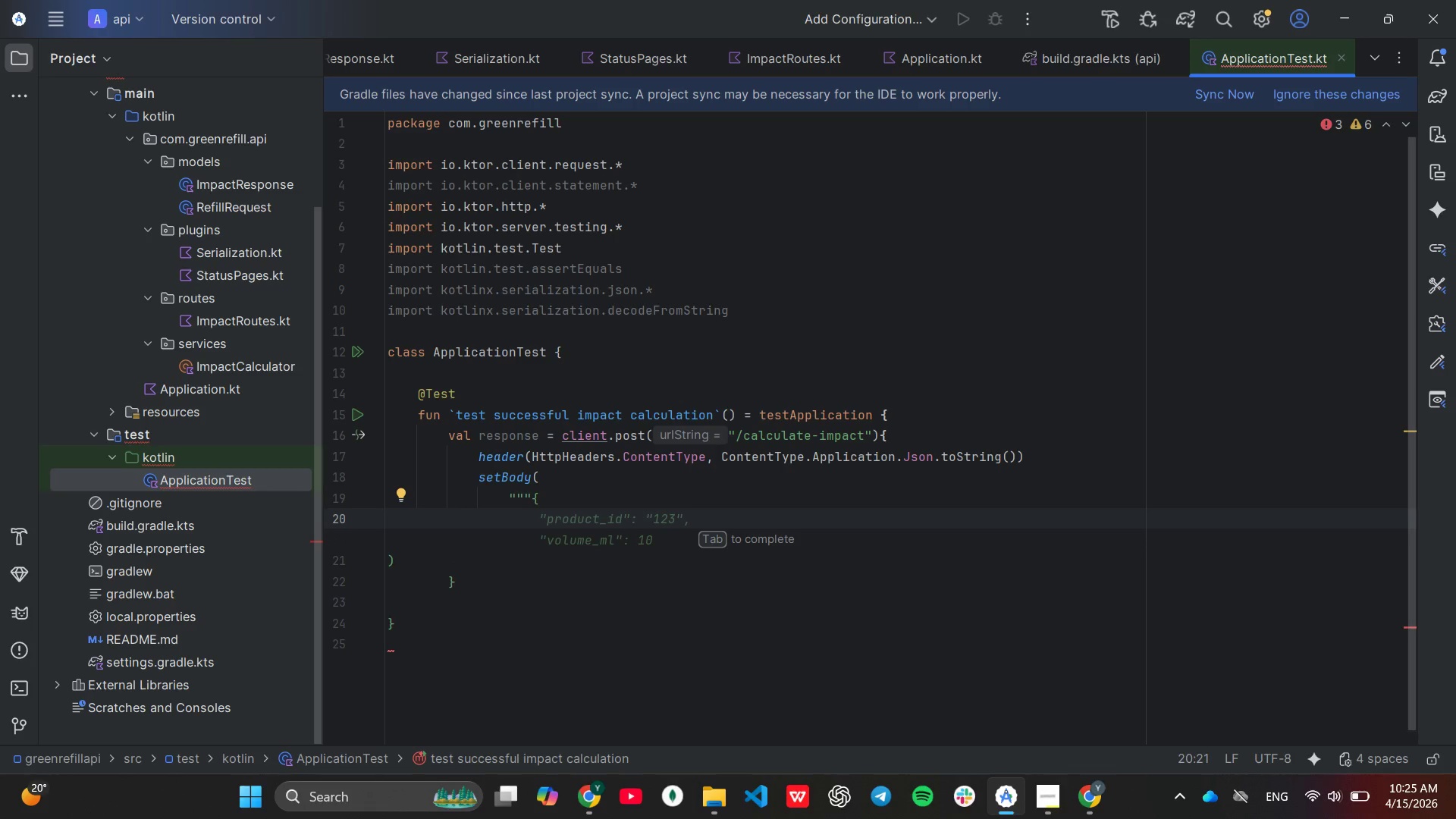 
key(Tab)
 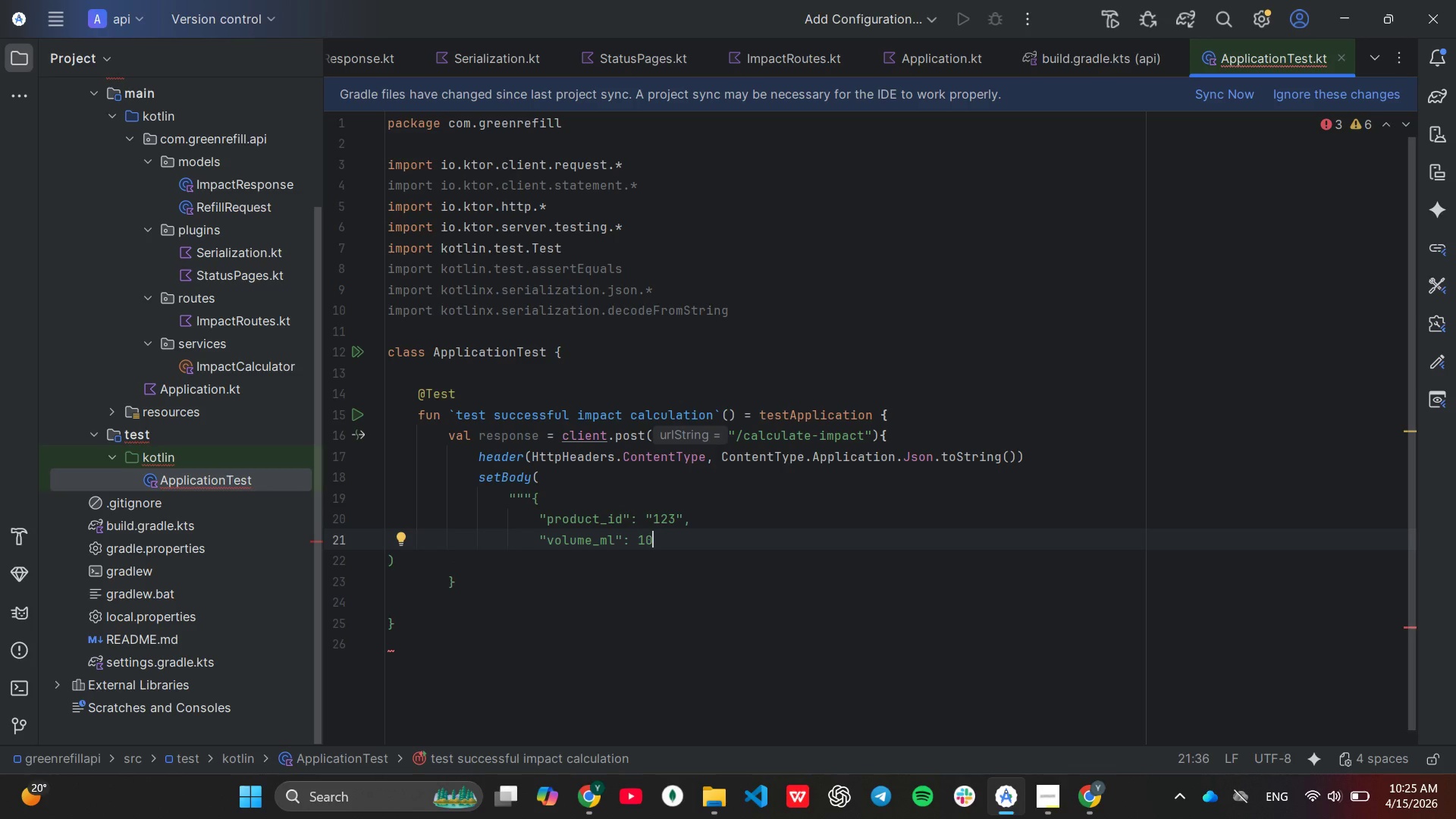 
key(Enter)
 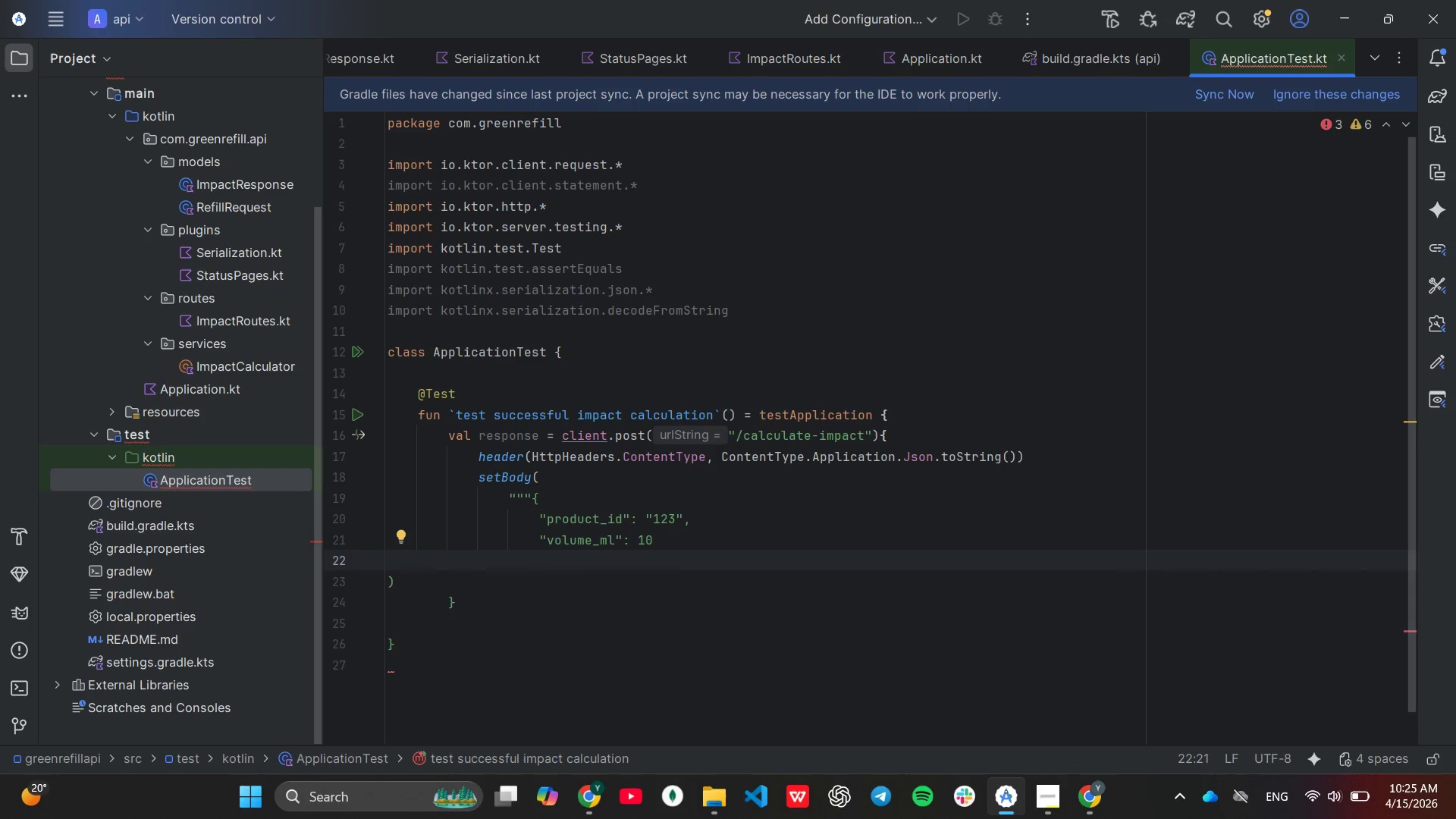 
hold_key(key=ShiftLeft, duration=0.41)
 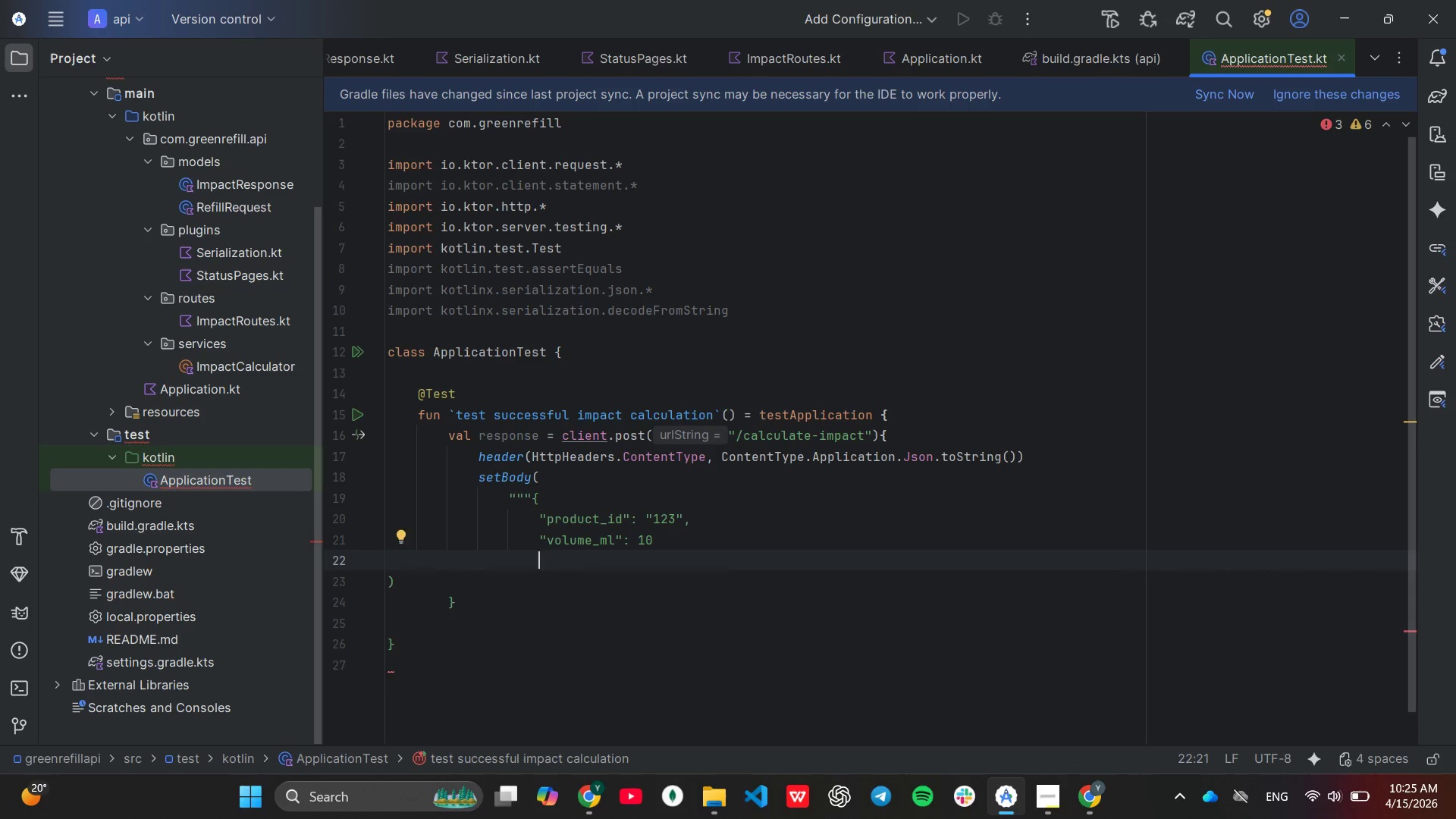 
type("container_material": "DP)
key(Backspace)
key(Backspace)
type(HDPE")
 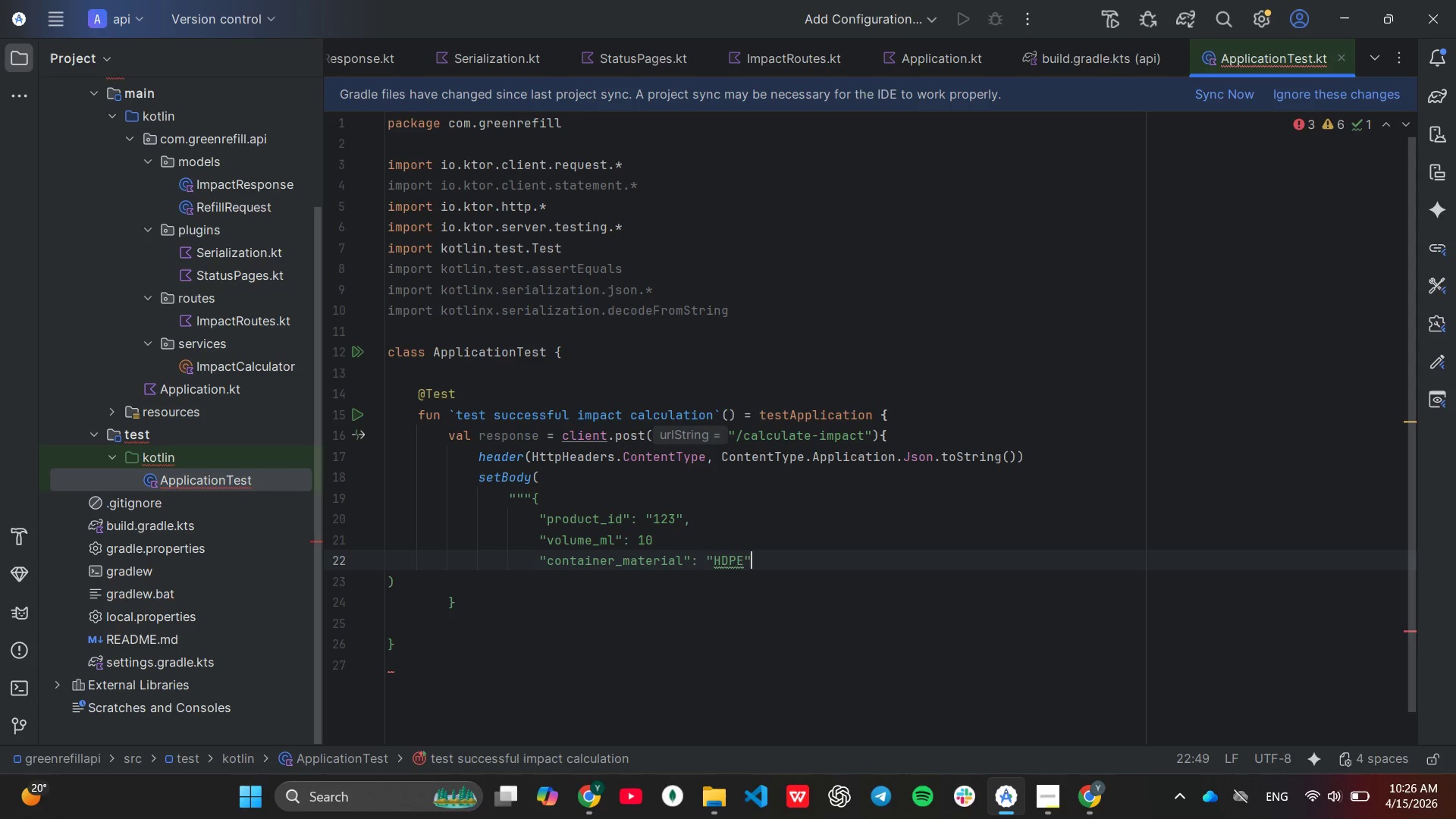 
key(ArrowUp)
 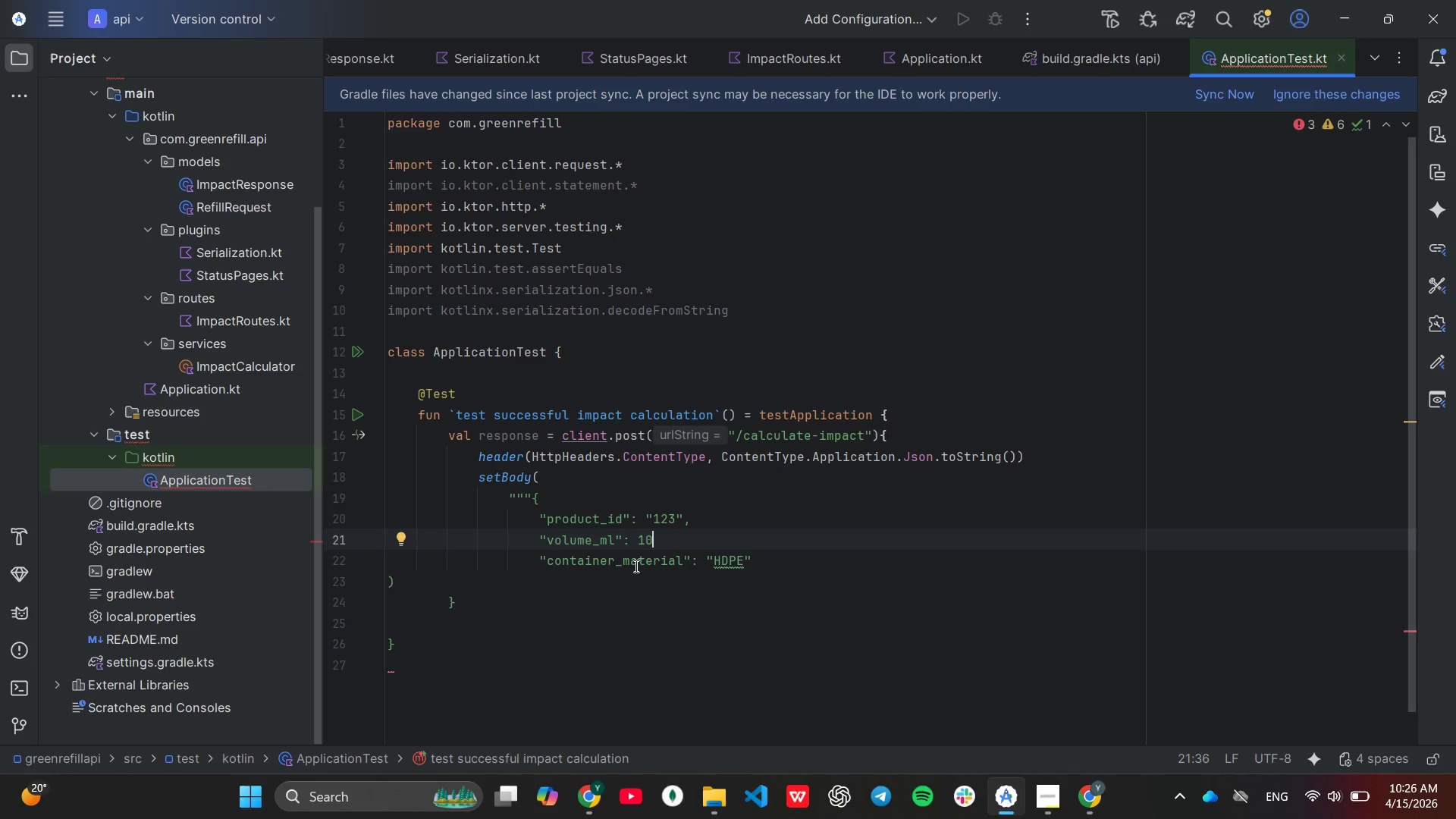 
key(Backspace)
key(Backspace)
type(500)
 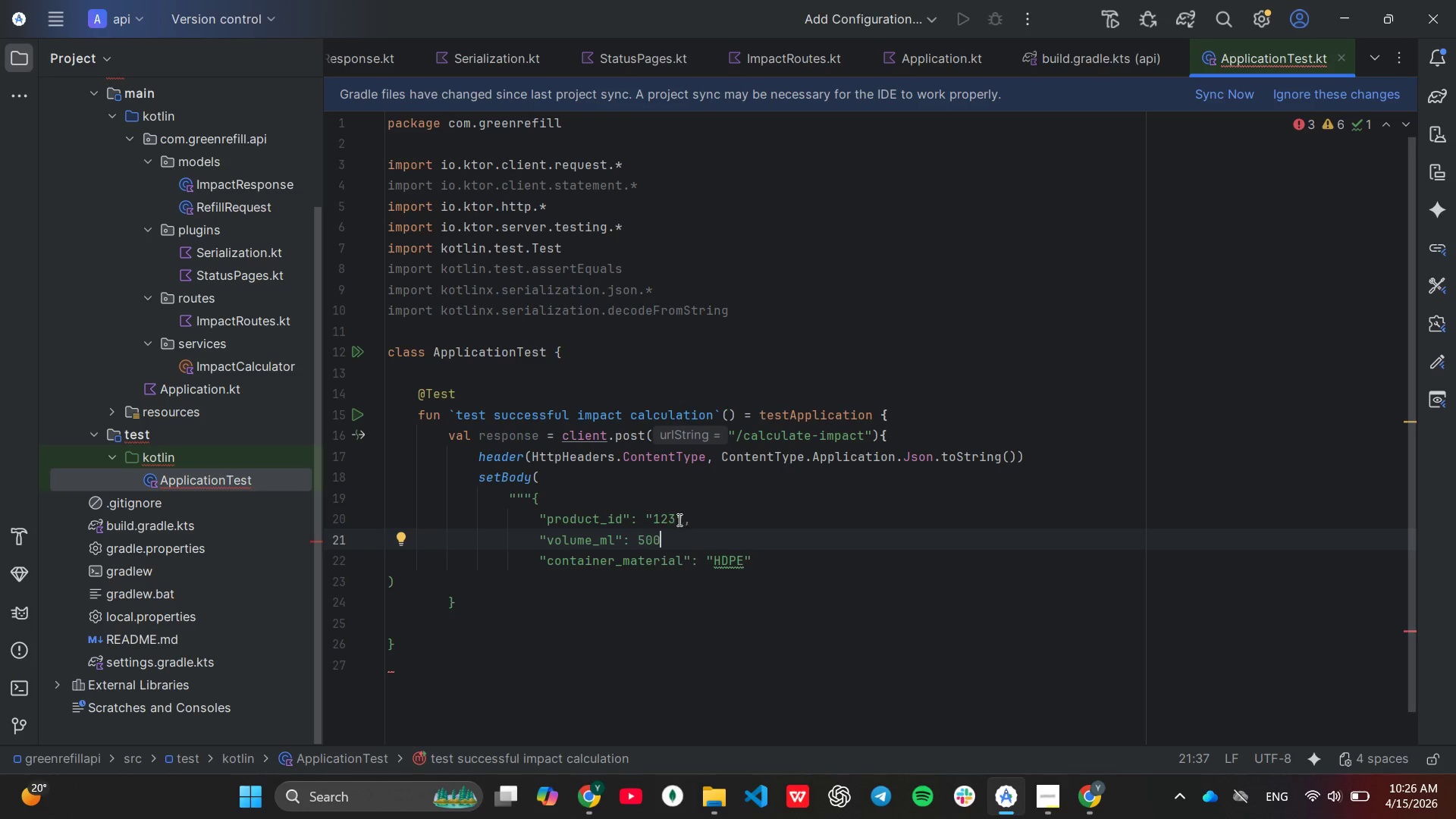 
left_click([674, 520])
 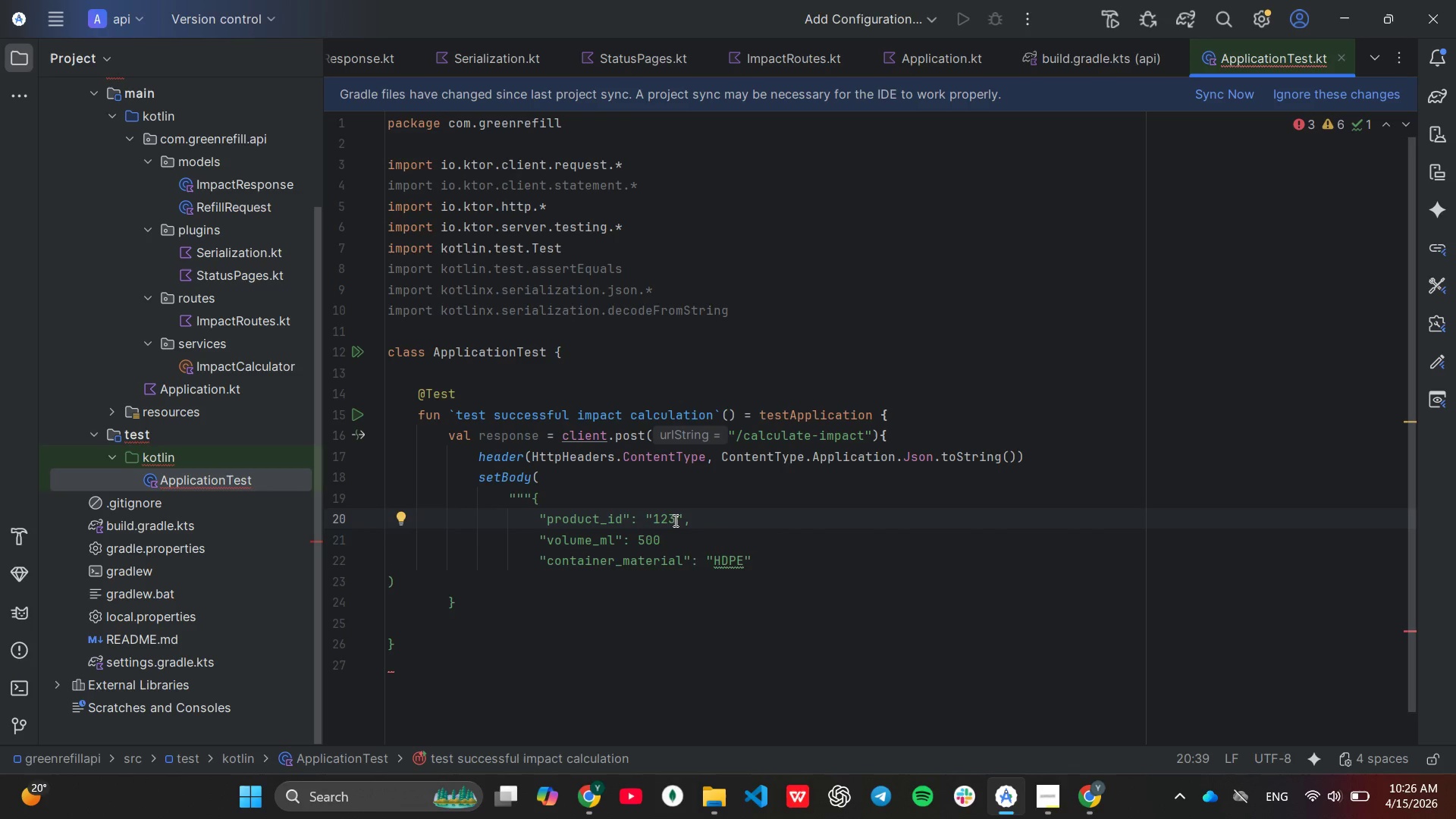 
key(Backspace)
key(Backspace)
key(Backspace)
type(all-propse)
key(Backspace)
key(Backspace)
key(Backspace)
key(Backspace)
type(urpose-l)
key(Backspace)
type(cleaner)
 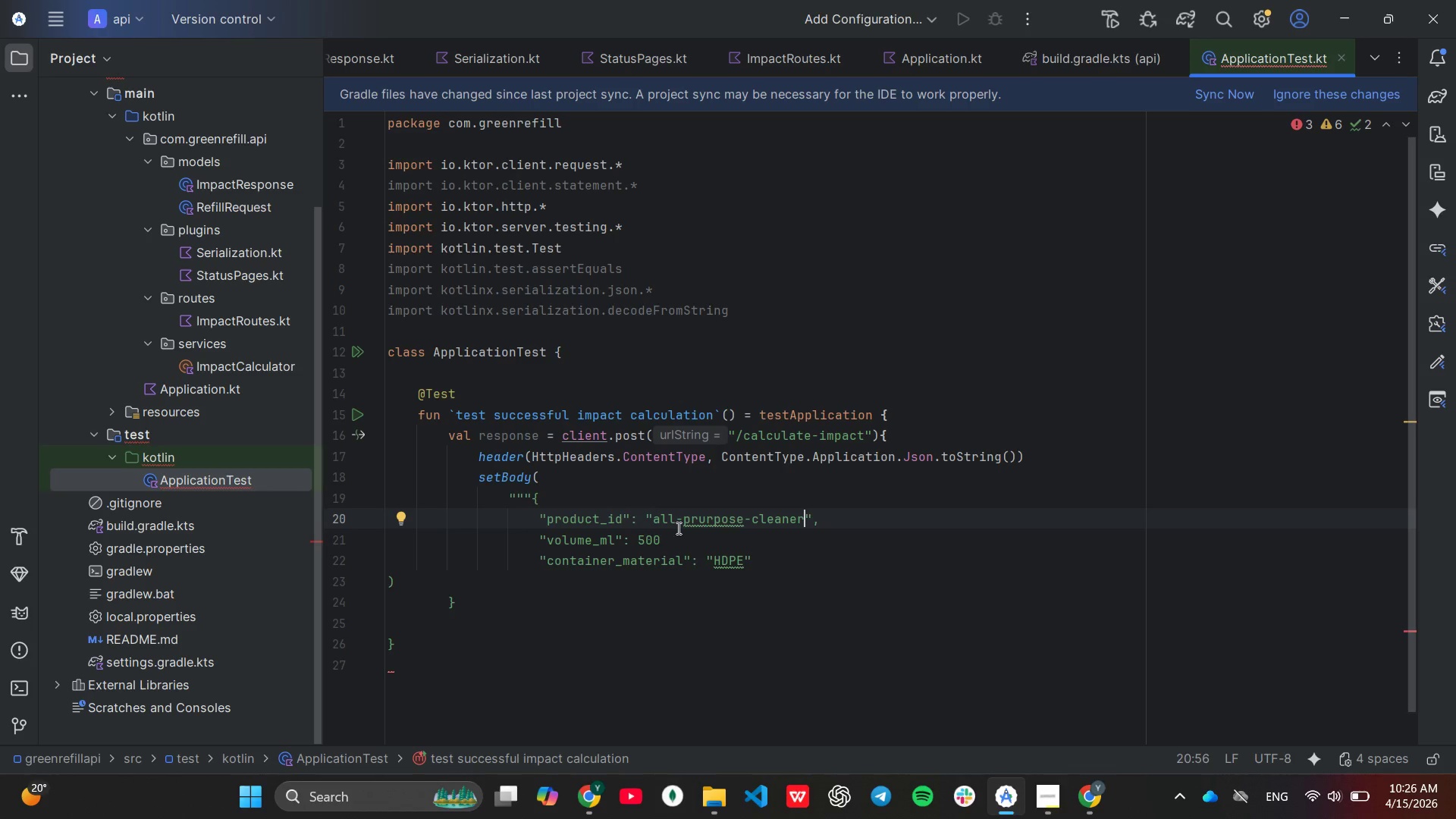 
left_click([693, 542])
 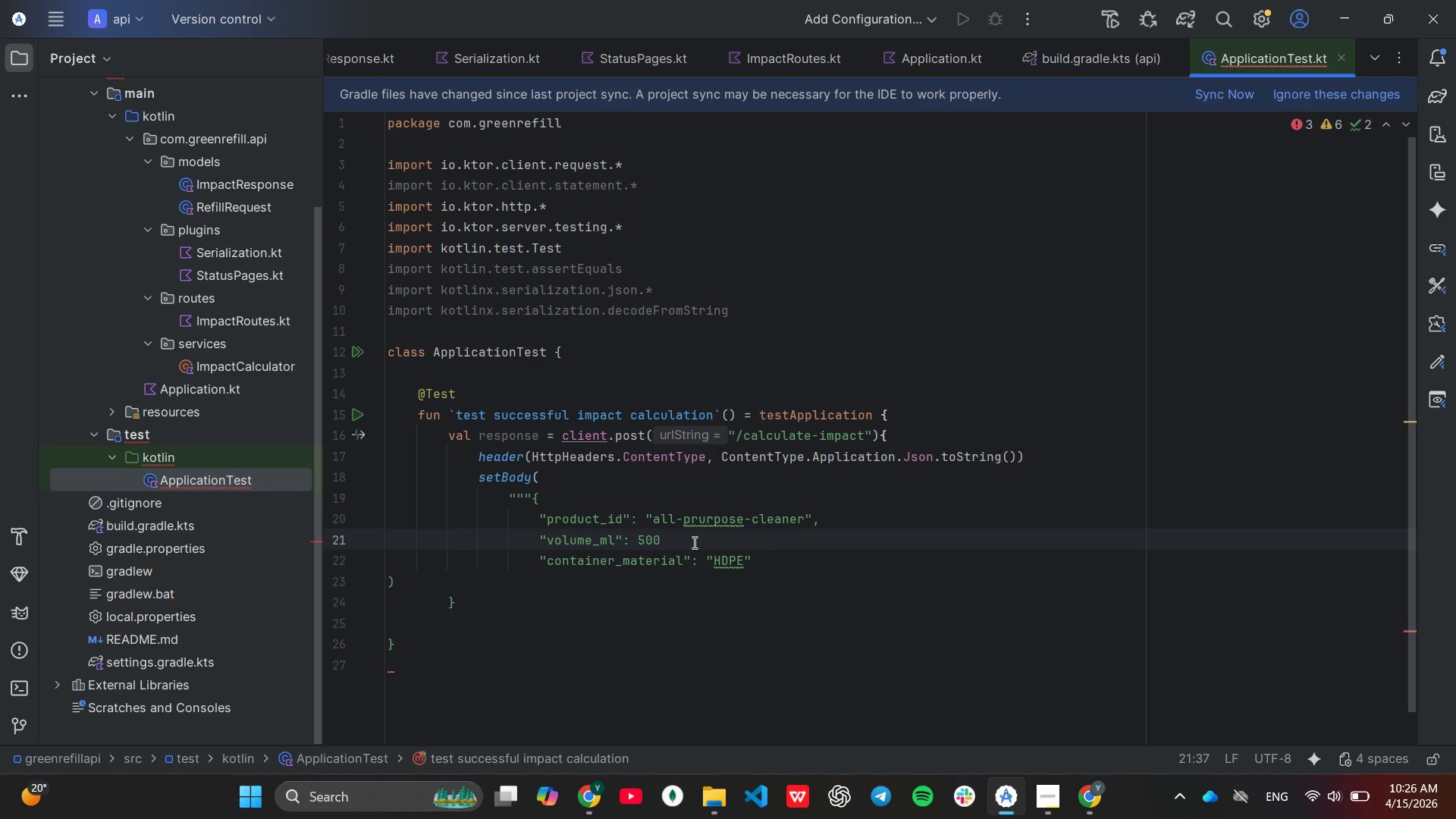 
key(Comma)
 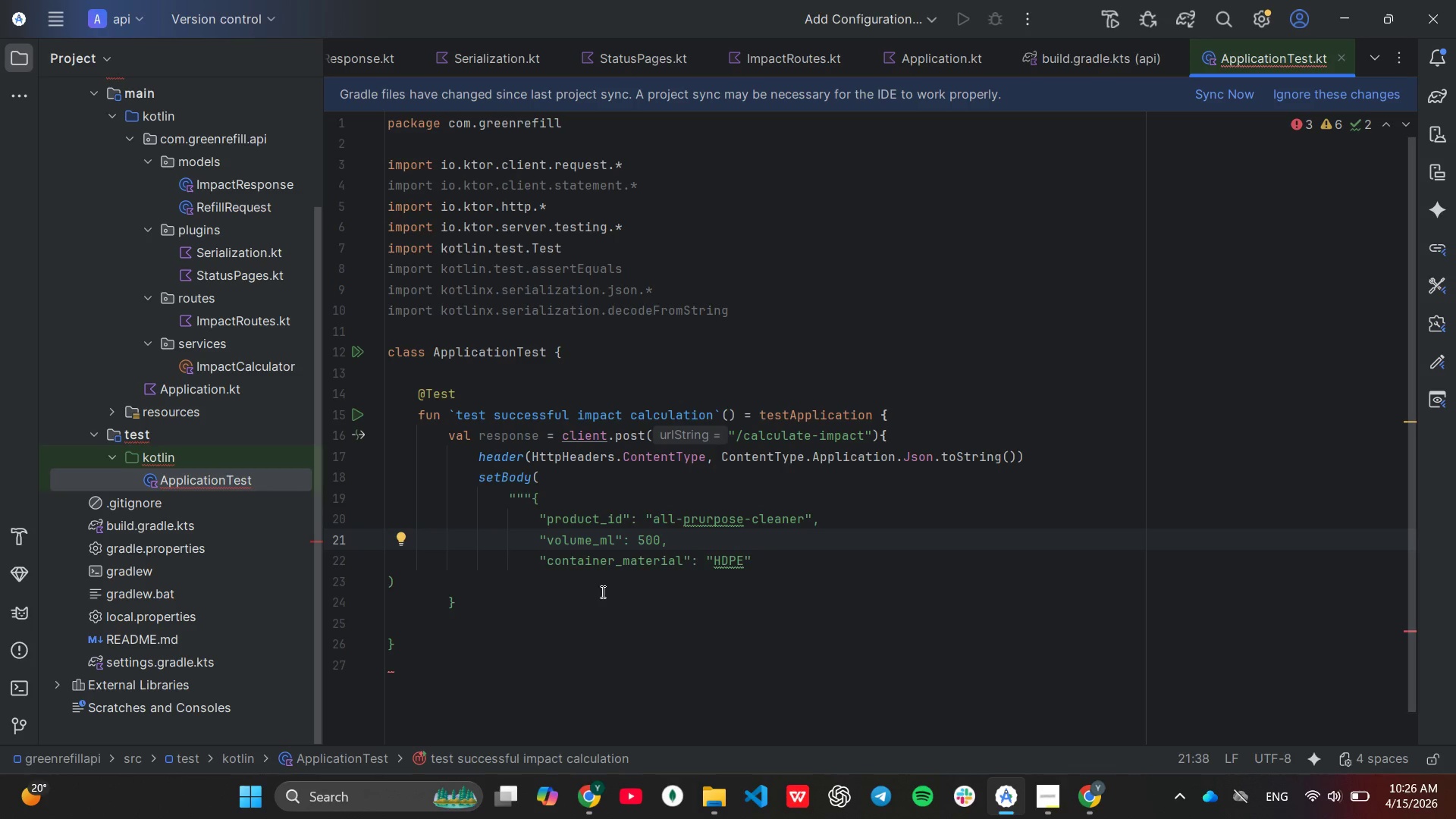 
wait(5.75)
 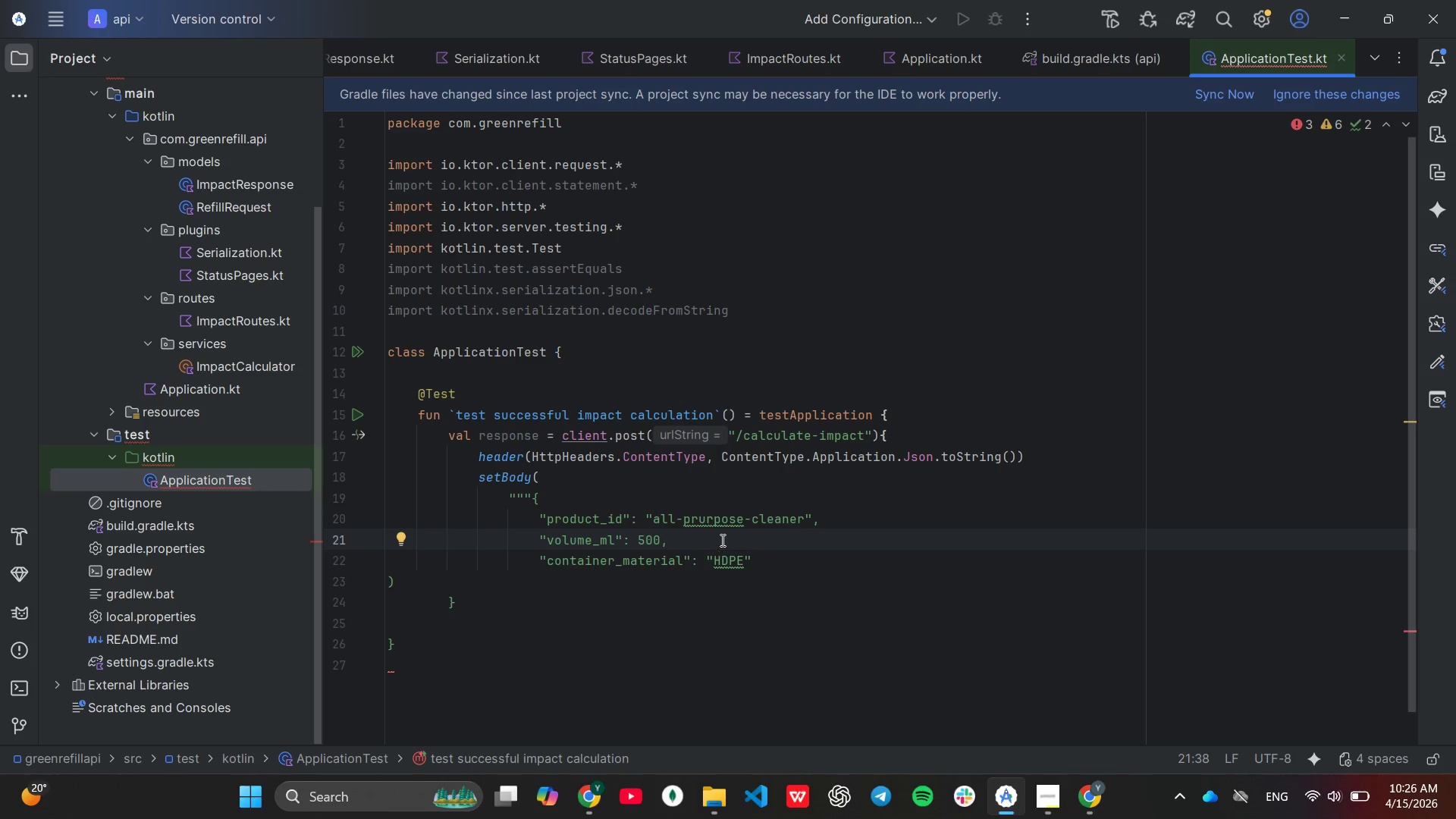 
left_click([774, 560])
 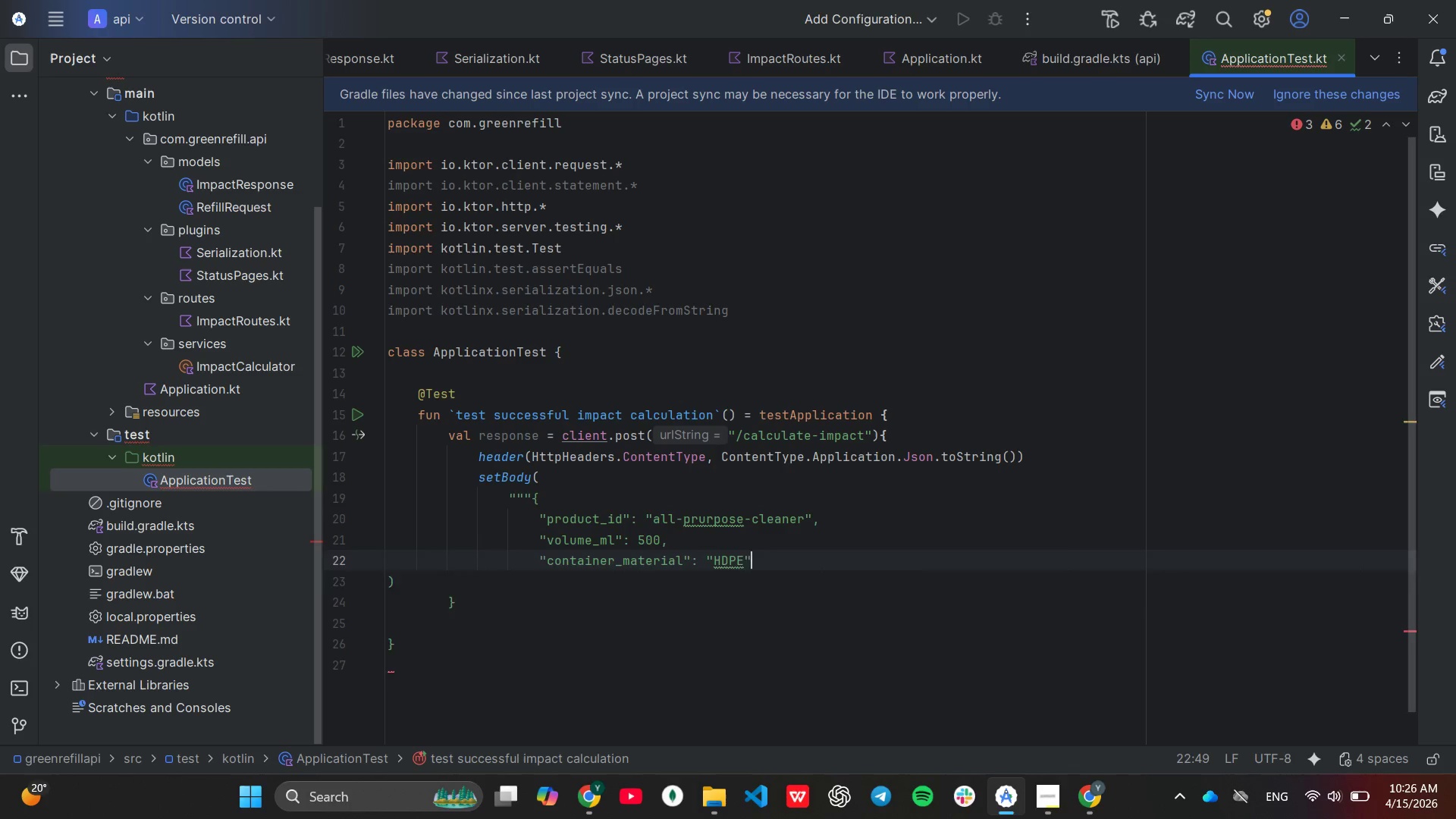 
key(Enter)
 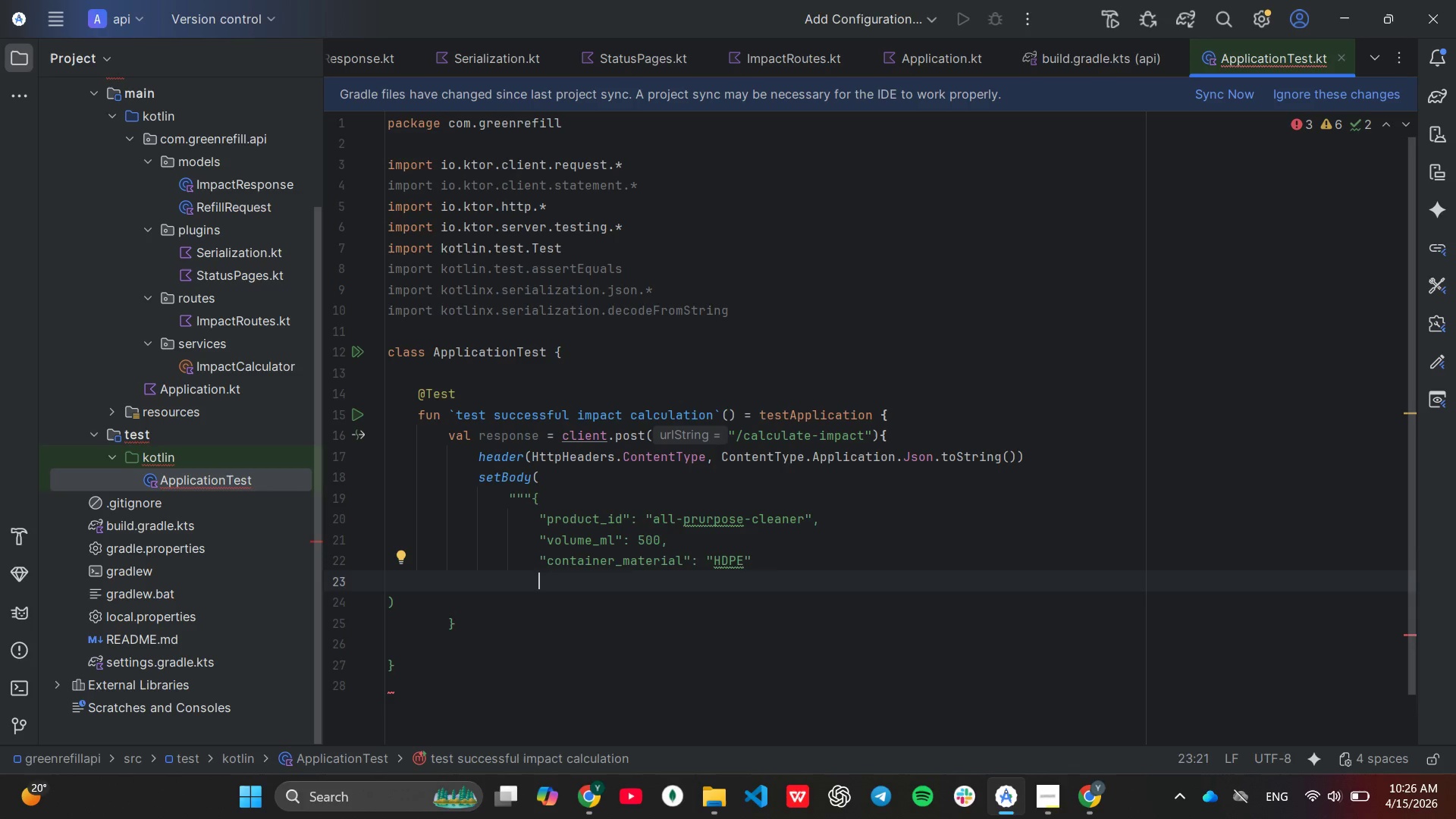 
key(Backspace)
 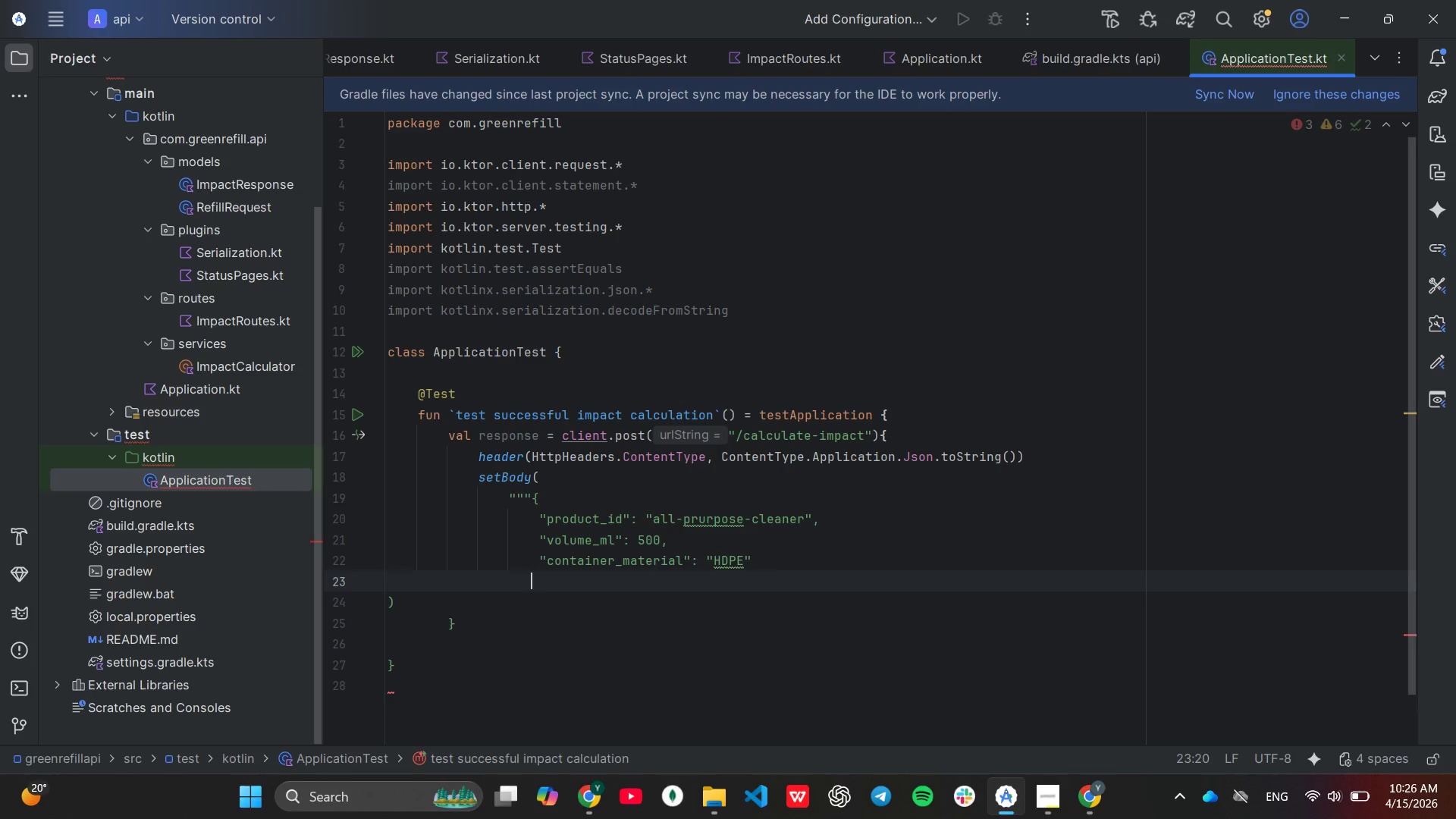 
key(Backspace)
 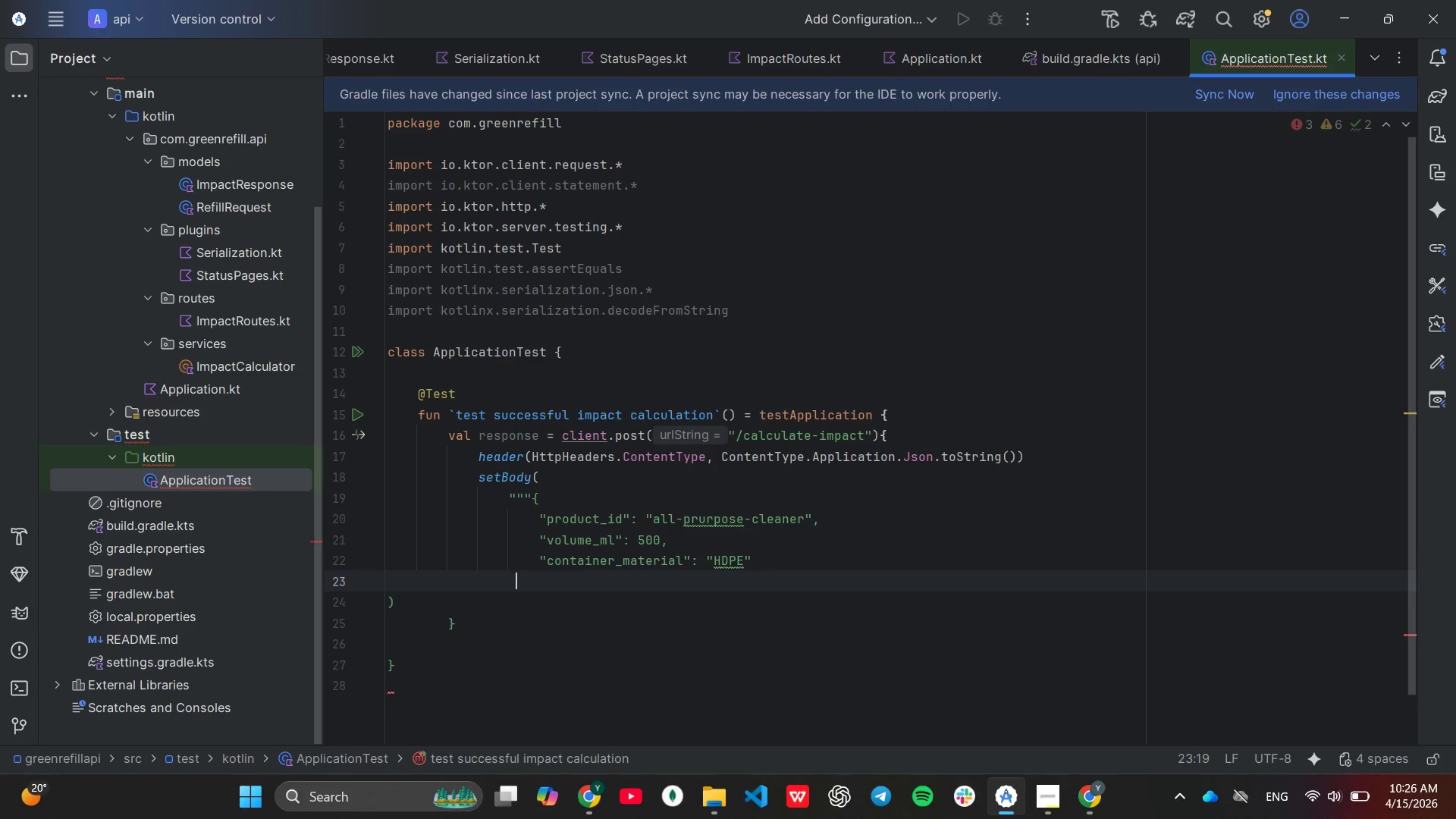 
key(Backspace)
 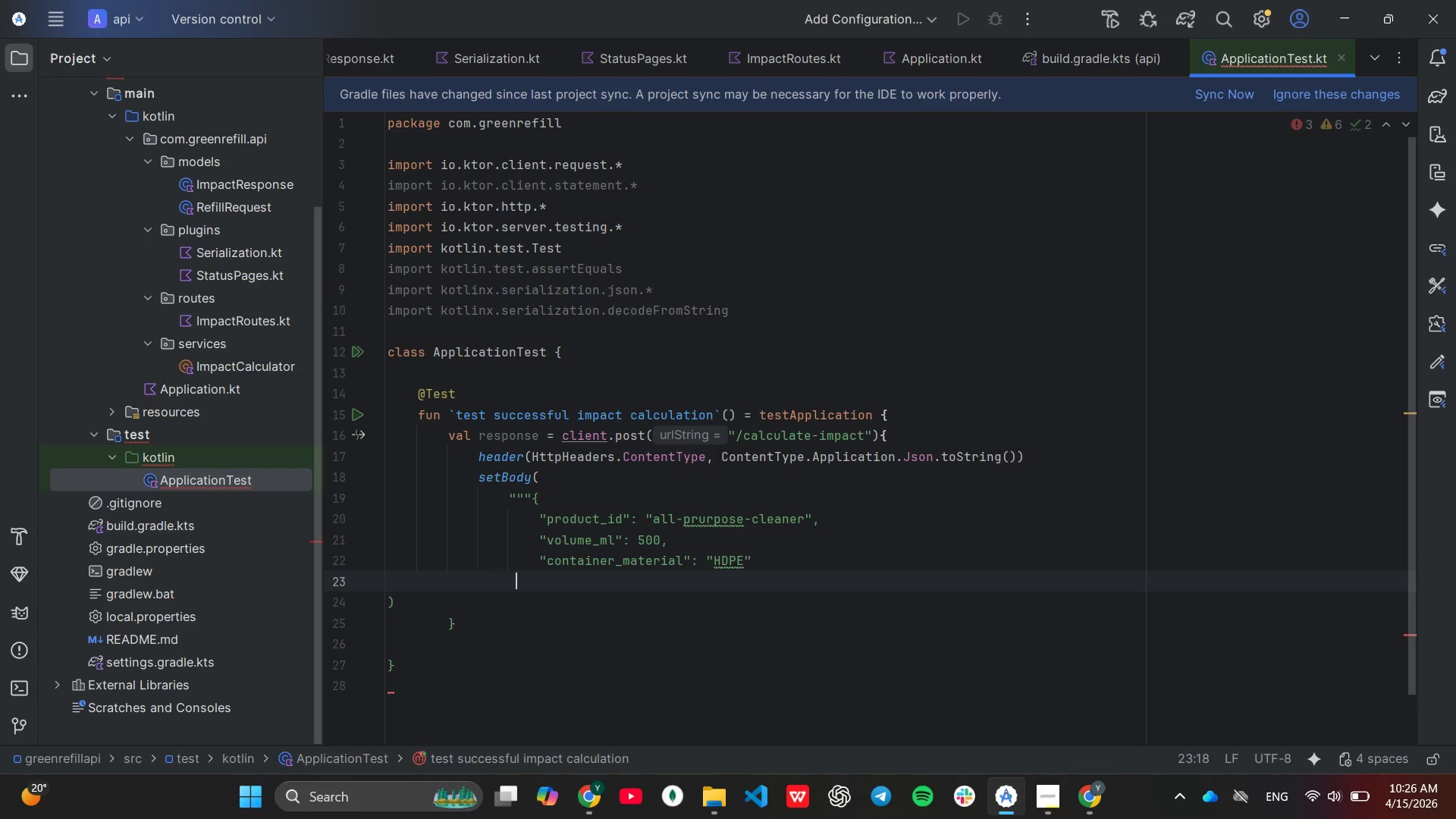 
key(Backspace)
 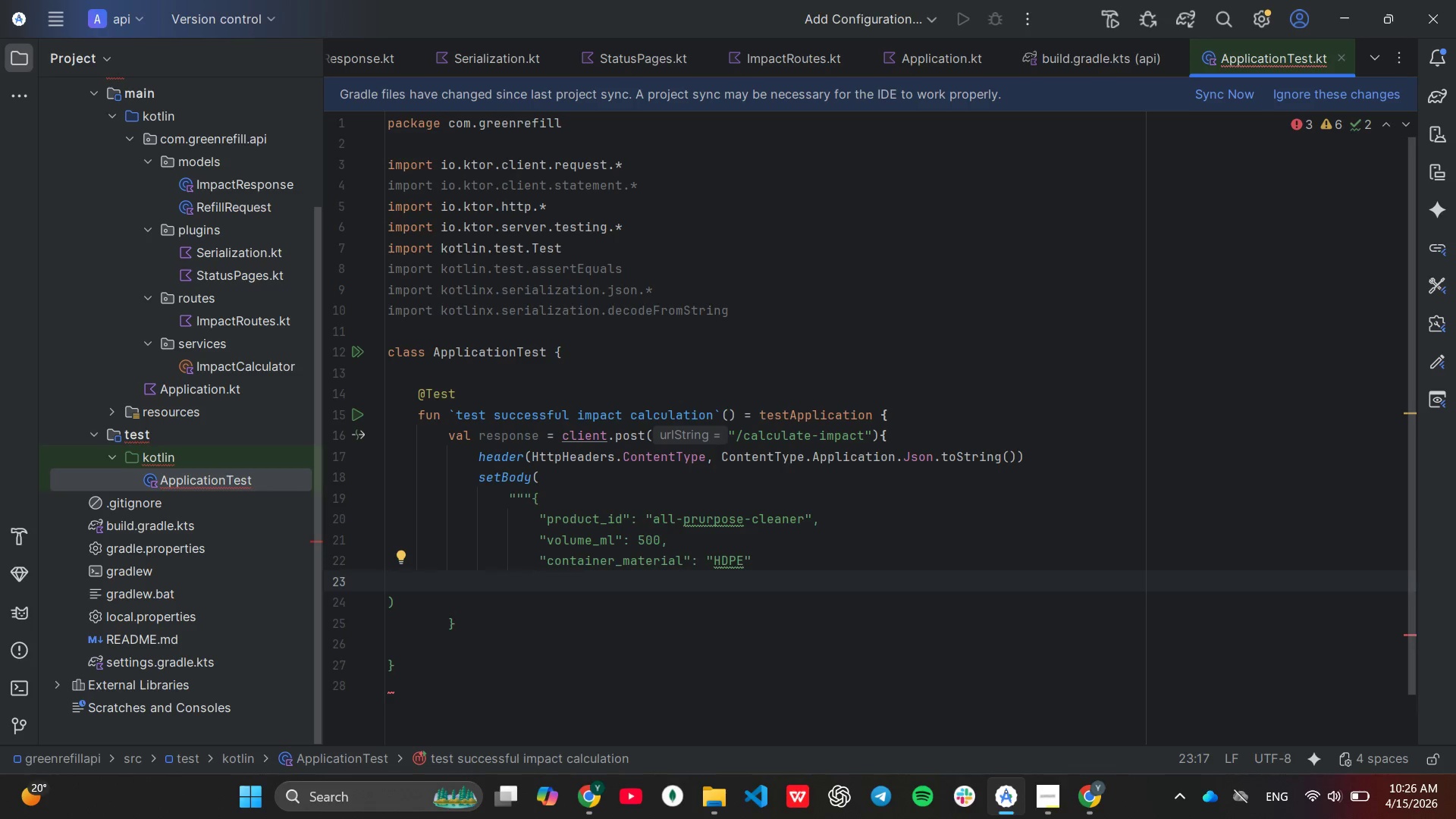 
key(Shift+ShiftLeft)
 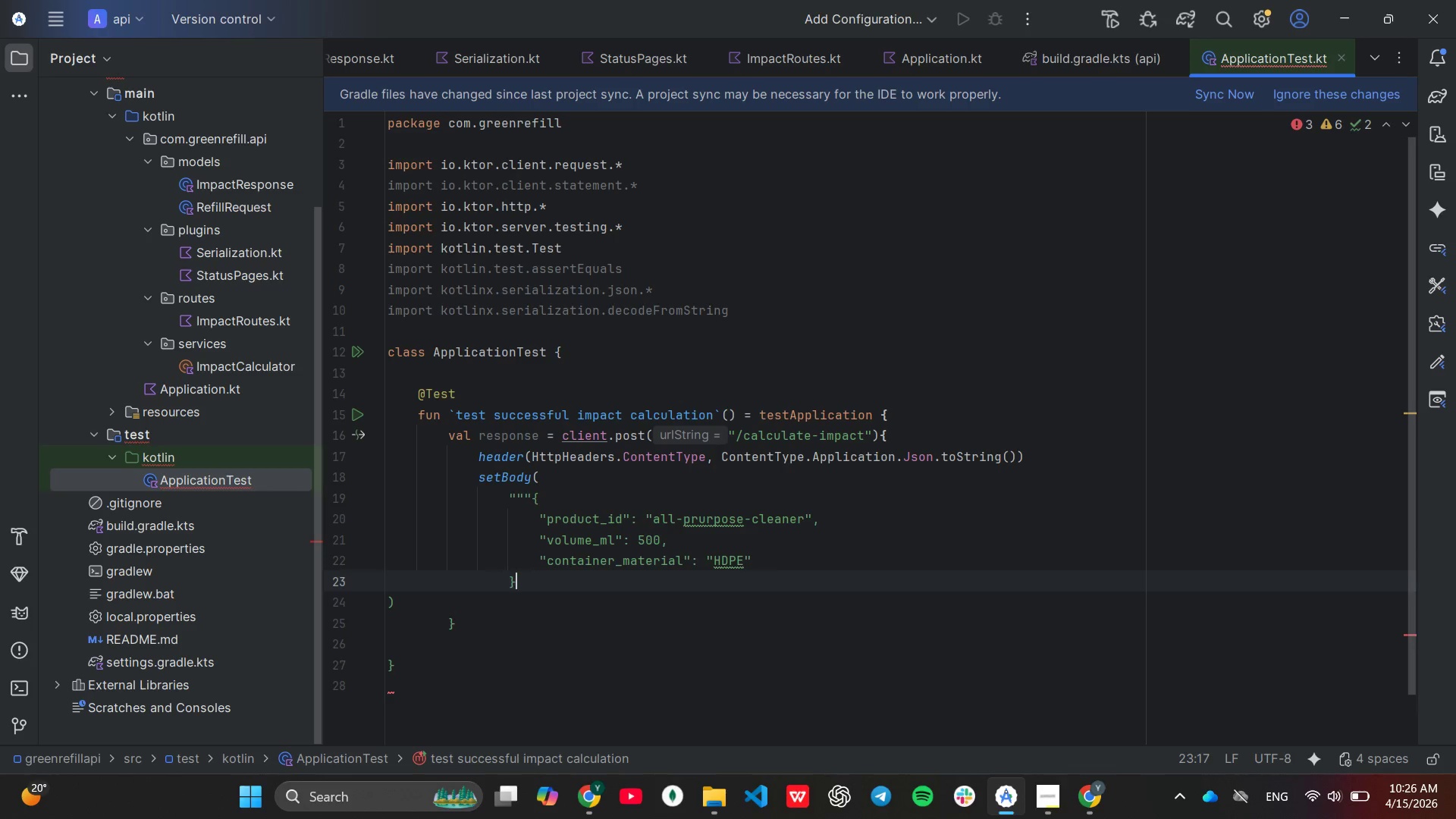 
key(Shift+BracketRight)
 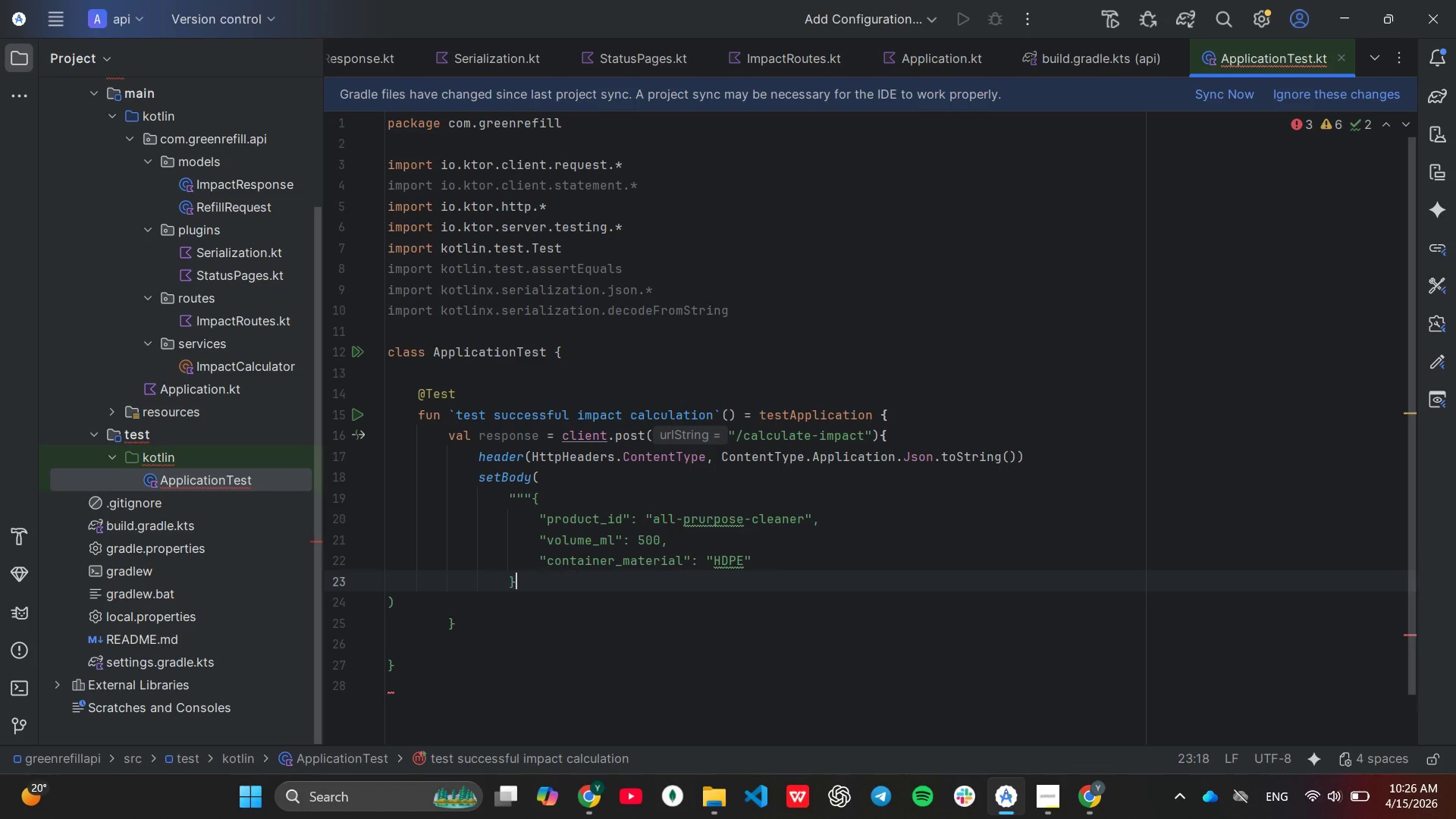 
key(Shift+Quote)
 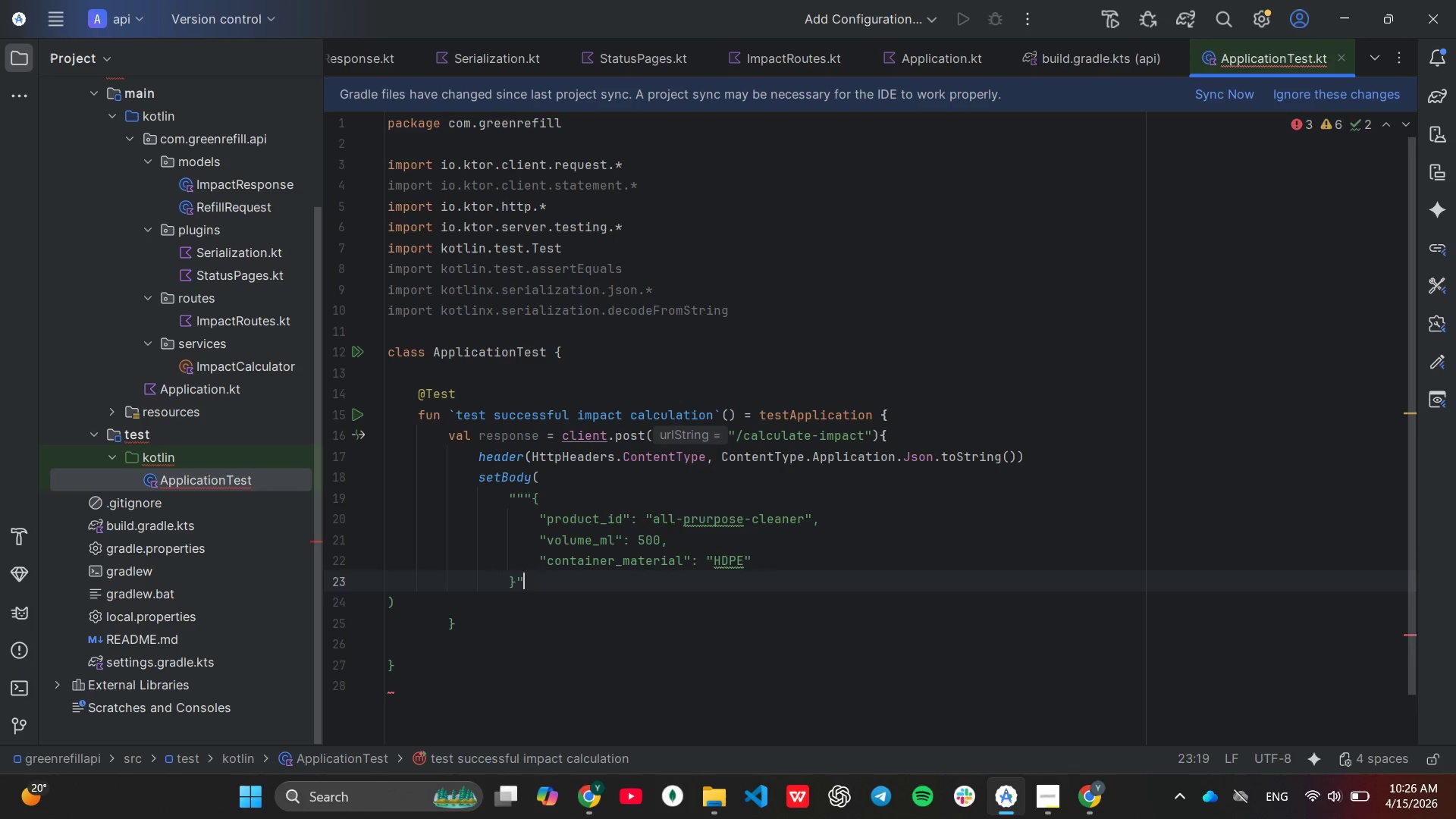 
key(Shift+Quote)
 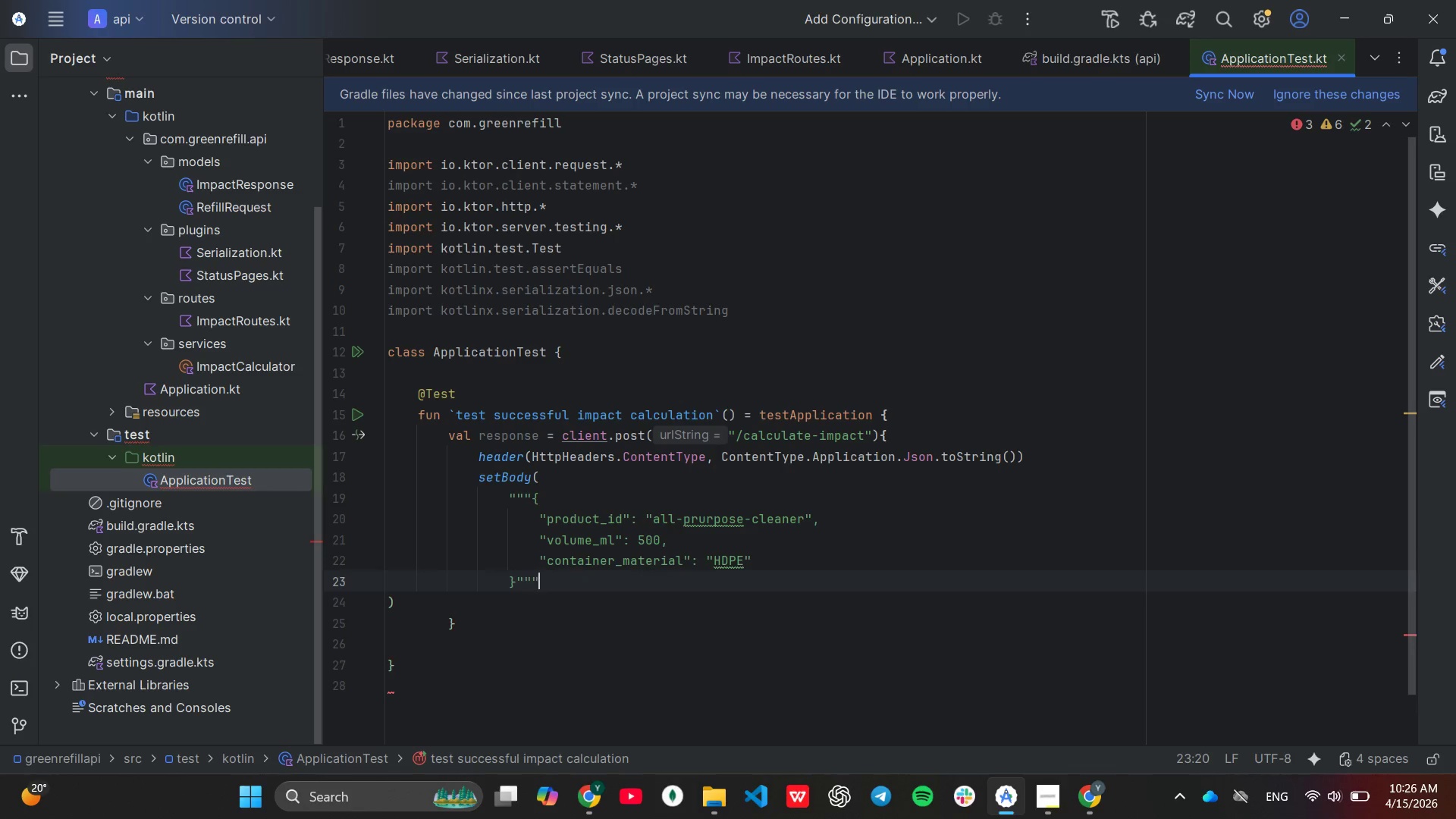 
key(Shift+Quote)
 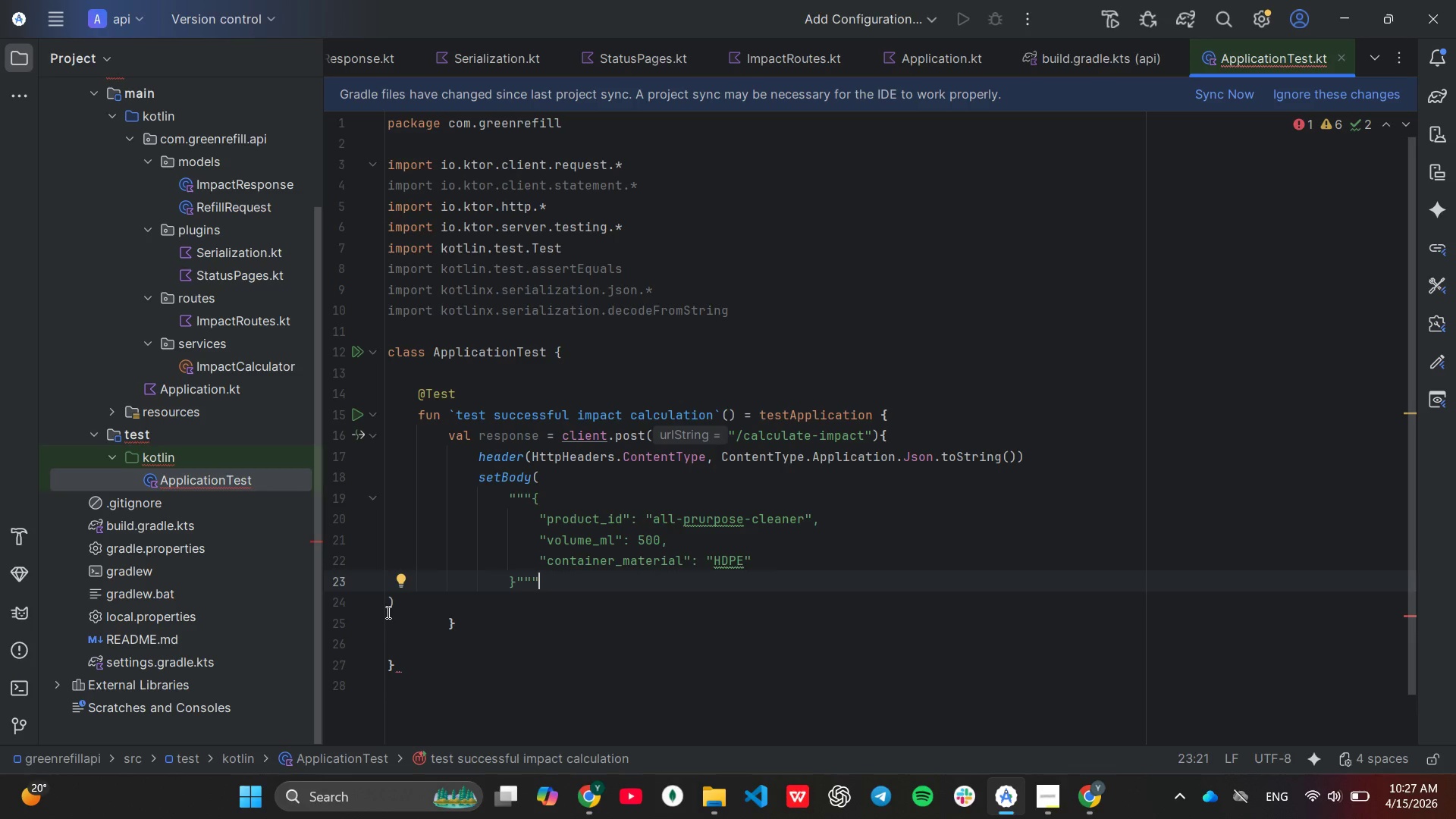 
left_click([389, 608])
 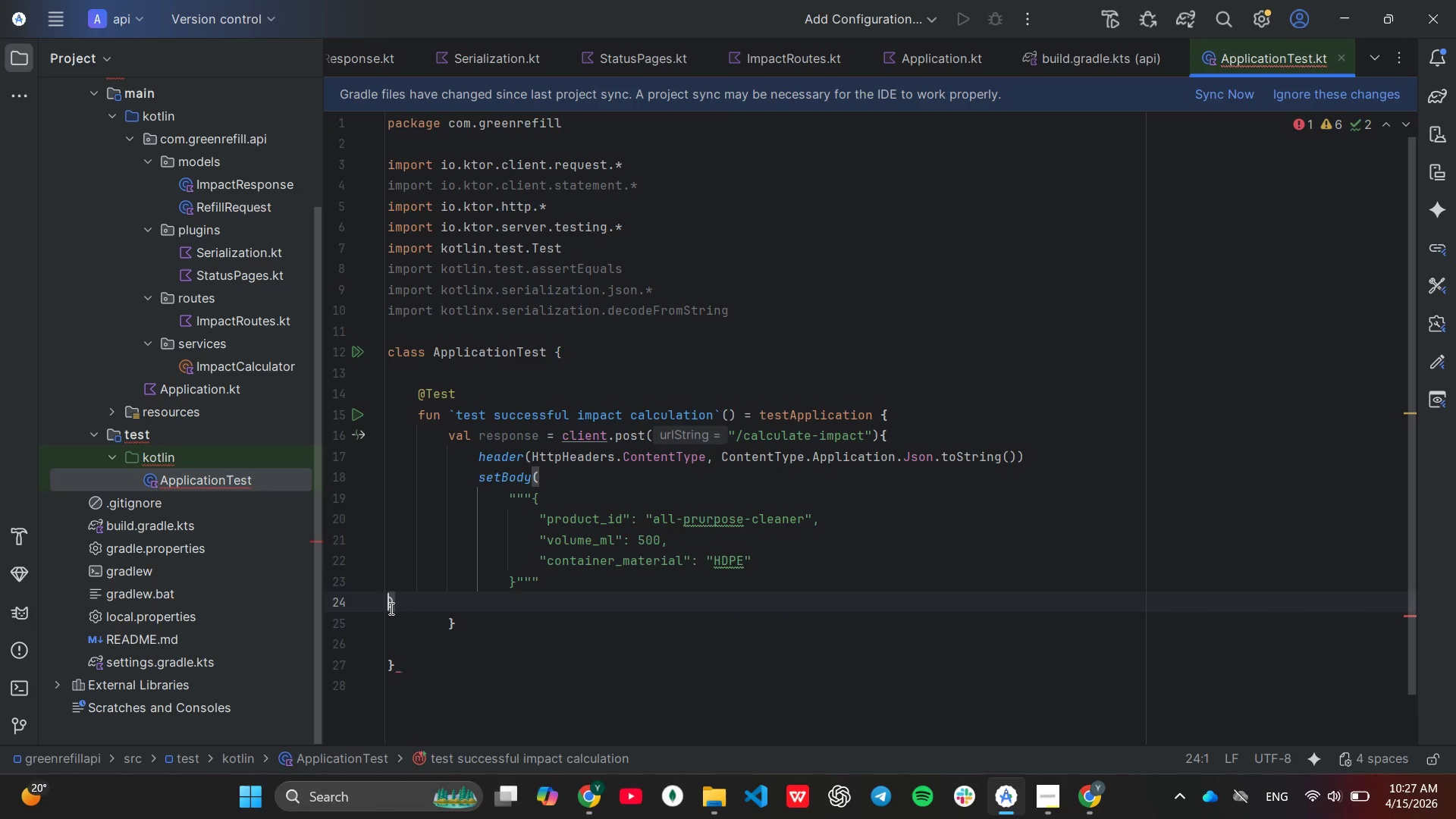 
key(Tab)
 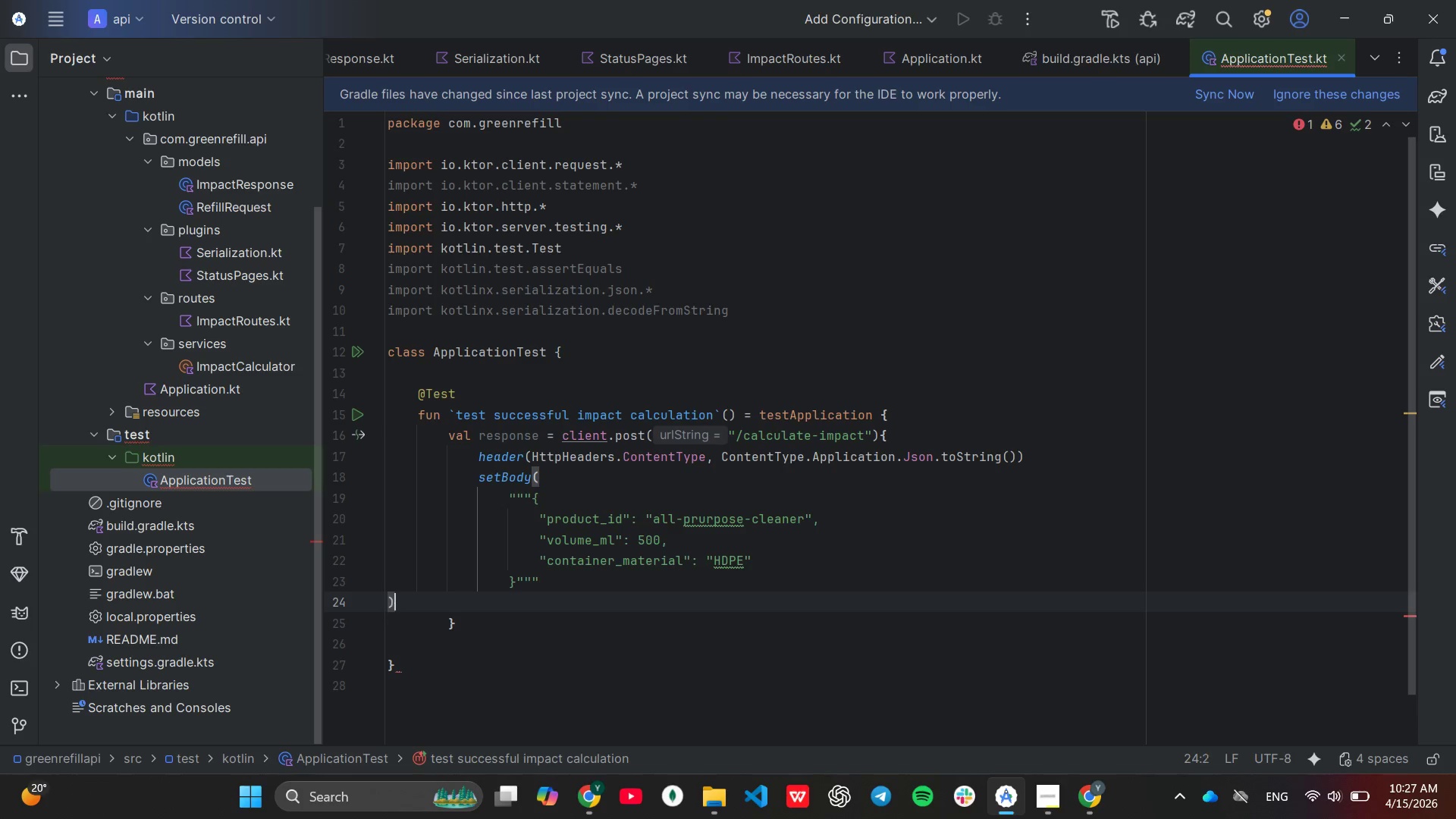 
key(Tab)
 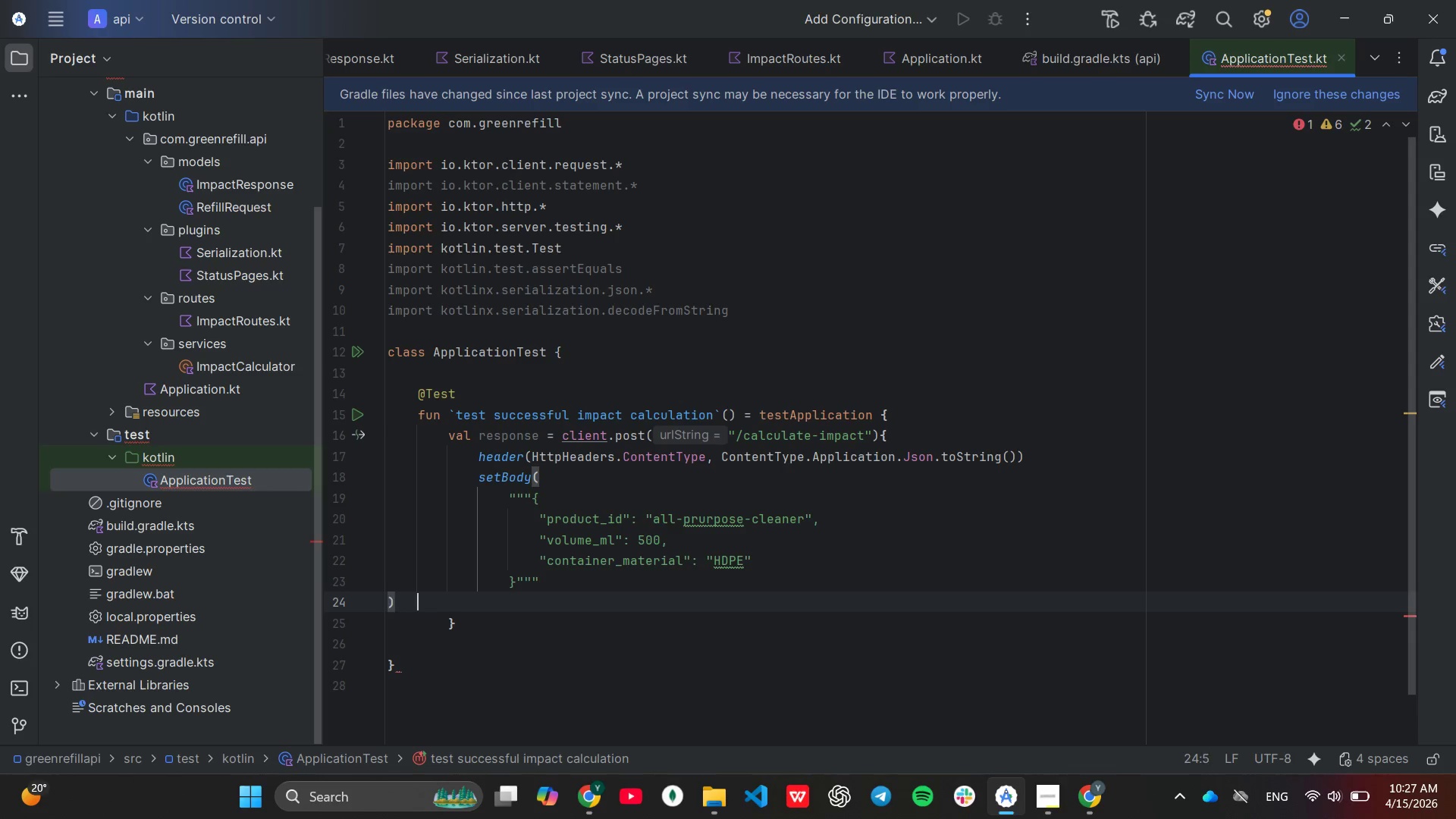 
key(Tab)
 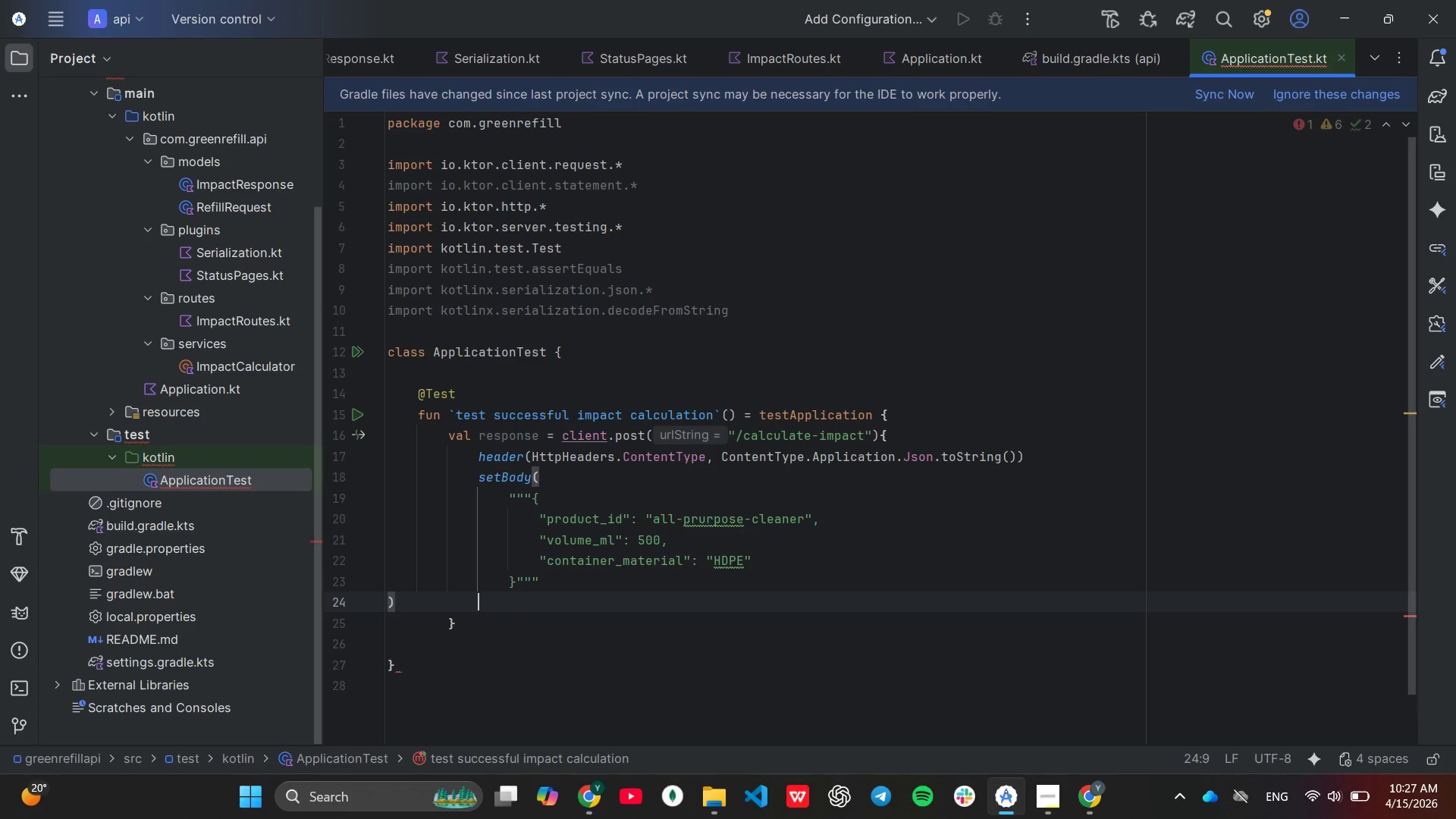 
key(Tab)
 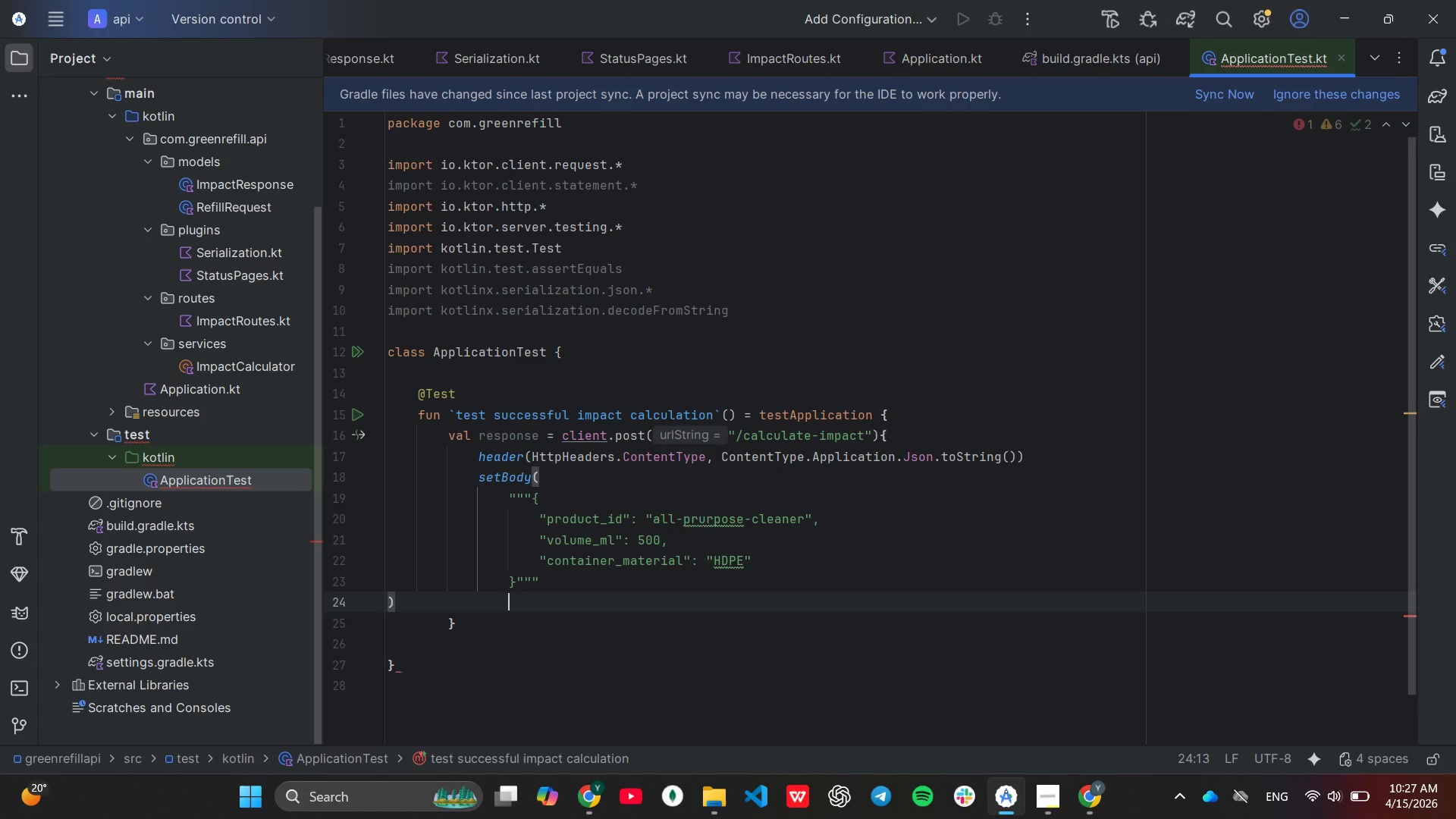 
key(Tab)
 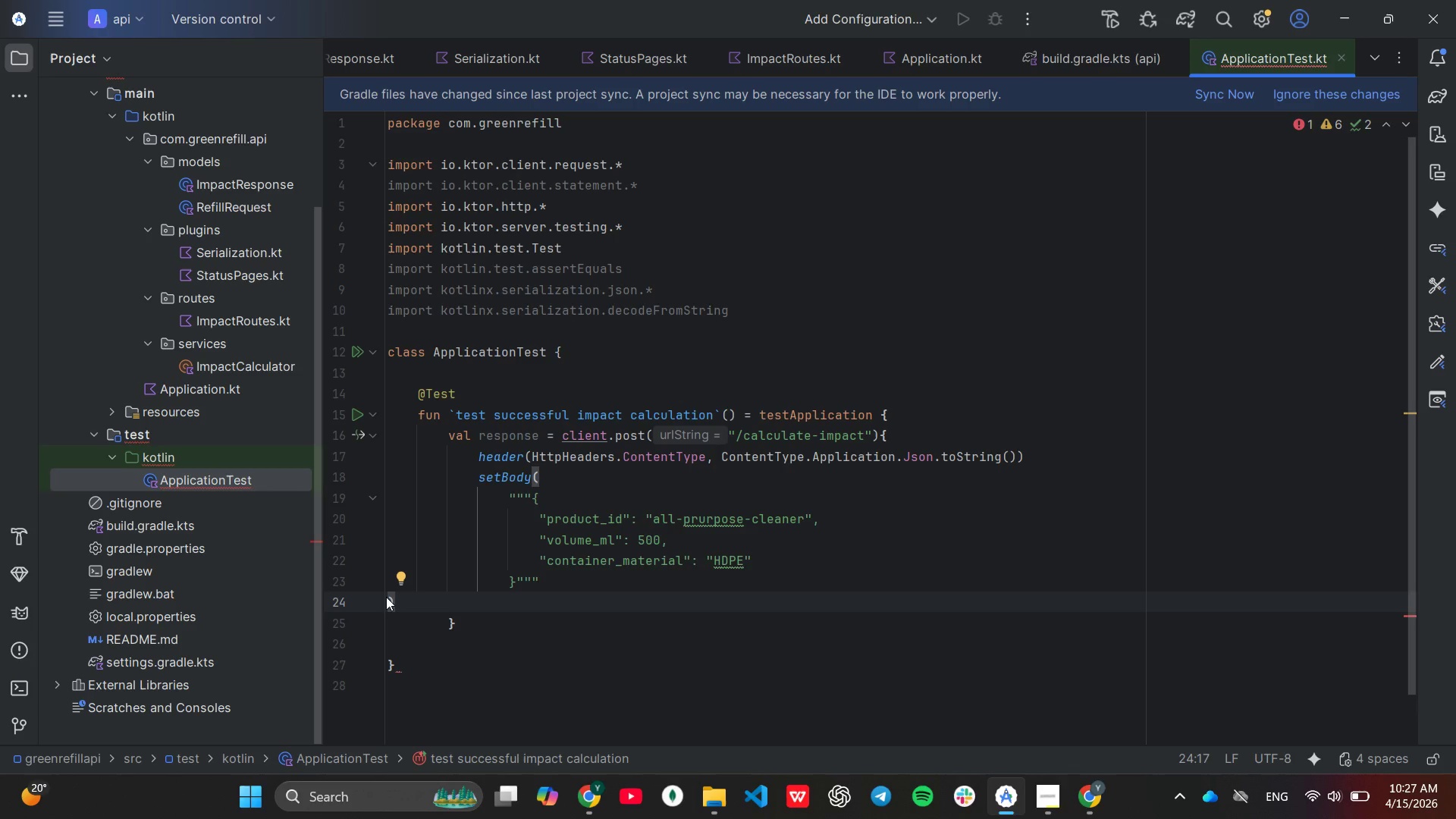 
left_click([386, 597])
 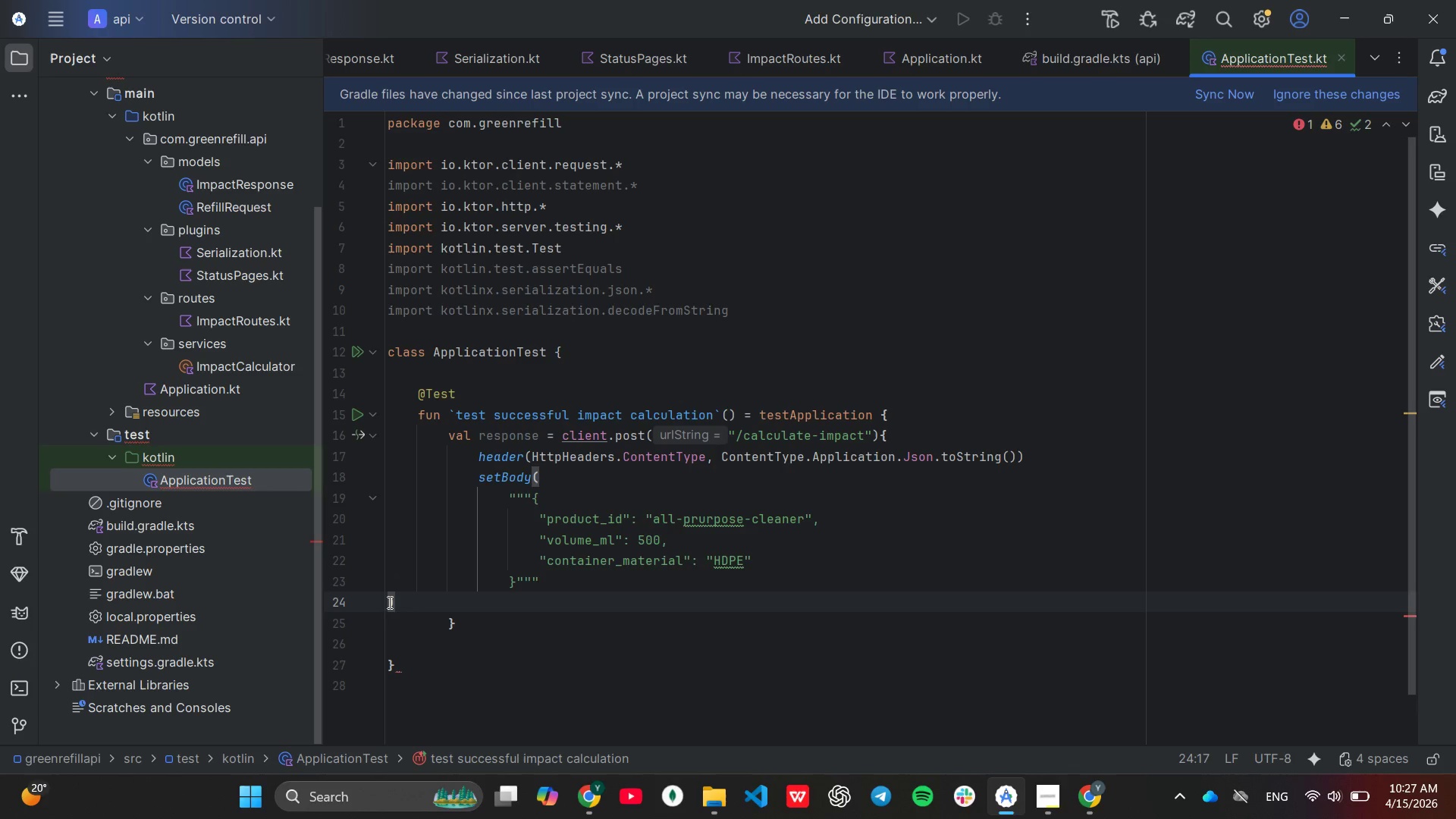 
left_click([388, 602])
 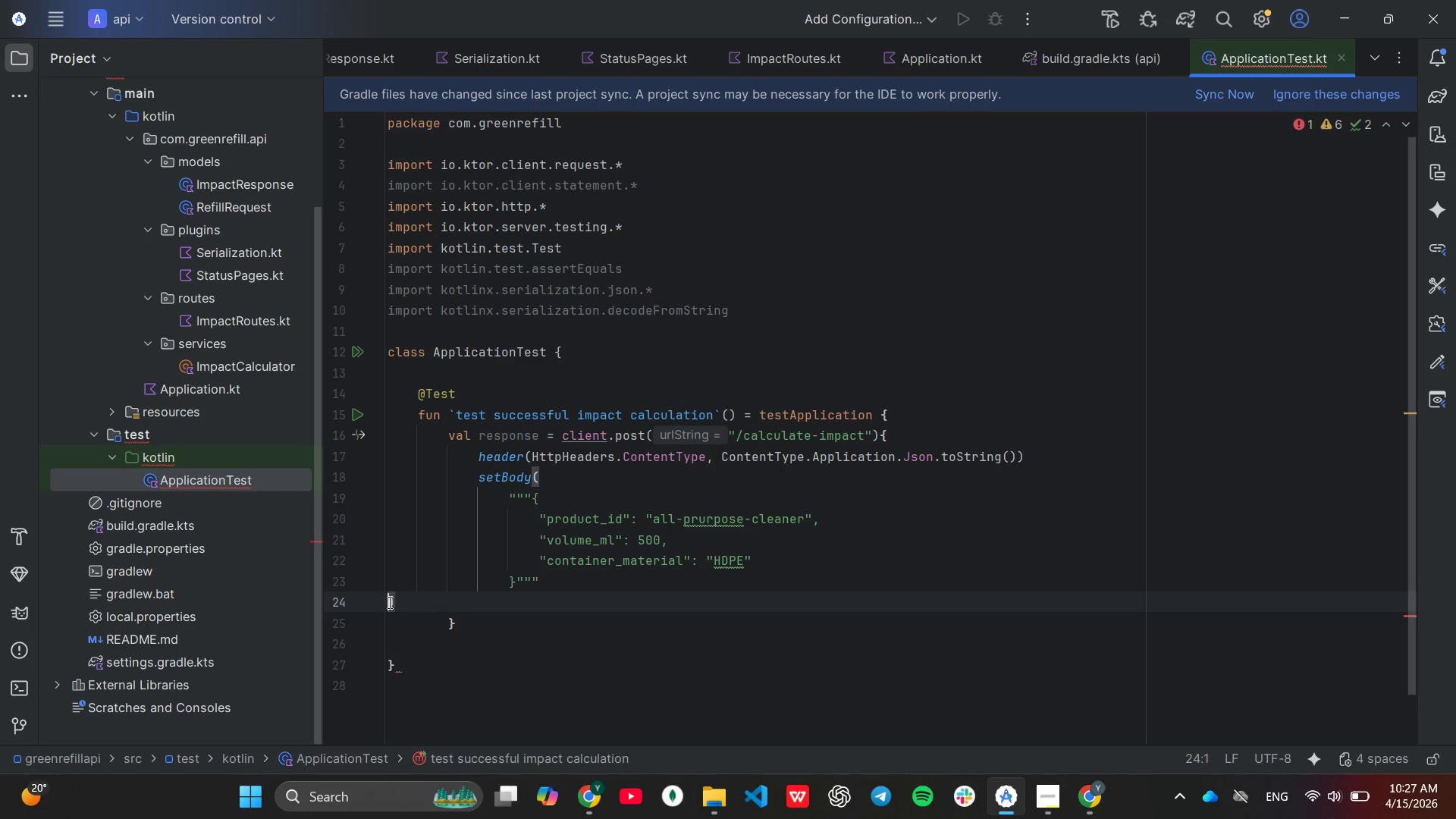 
key(Tab)
 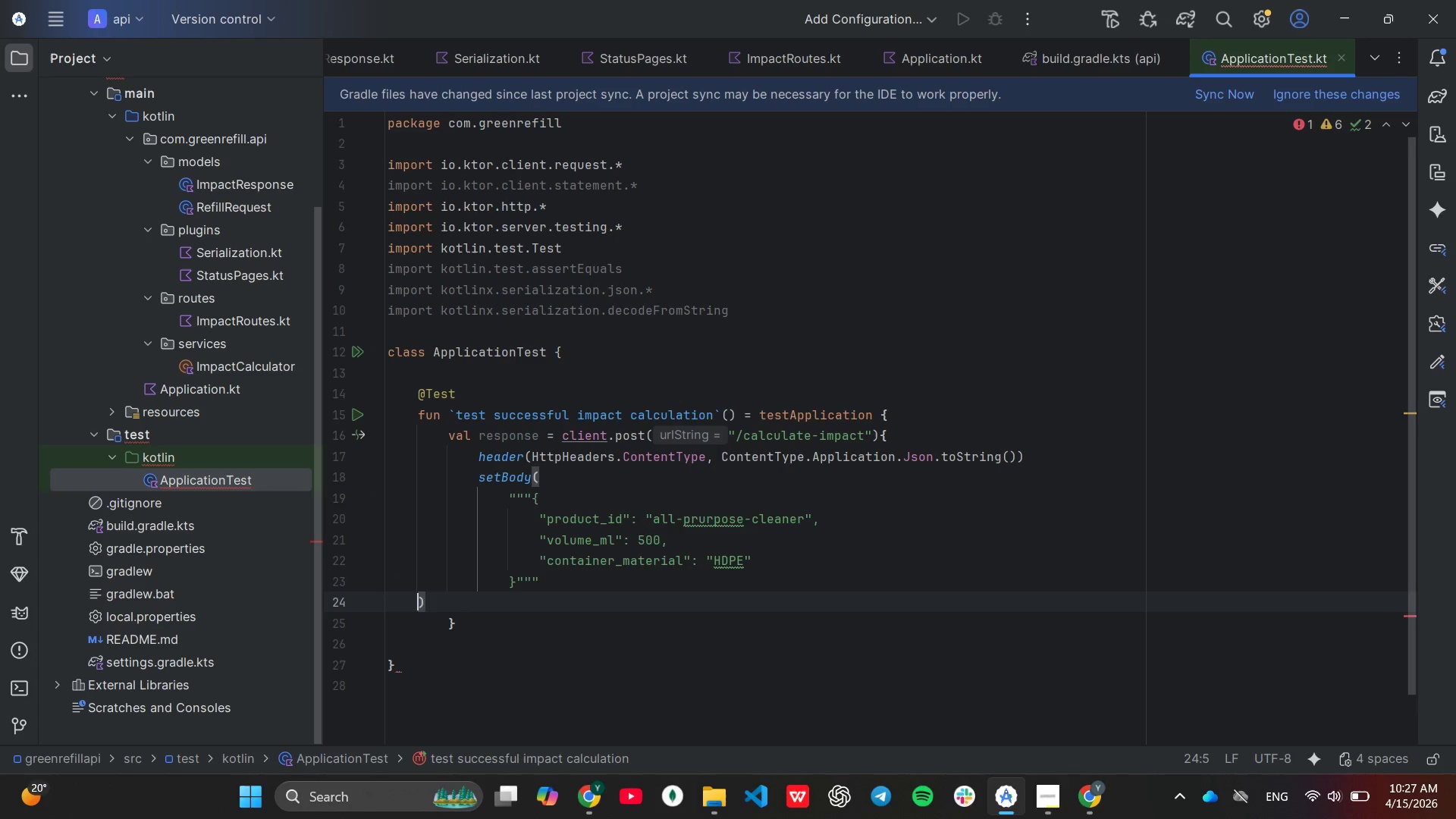 
key(Tab)
 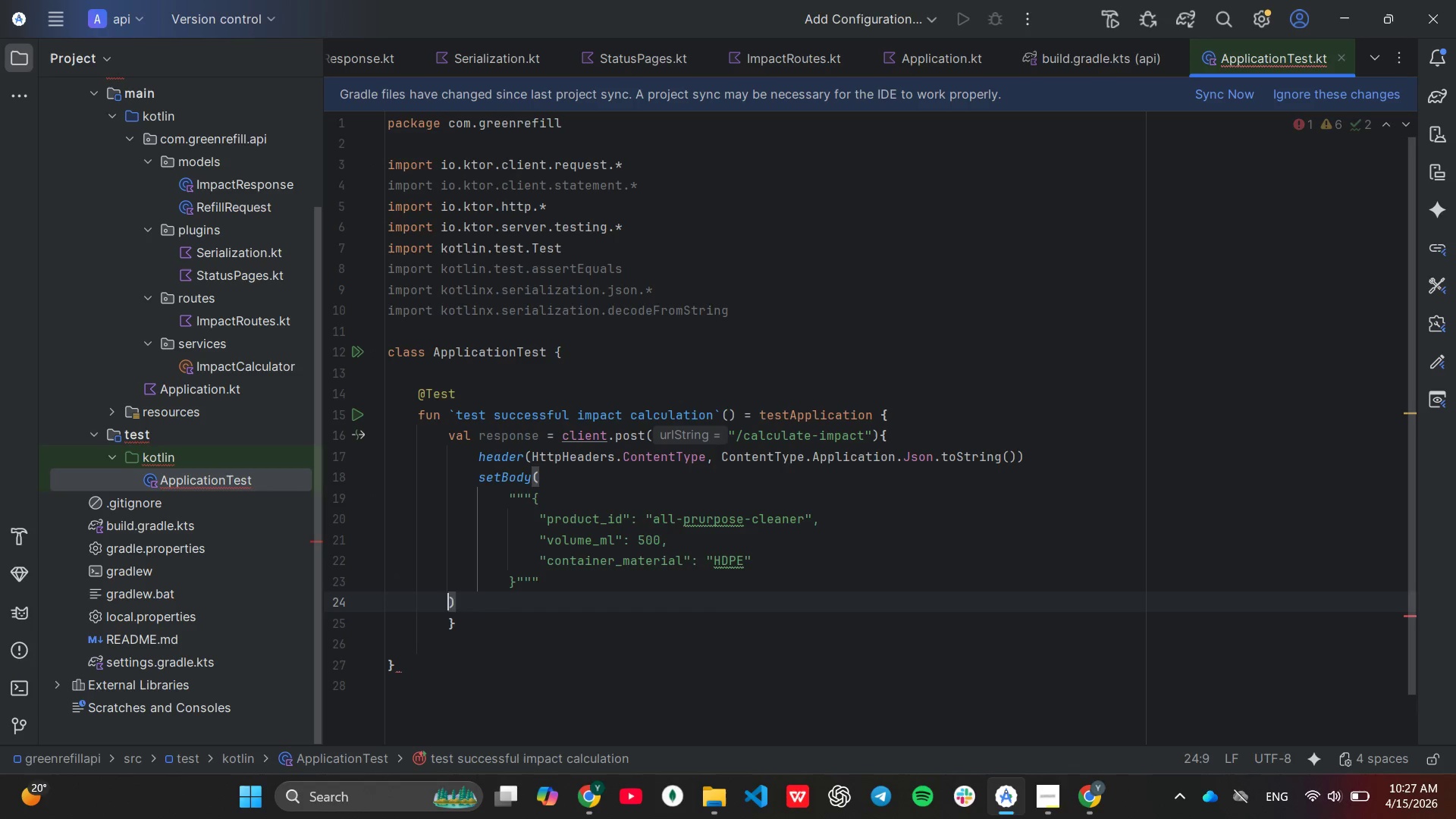 
key(Tab)
 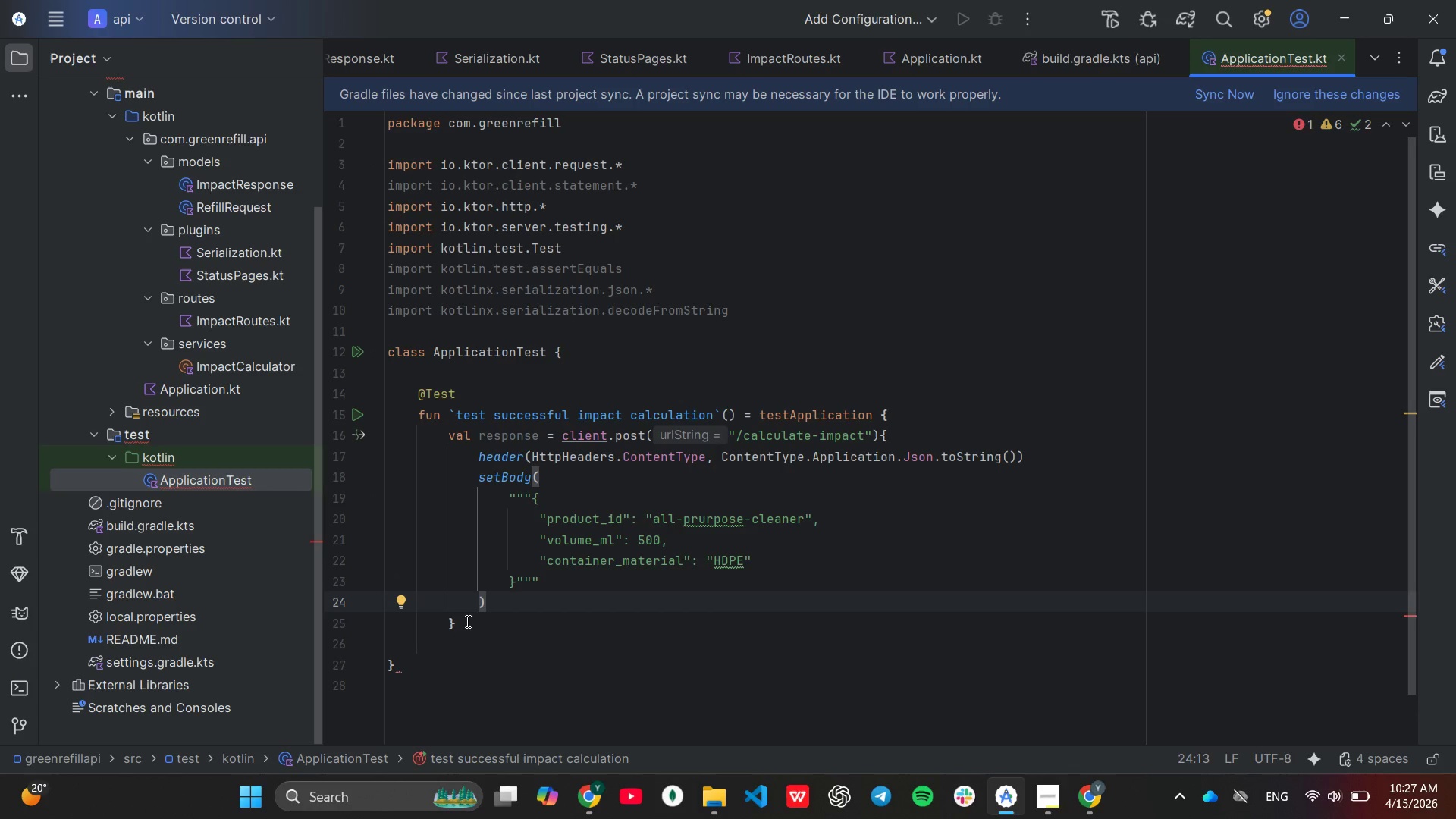 
left_click([466, 621])
 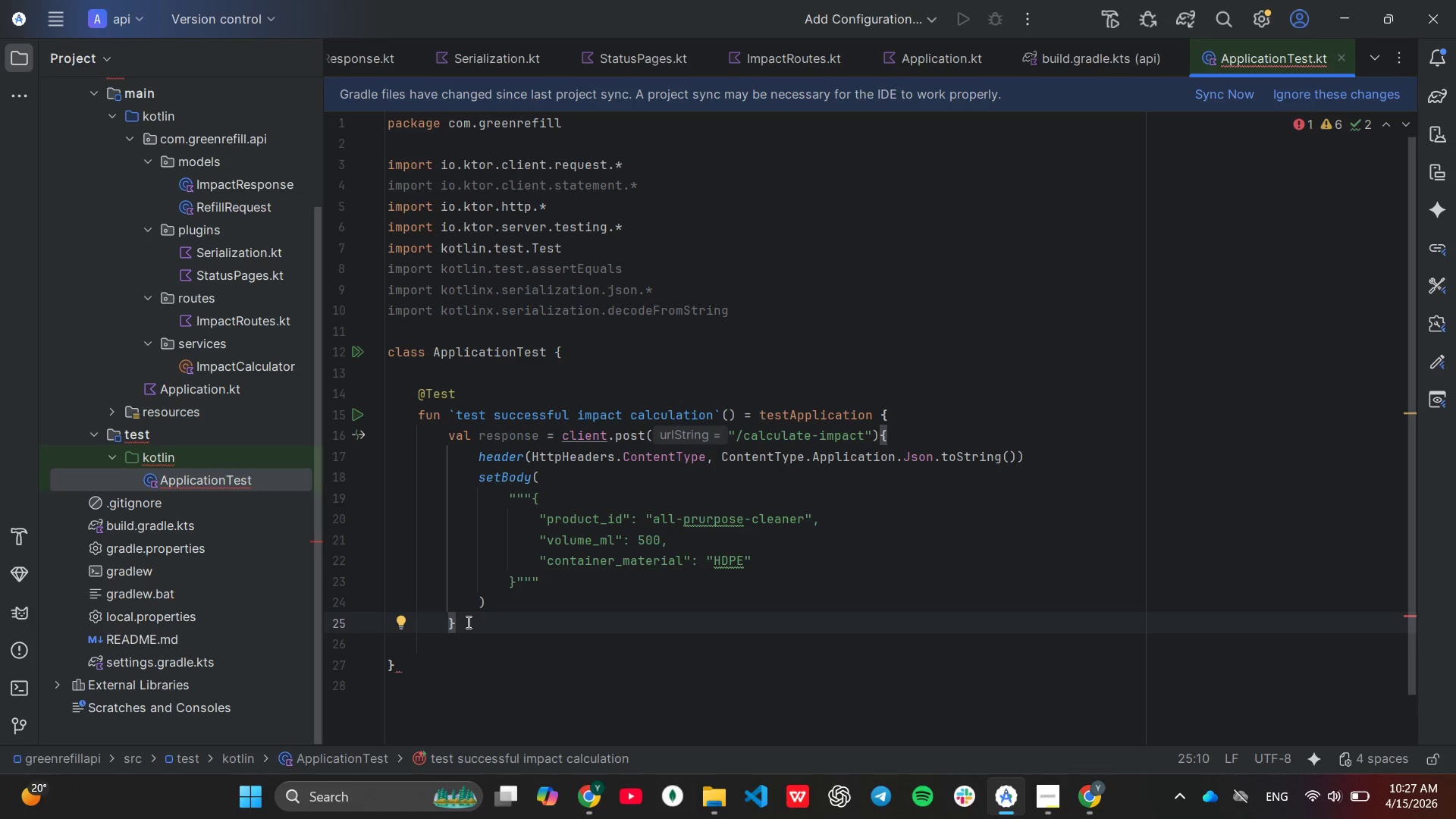 
key(Enter)
 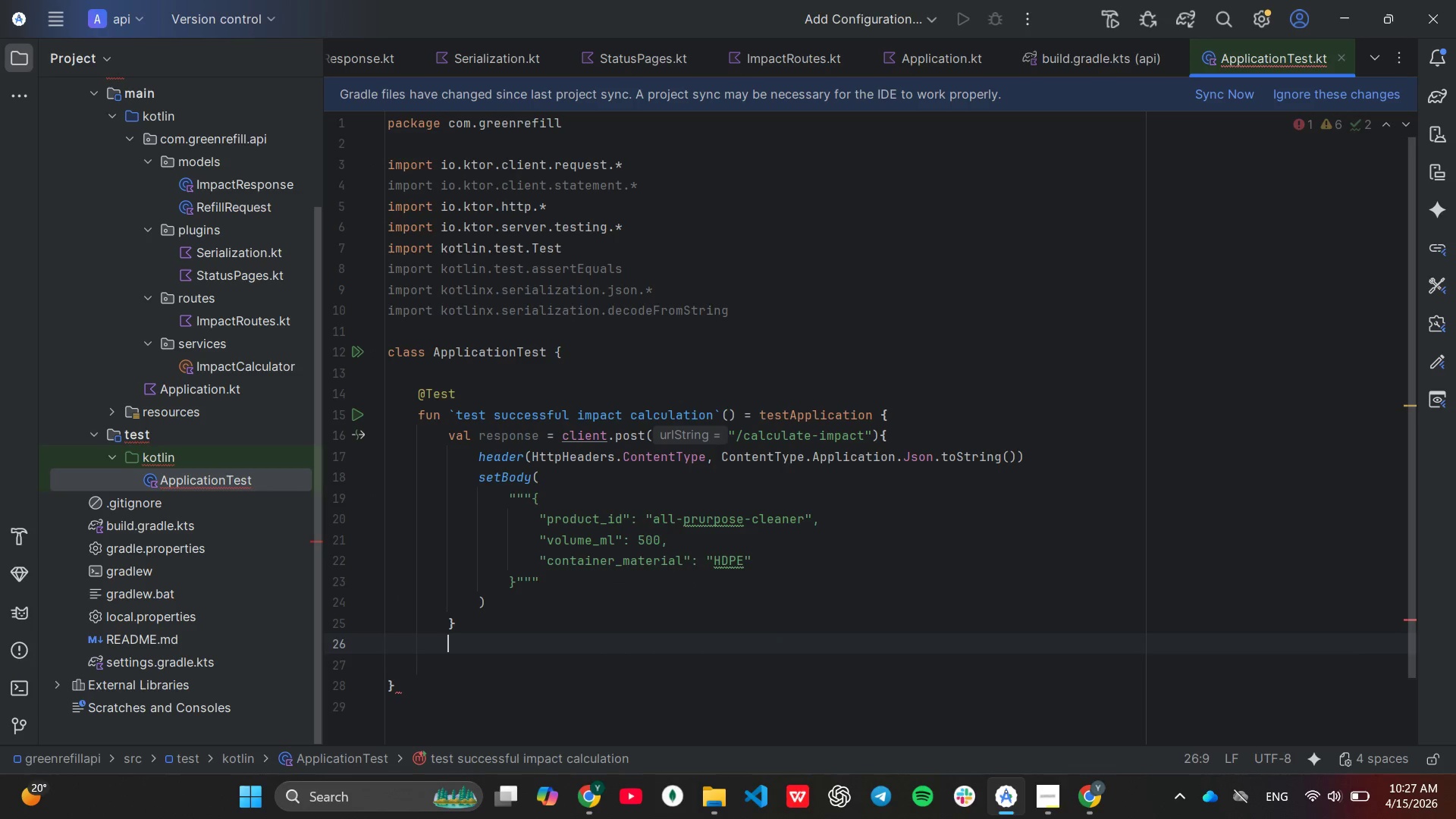 
key(Backspace)
 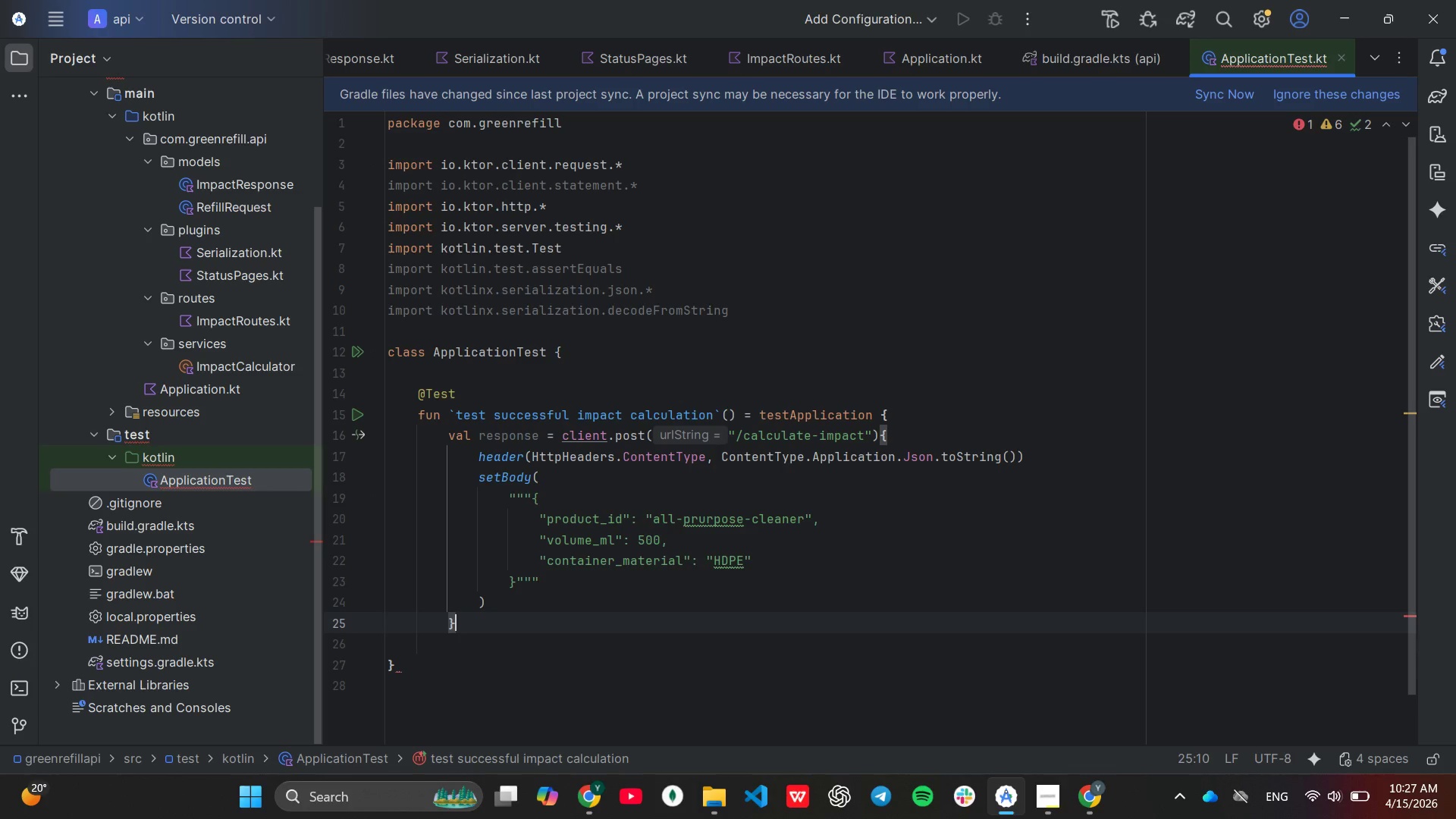 
key(Enter)
 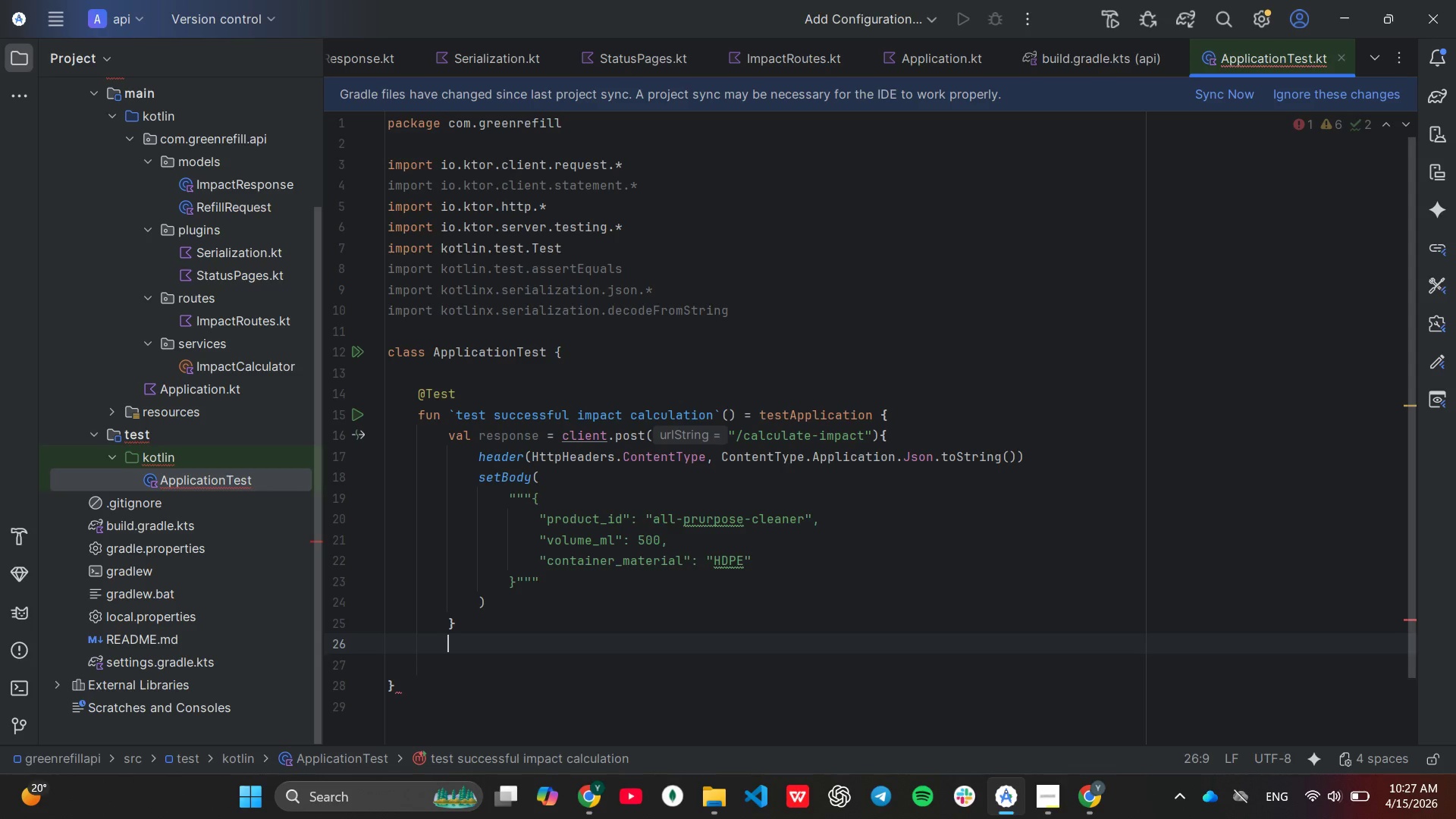 
key(Shift+ShiftLeft)
 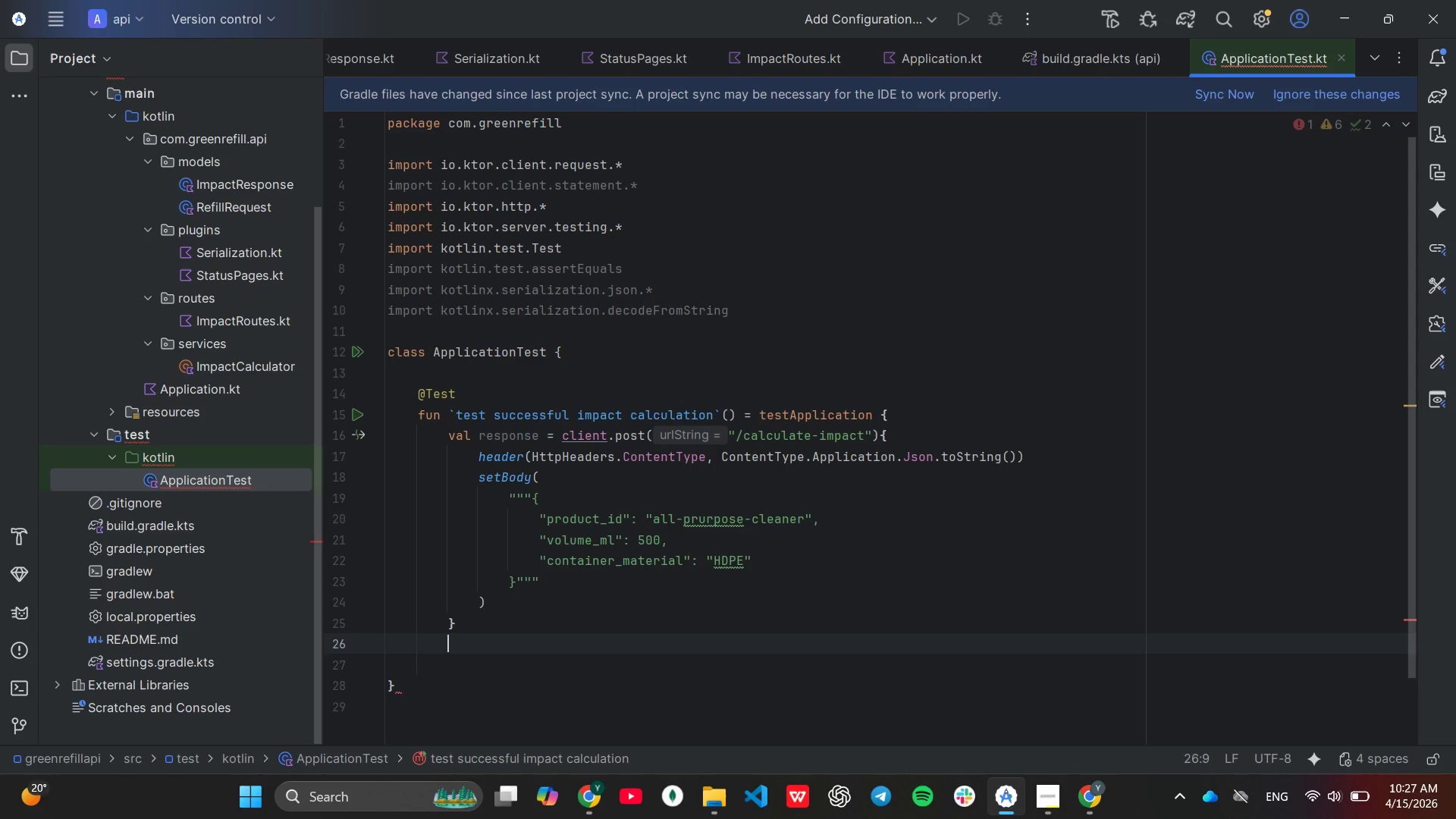 
key(Shift+BracketRight)
 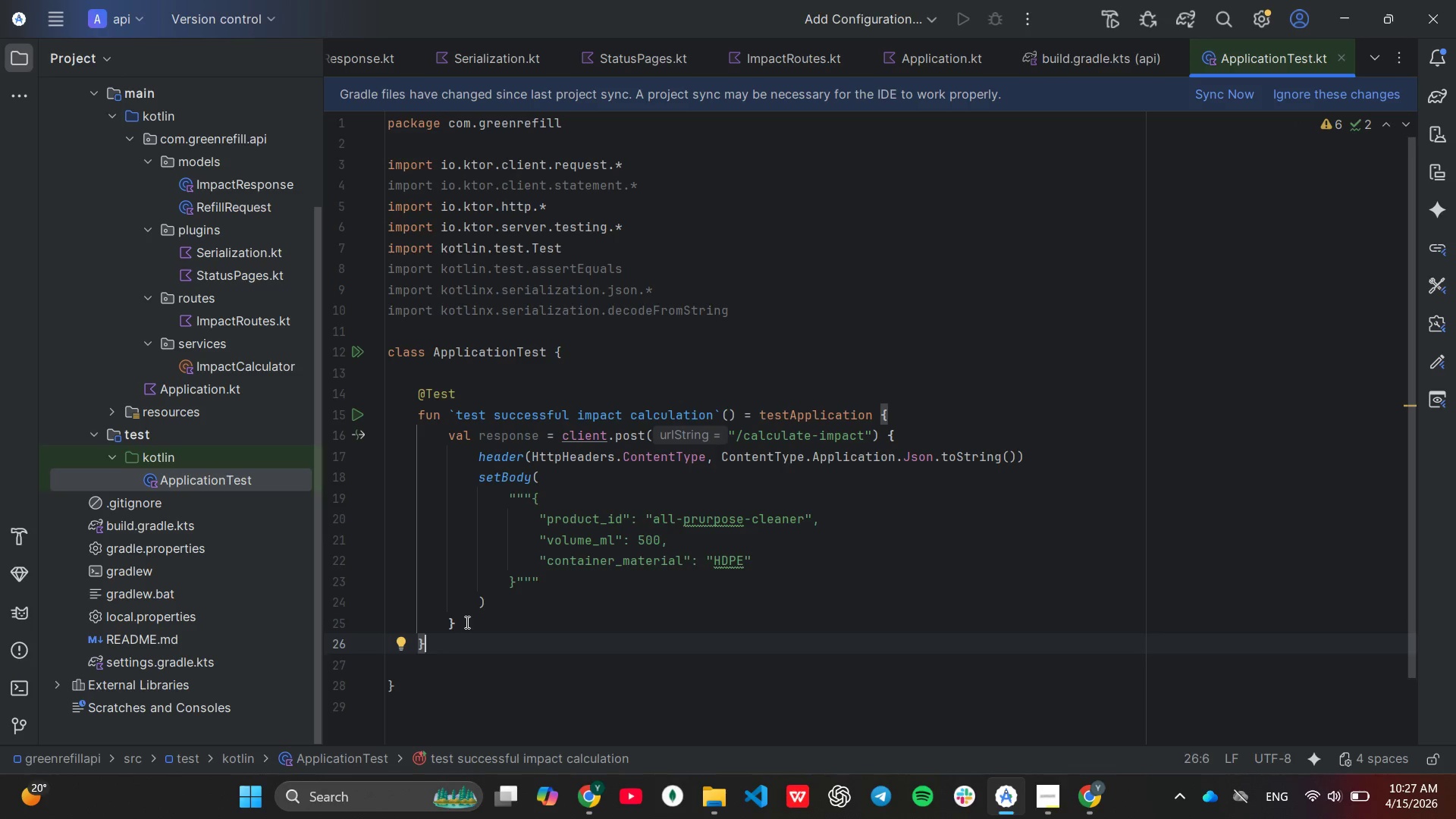 
wait(7.84)
 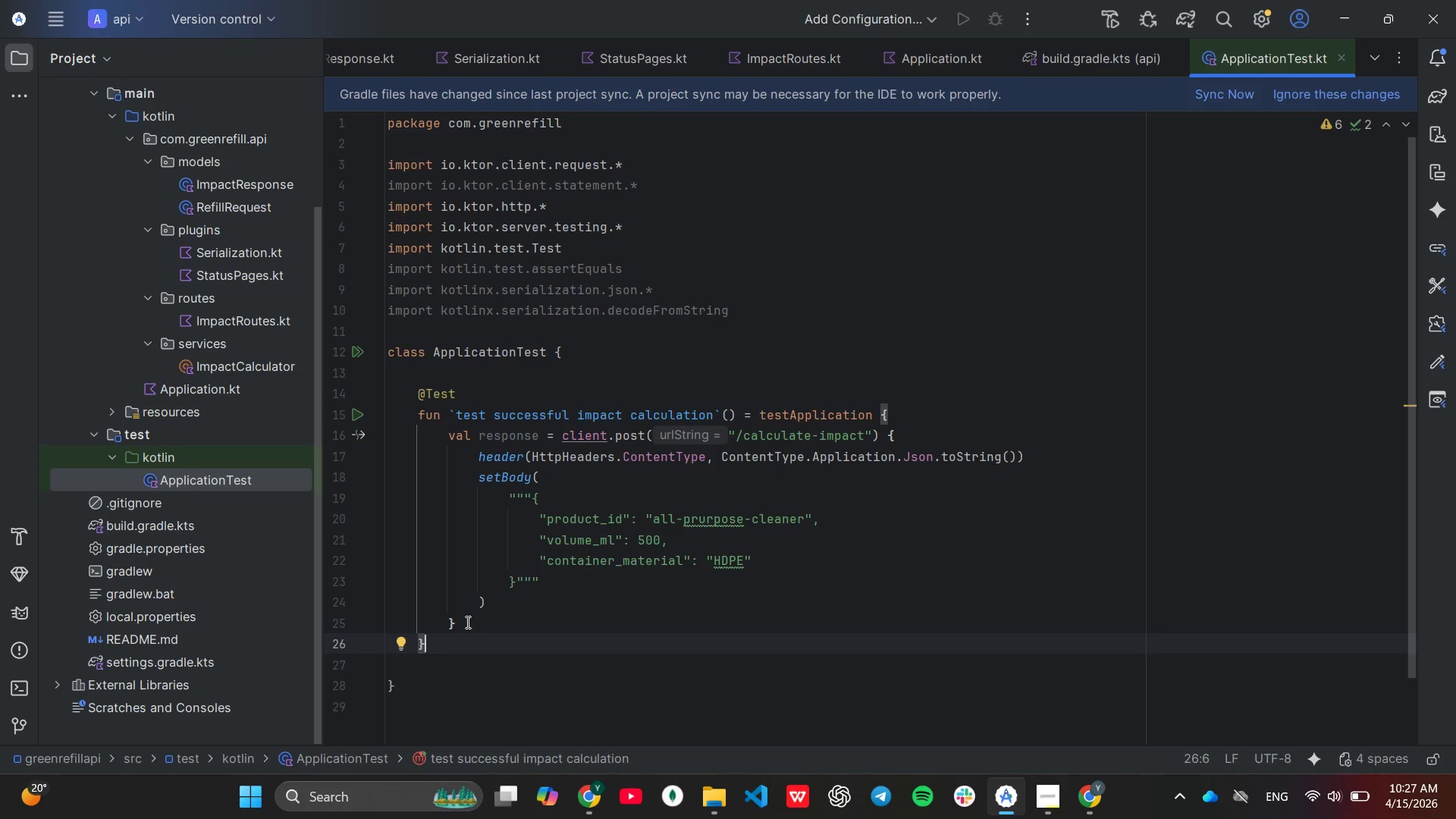 
left_click([465, 621])
 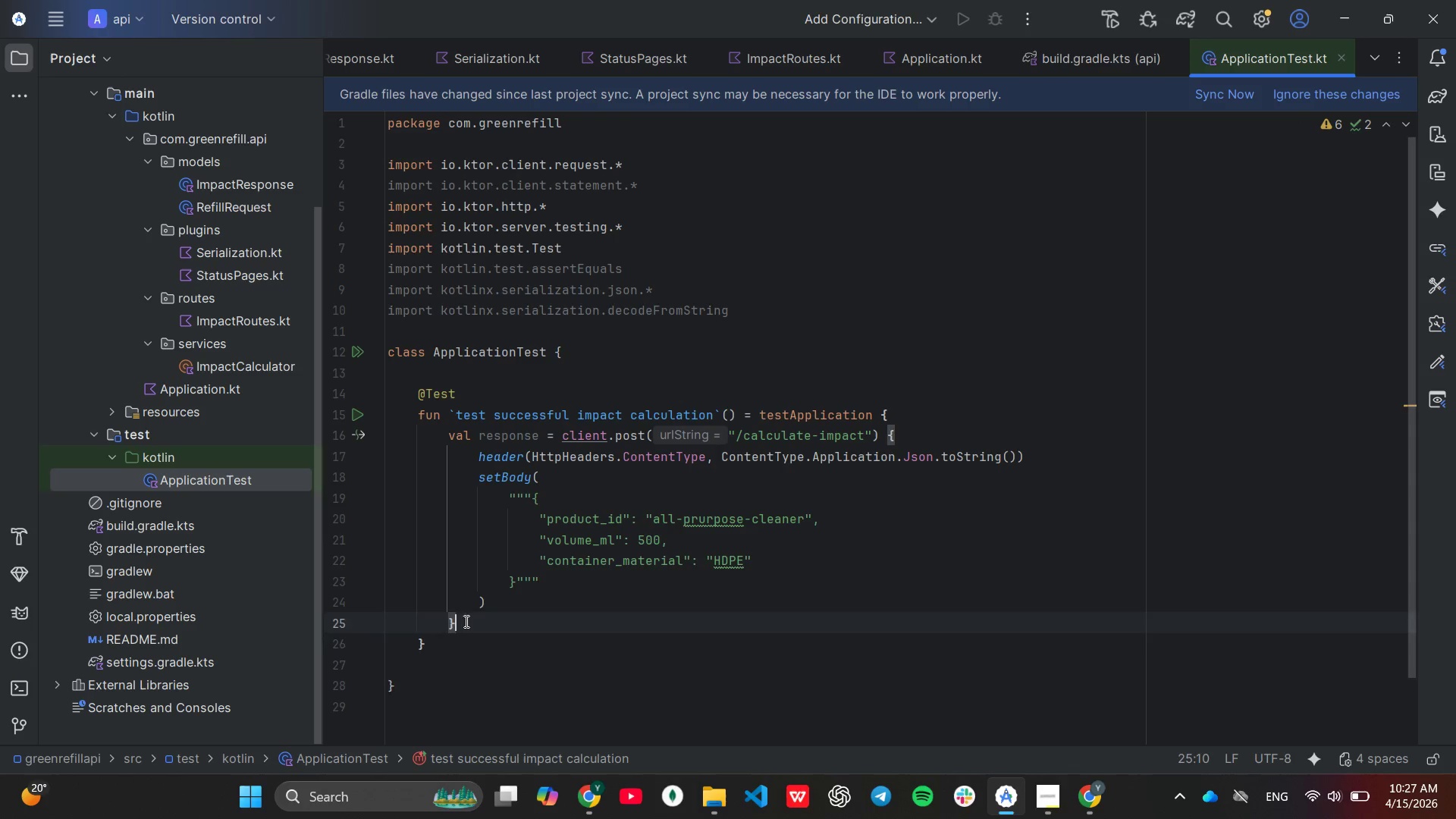 
key(Enter)
 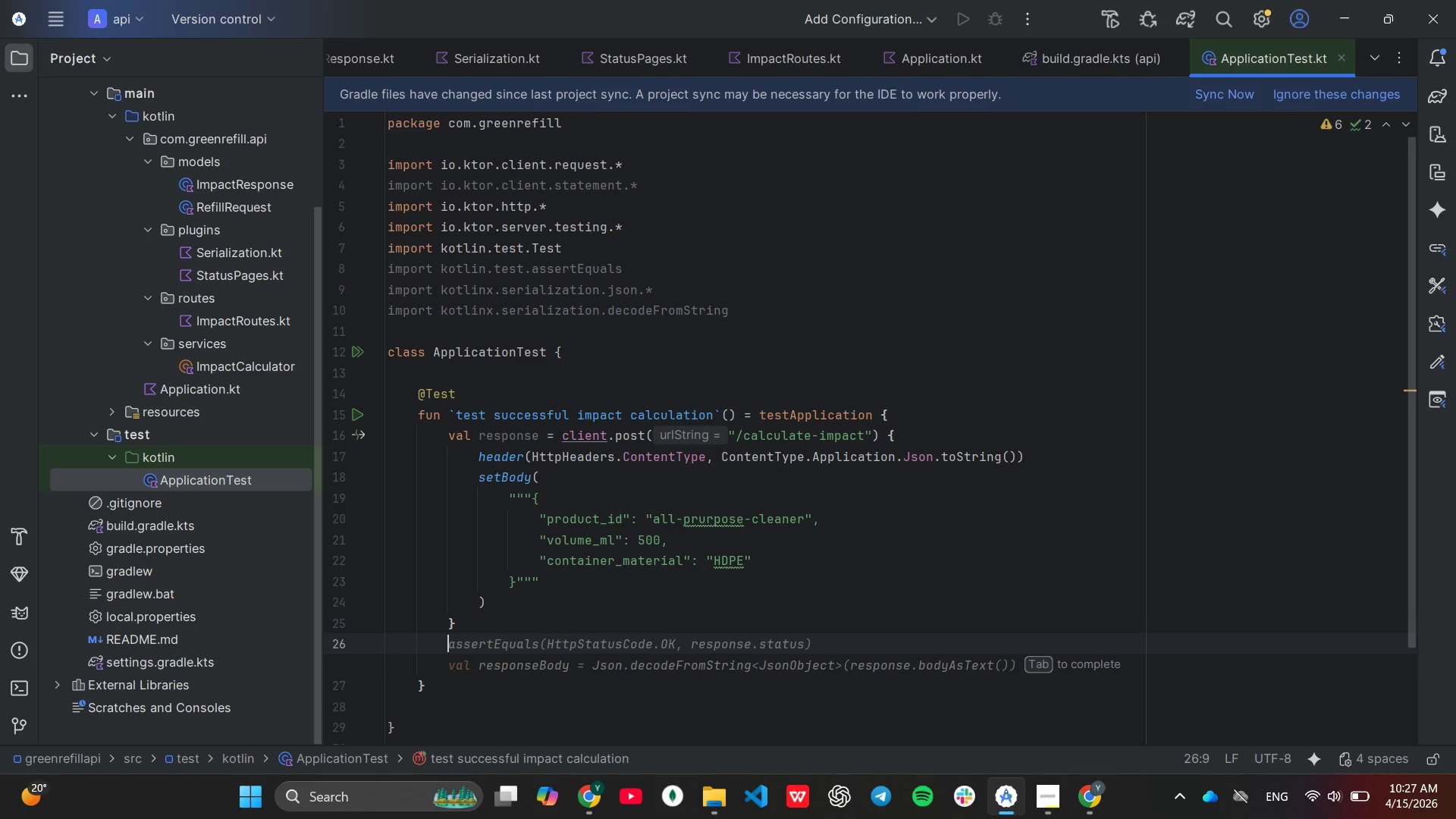 
type(ass)
key(Tab)
 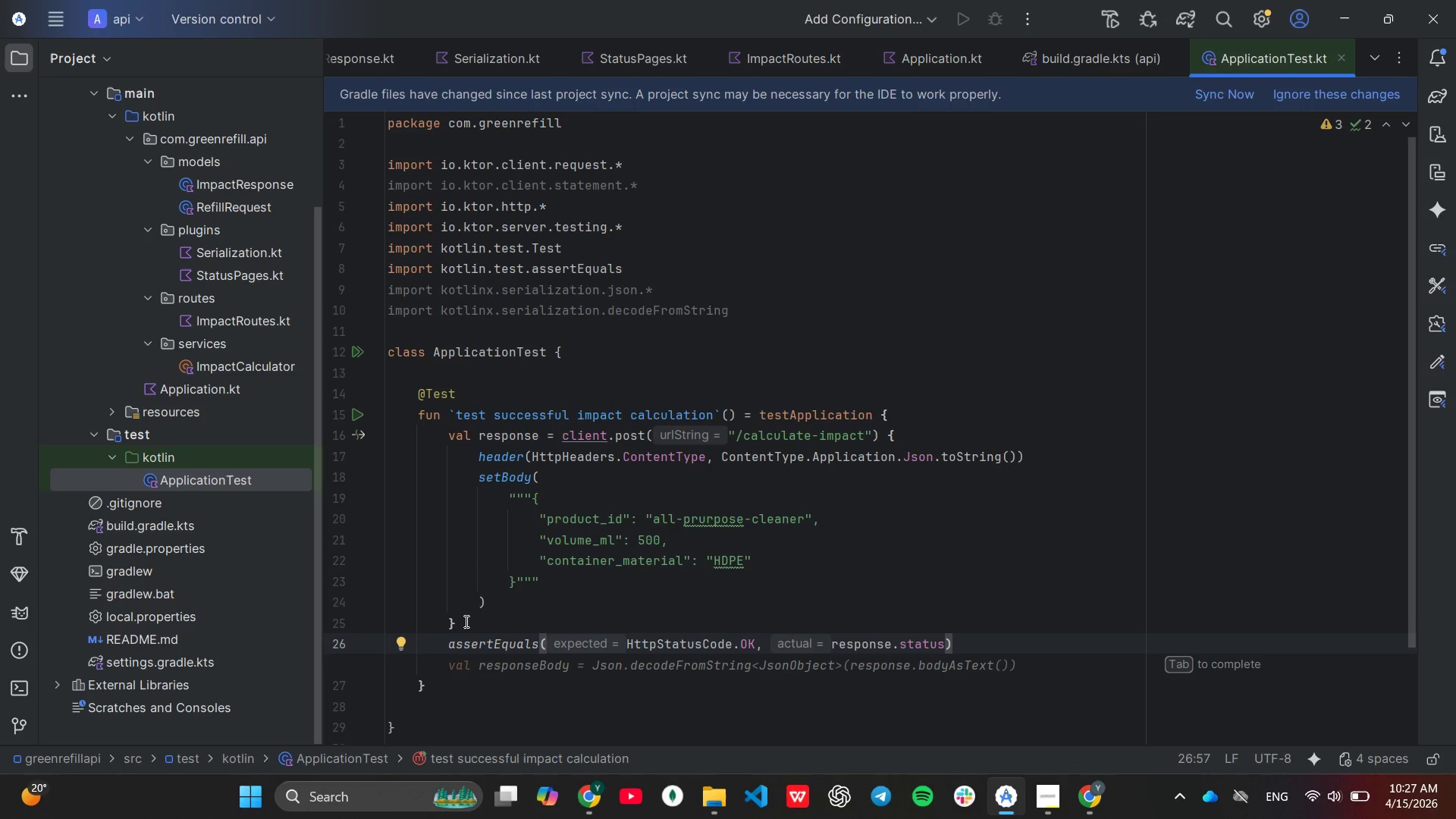 
key(Enter)
 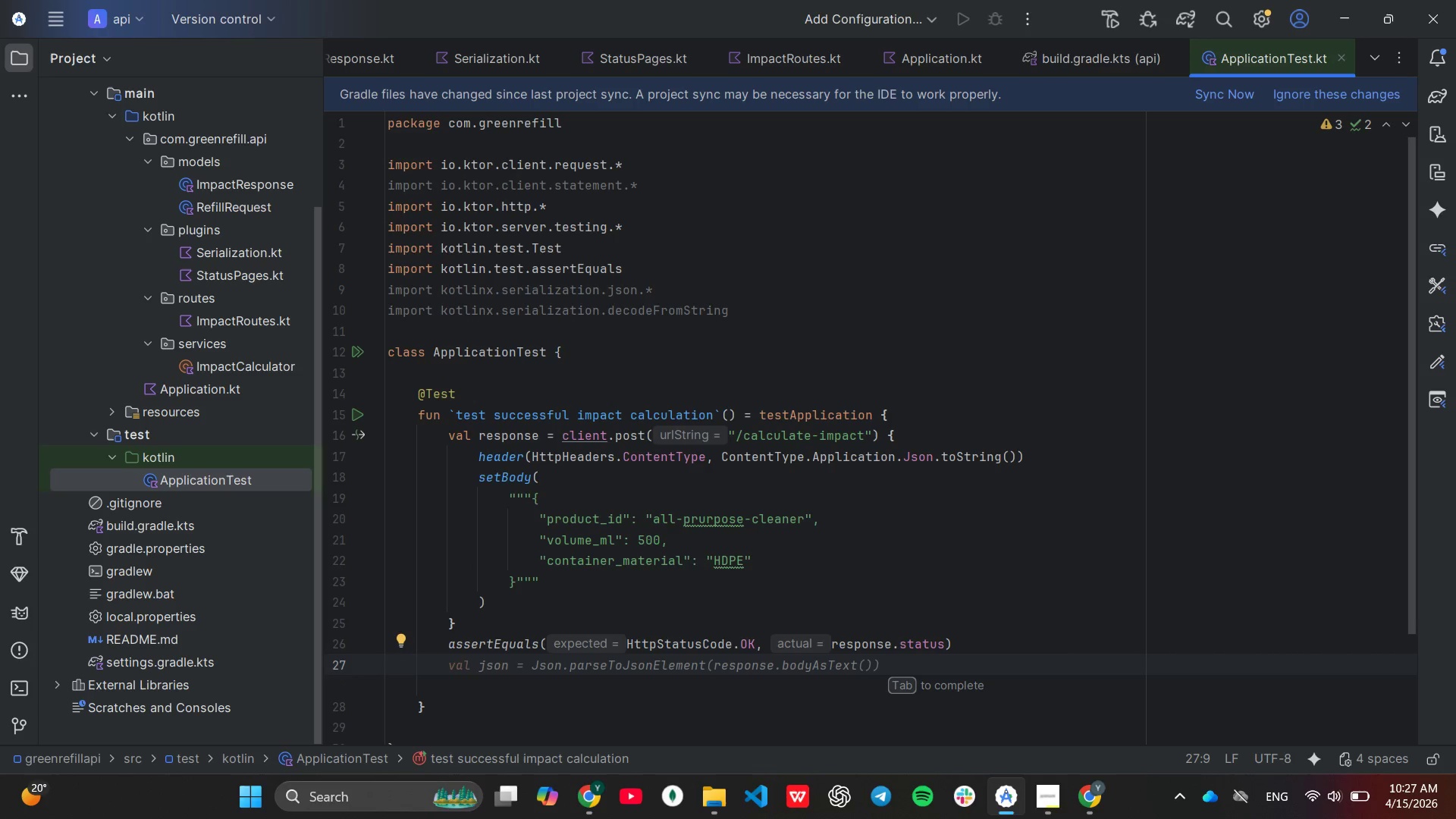 
type(val response)
key(Tab)
 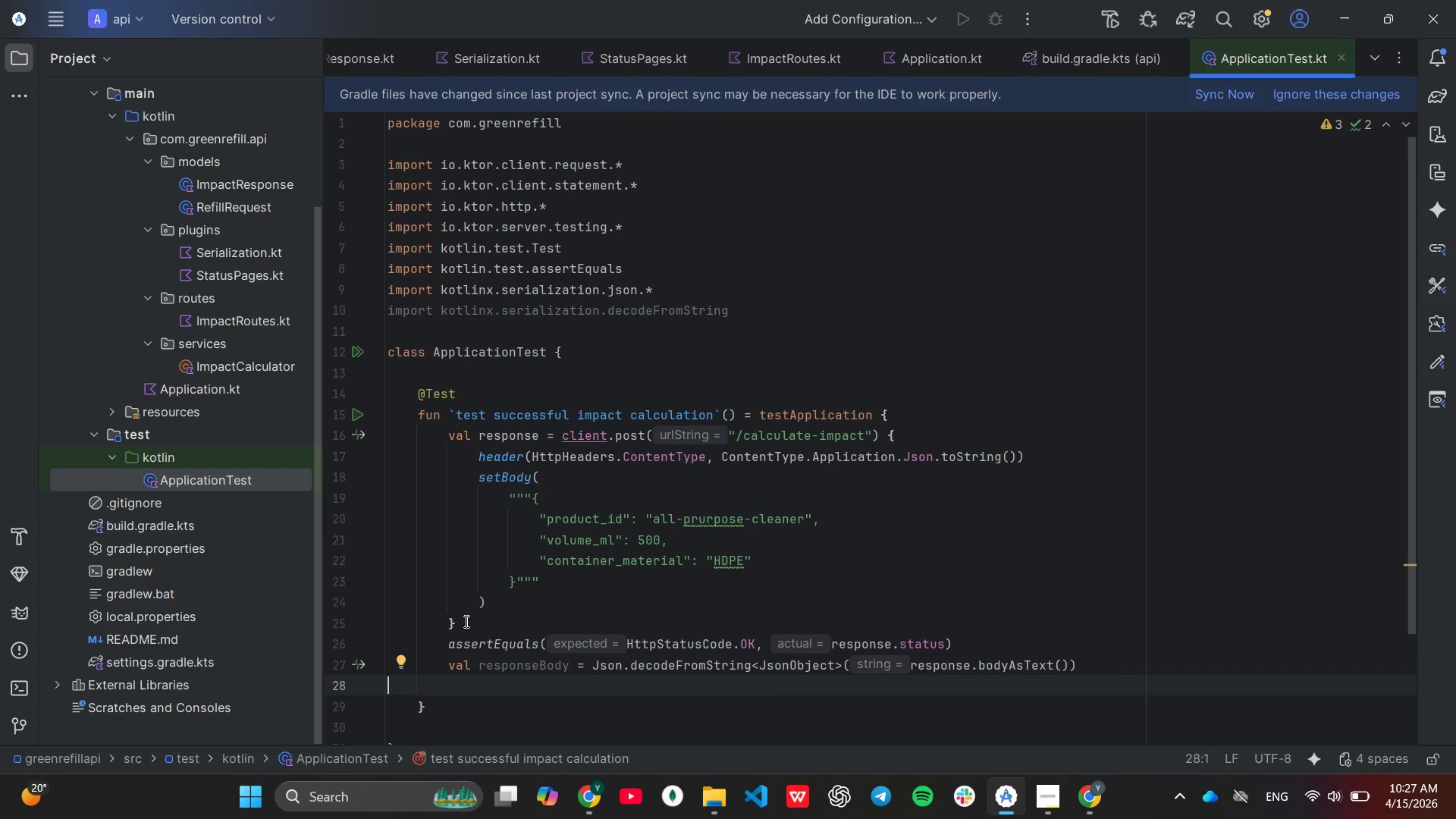 
wait(8.81)
 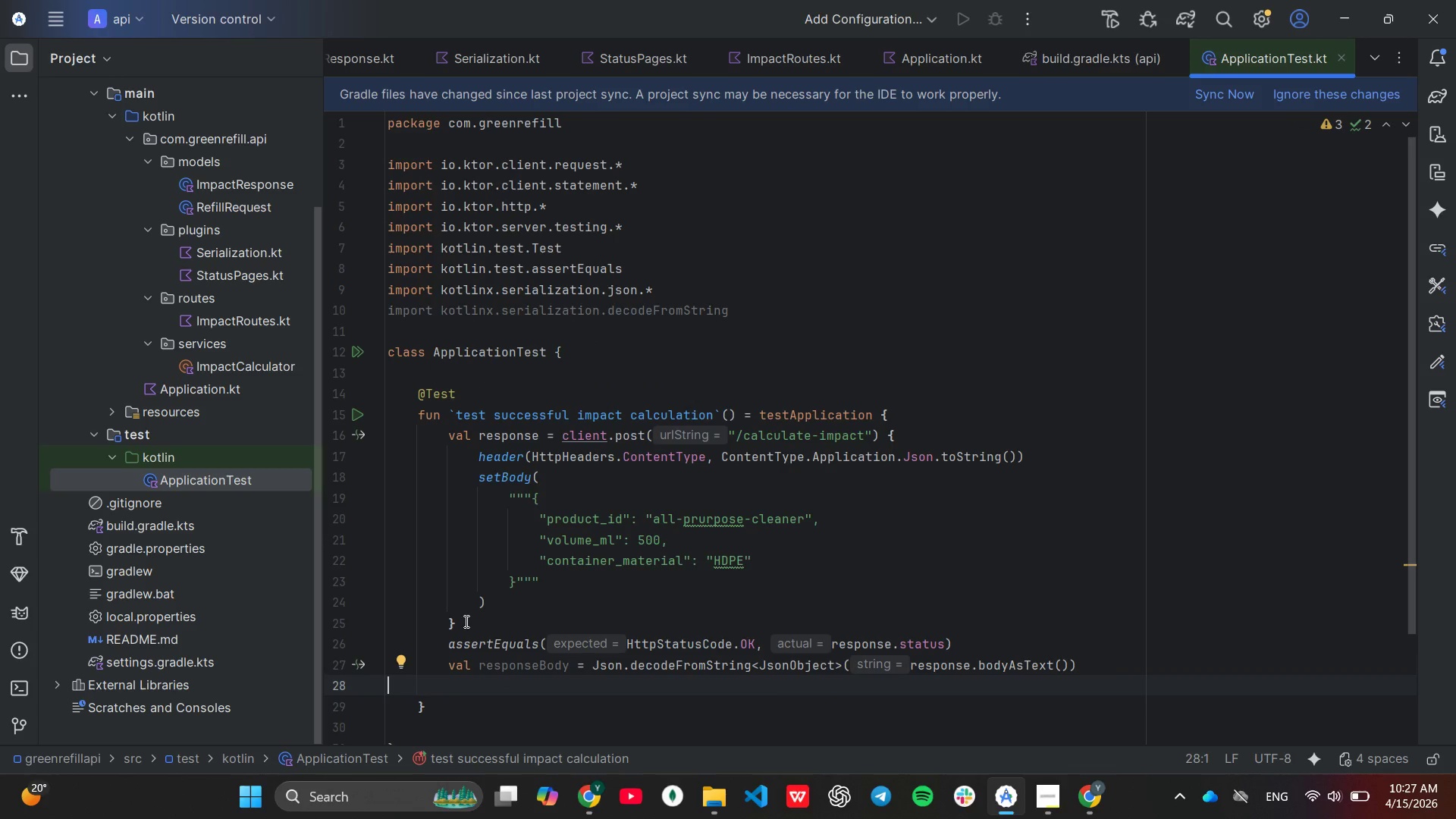 
key(Tab)
key(Tab)
type(asser)
 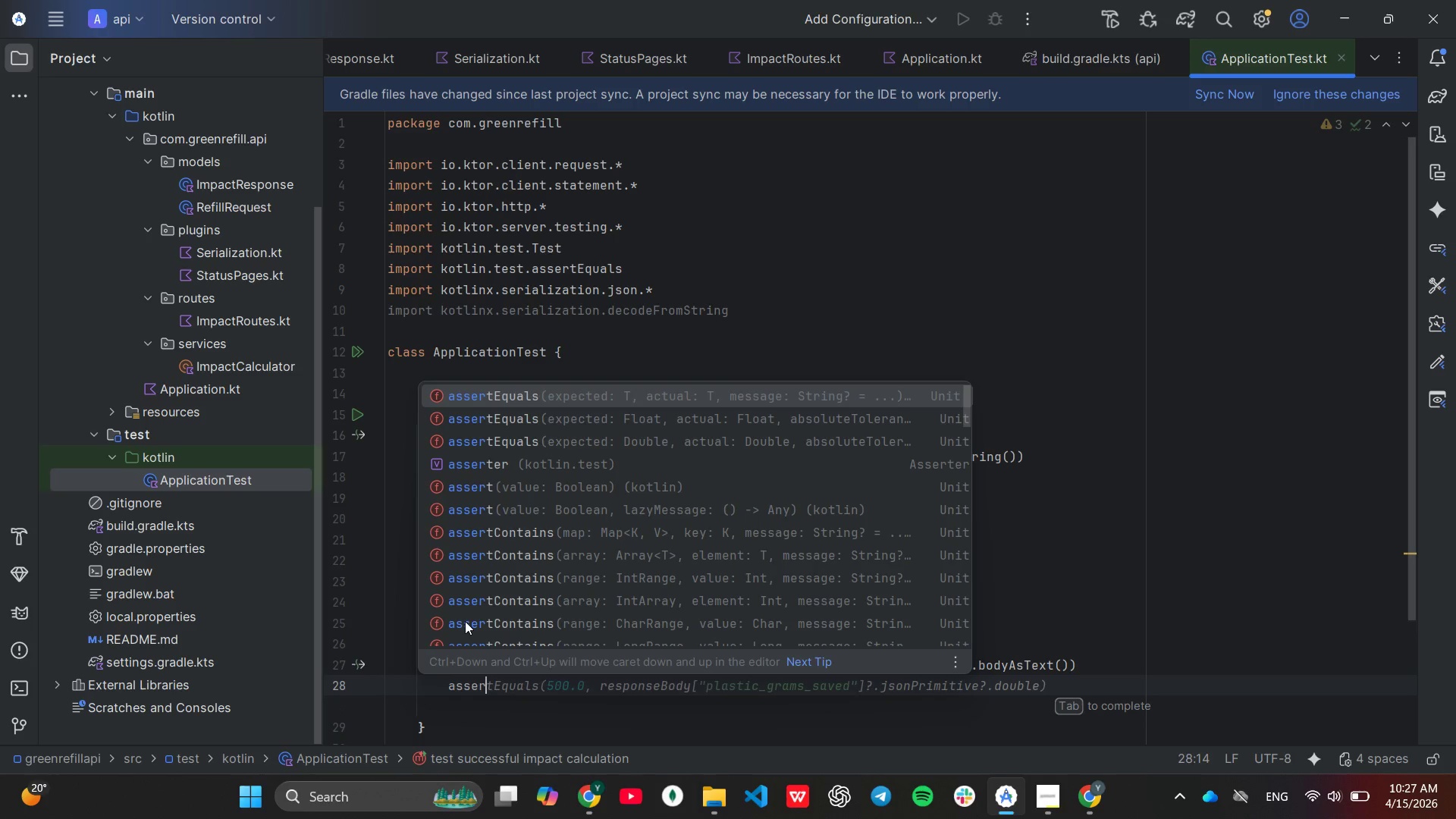 
key(Enter)
 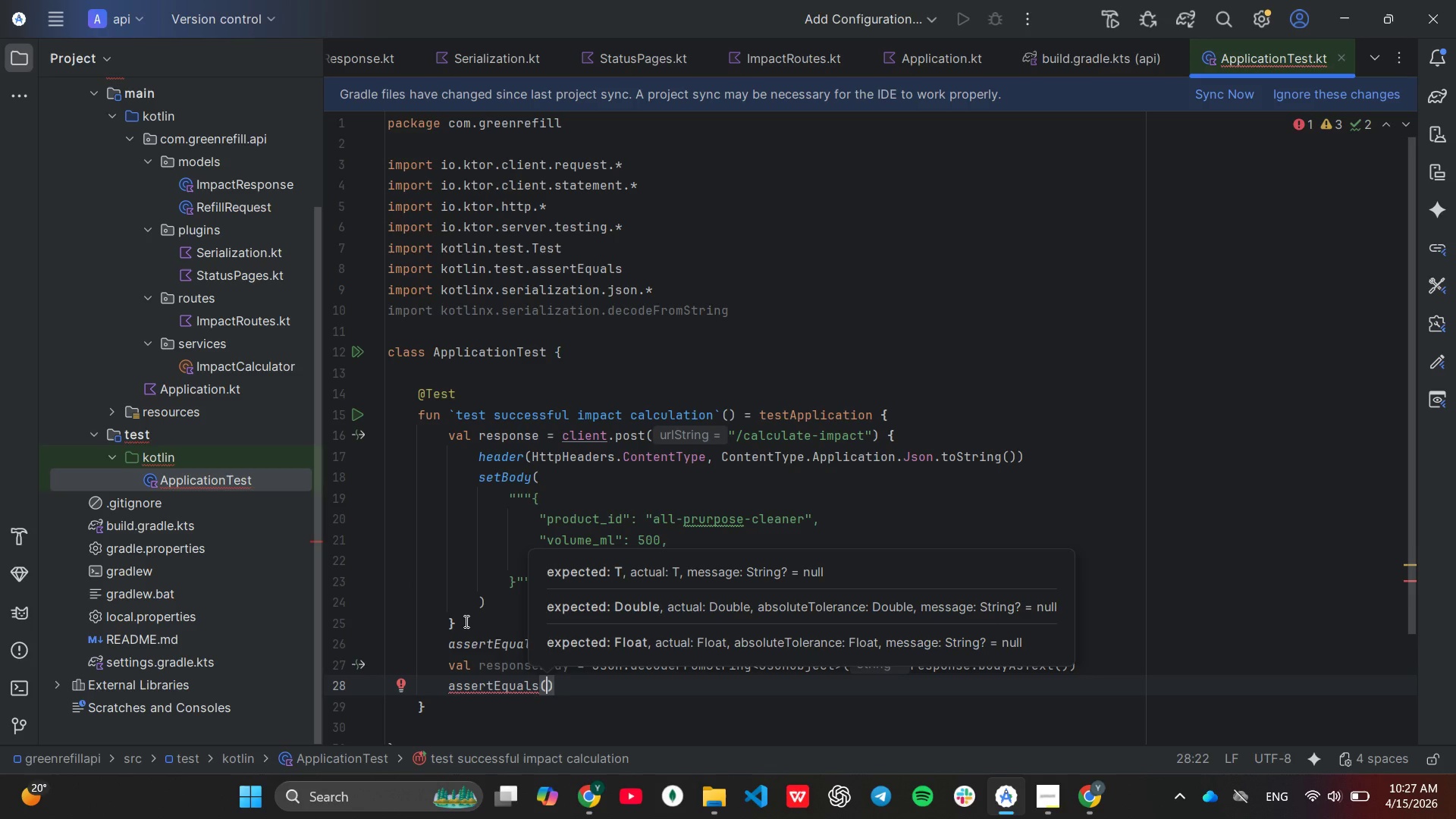 
type(45.0, resp)
 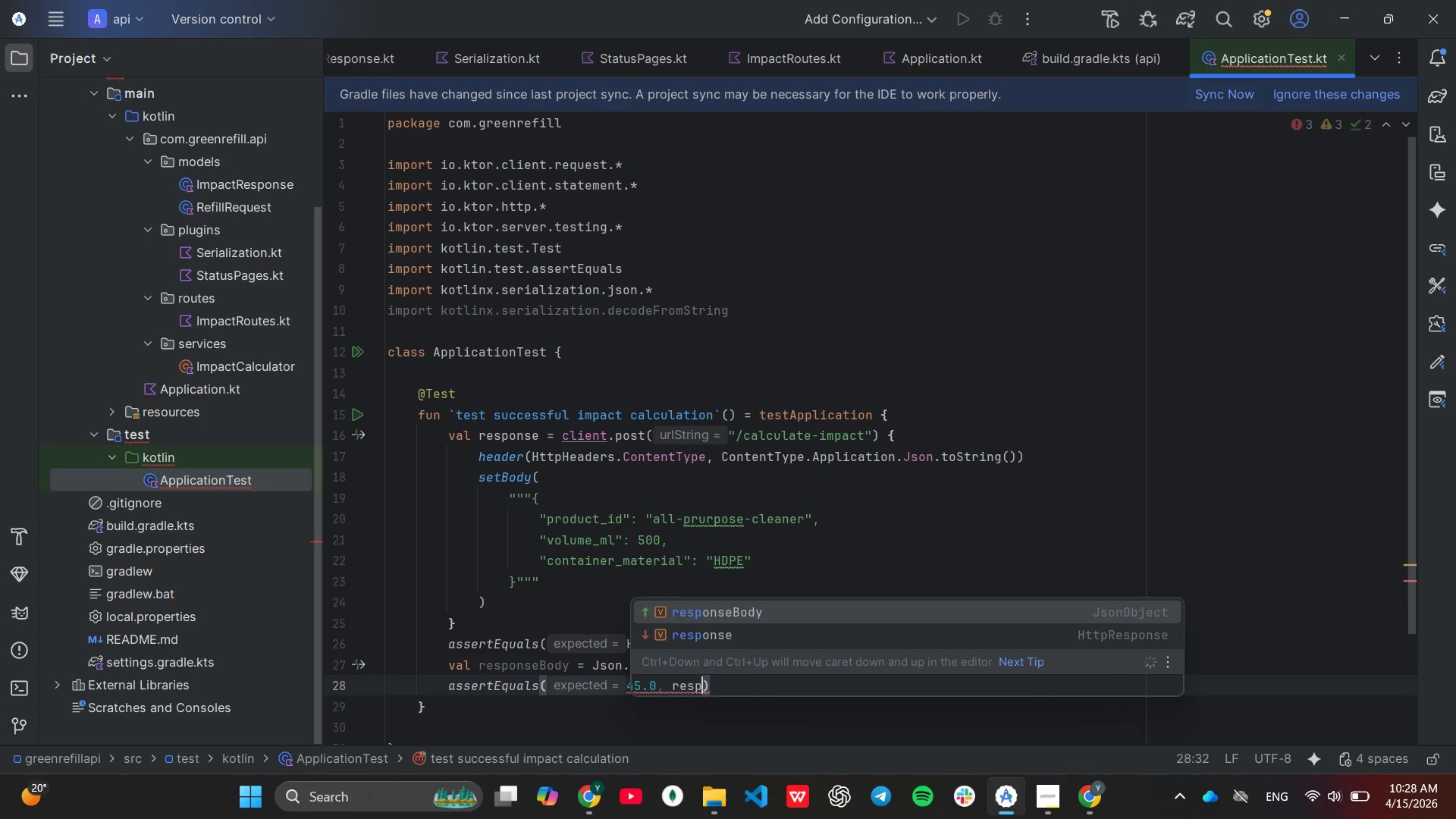 
key(Enter)
 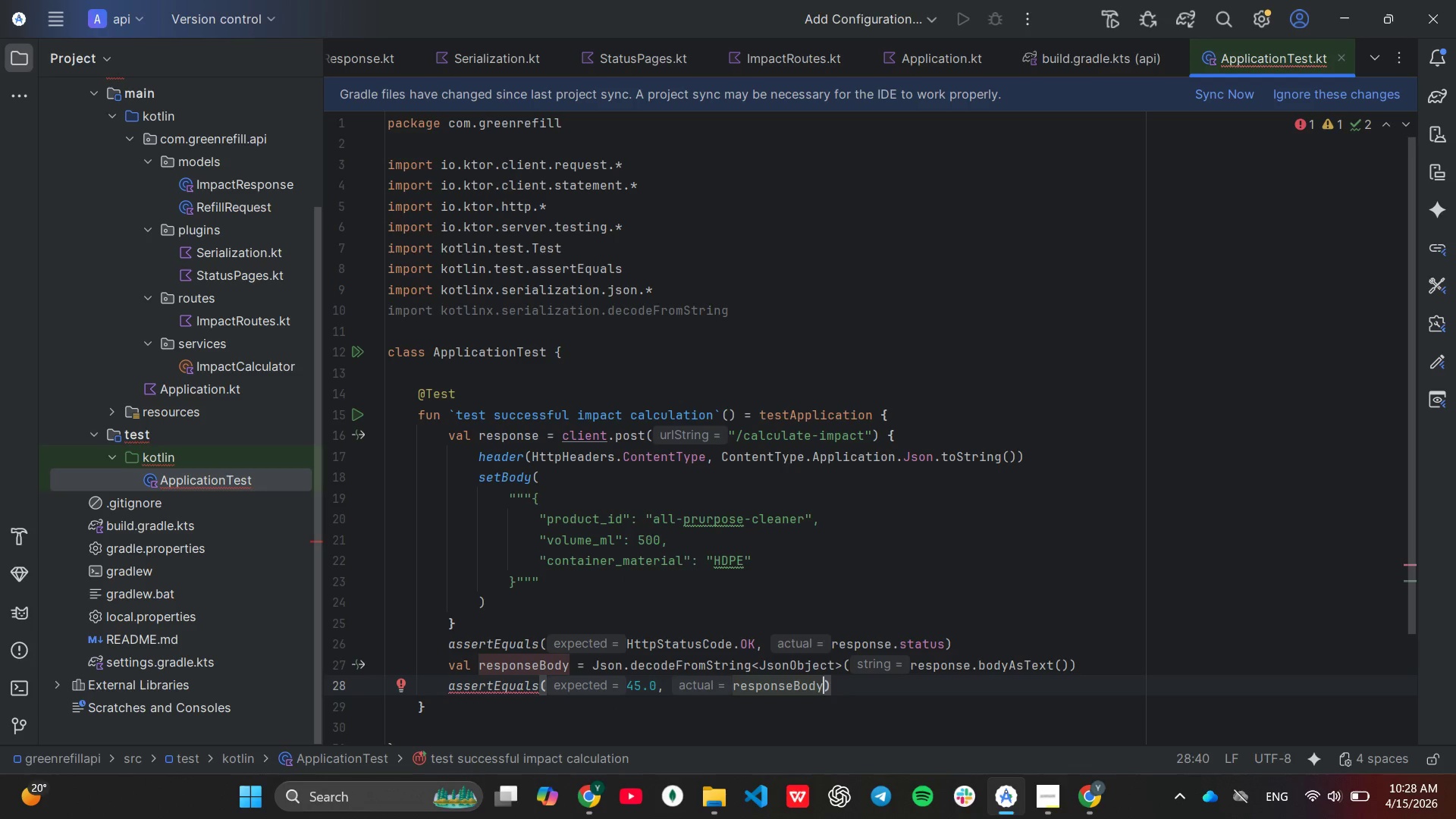 
key(BracketLeft)
 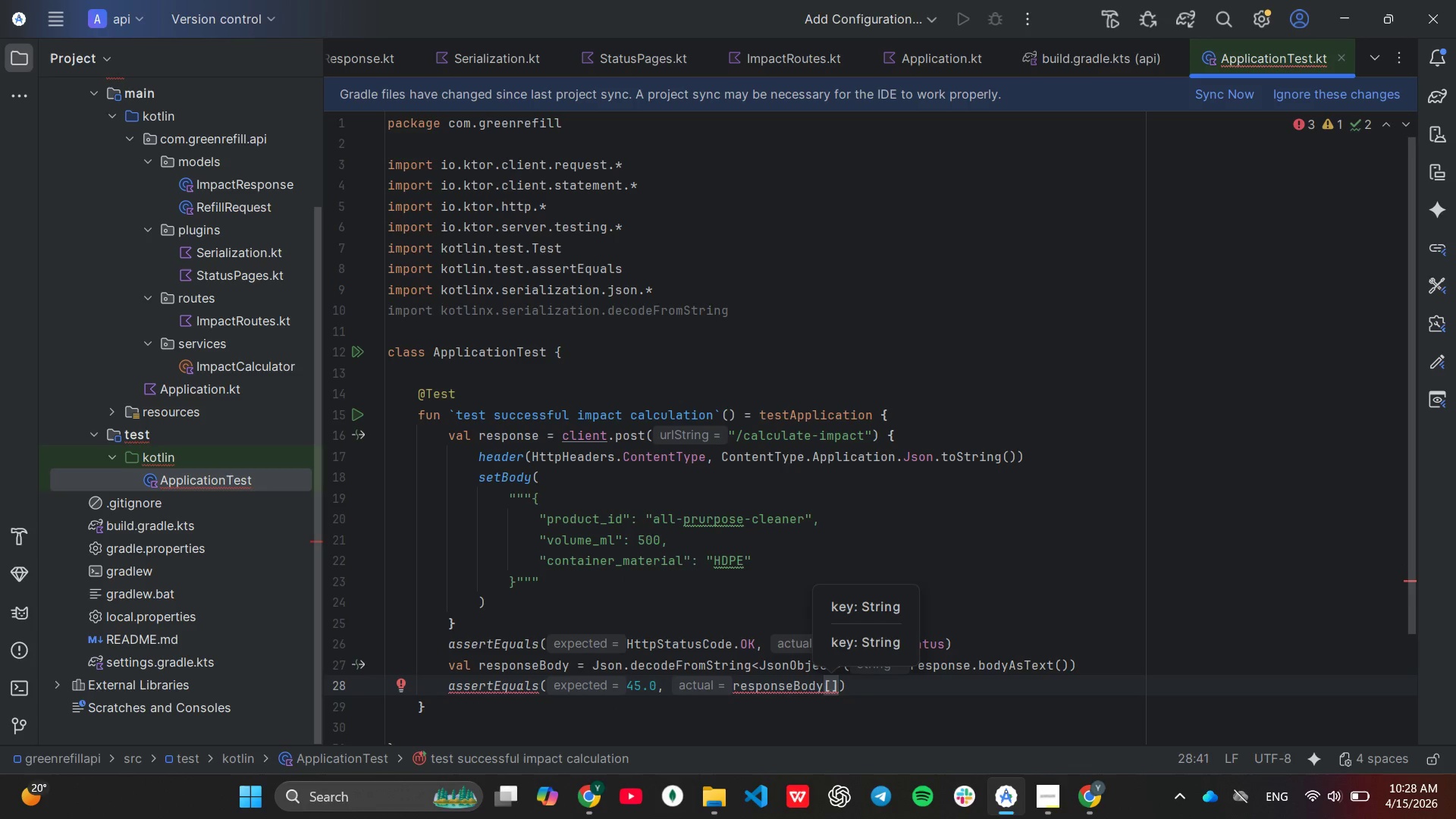 
key(Shift+ShiftLeft)
 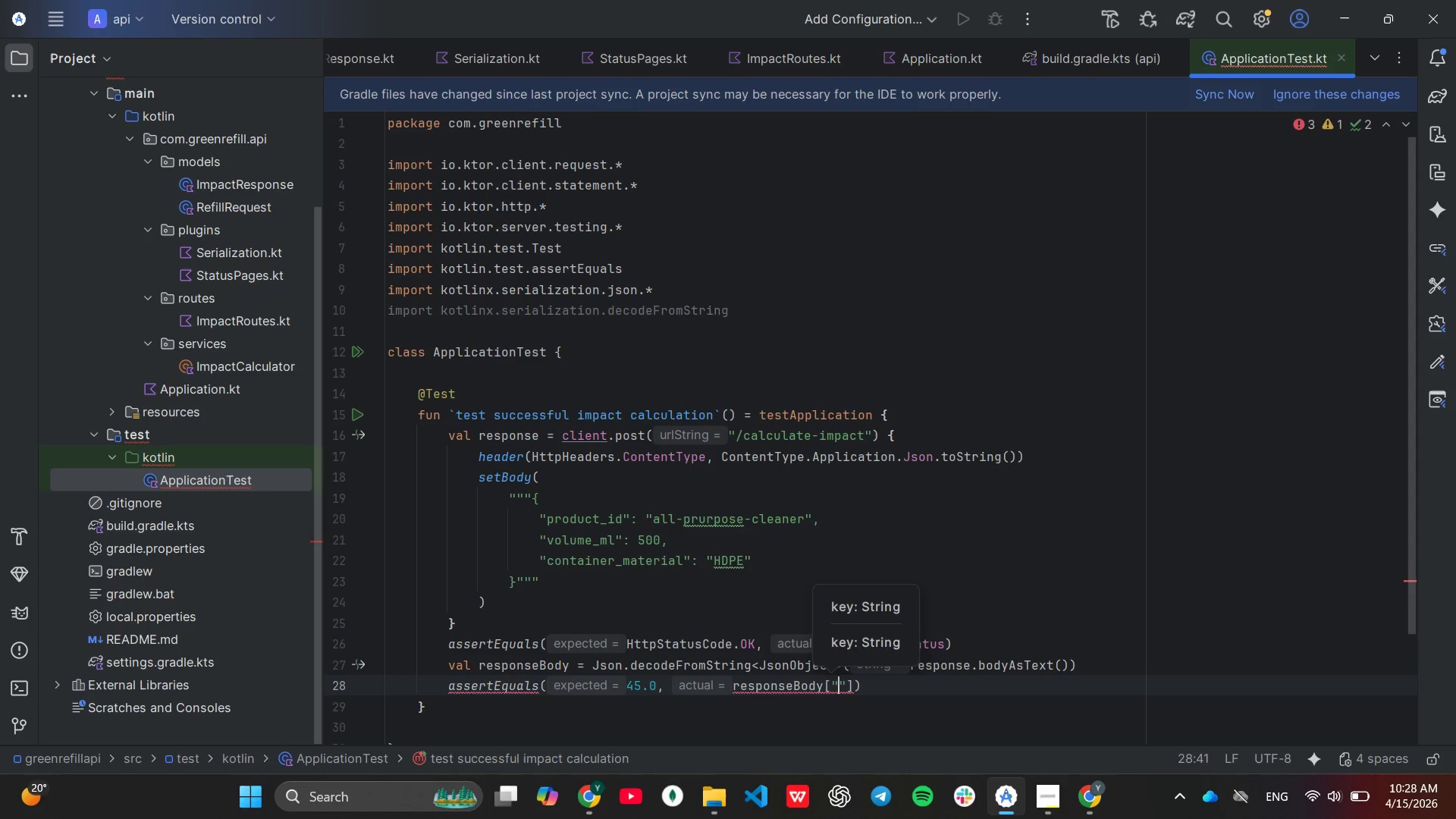 
key(Shift+Quote)
 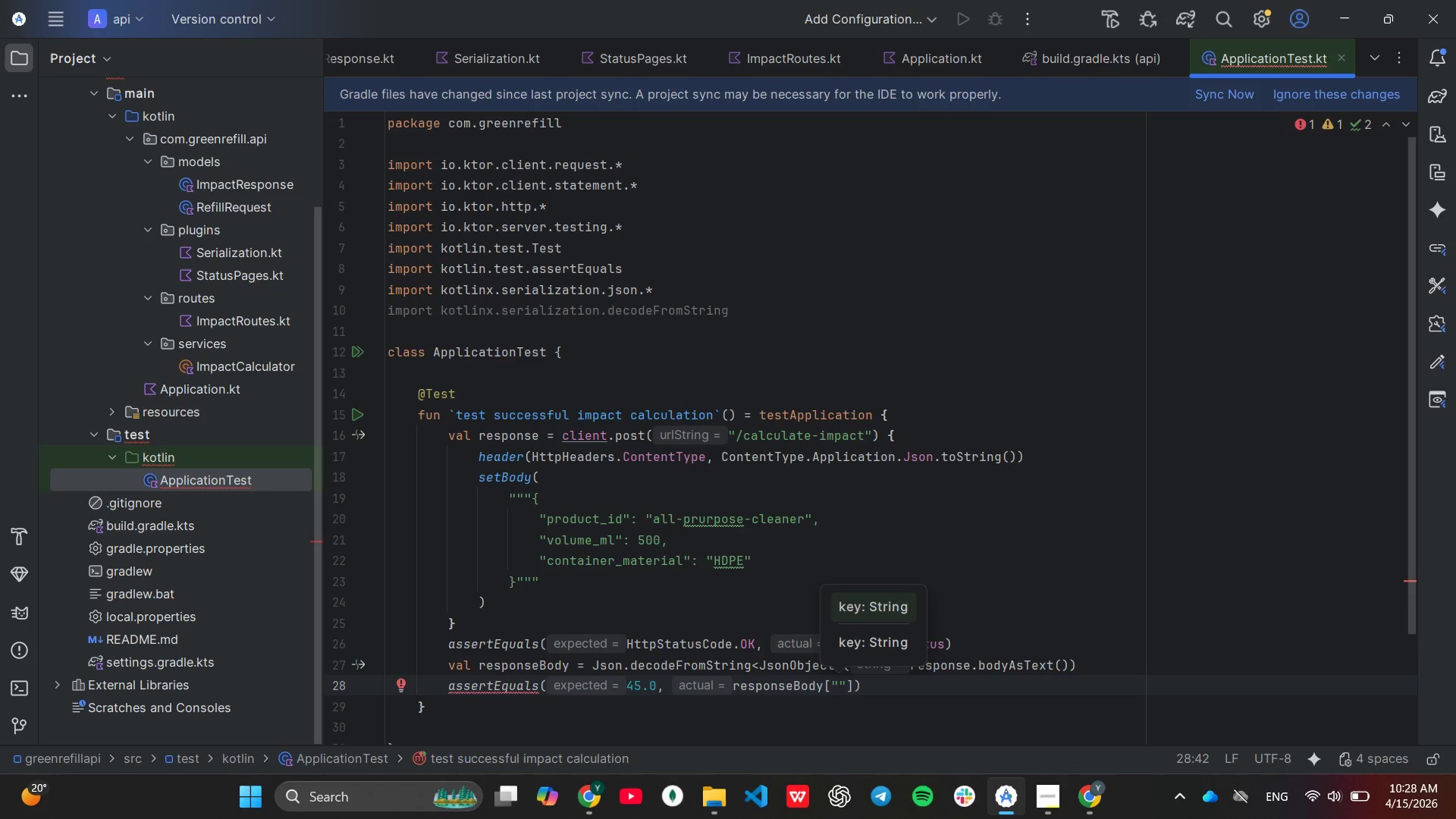 
type(plastic)
key(Tab)
 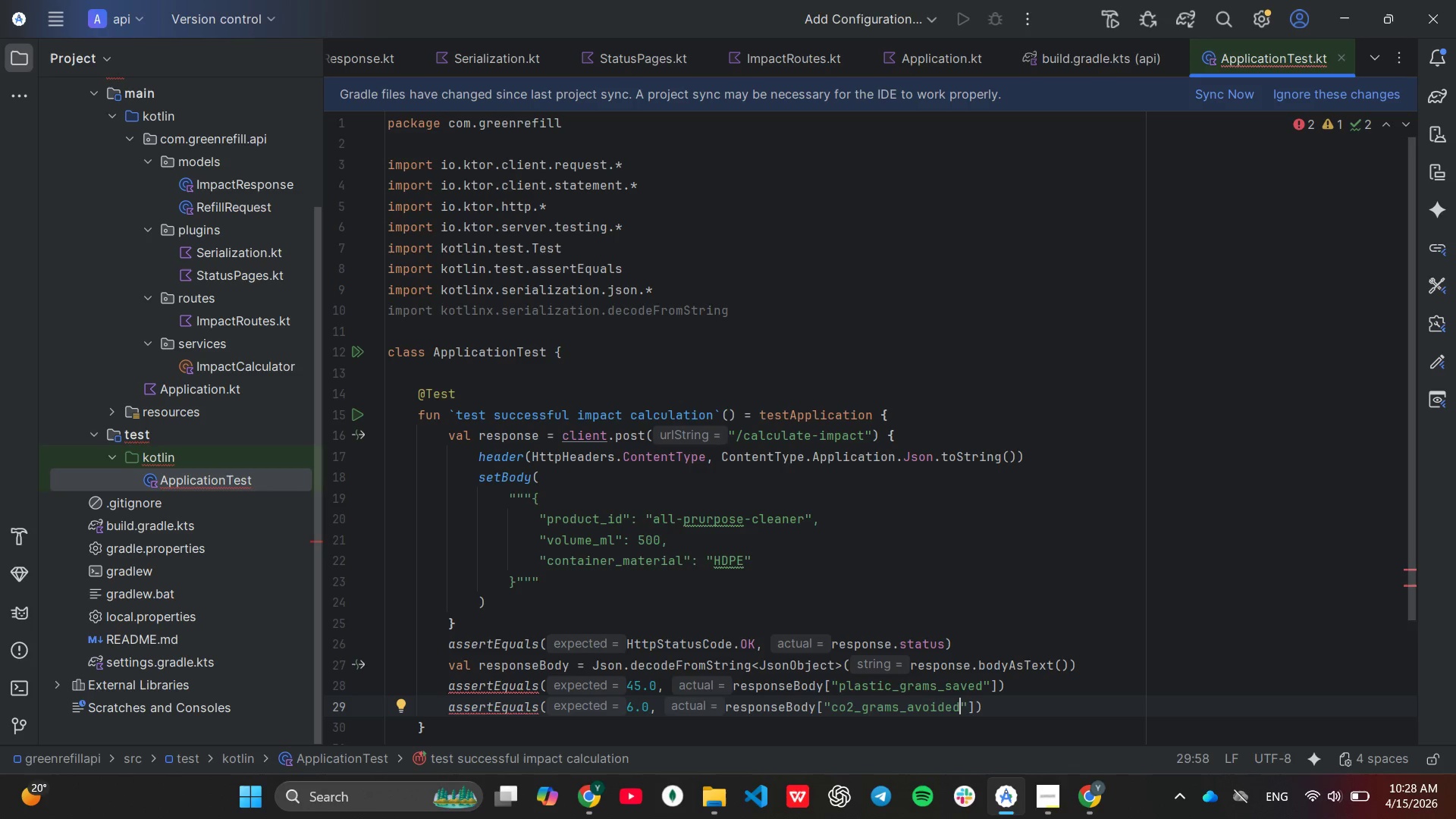 
wait(12.47)
 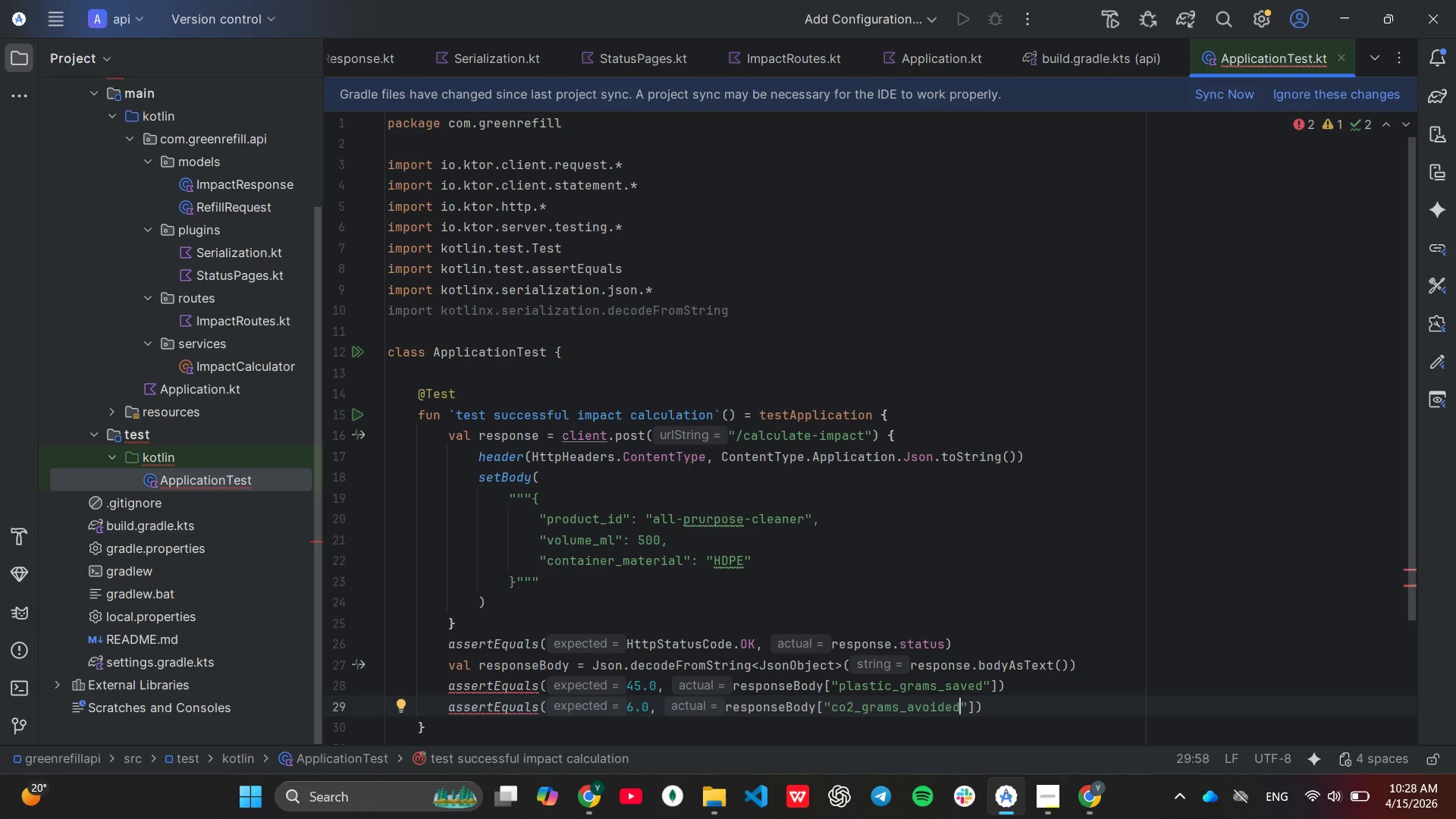 
key(ArrowUp)
 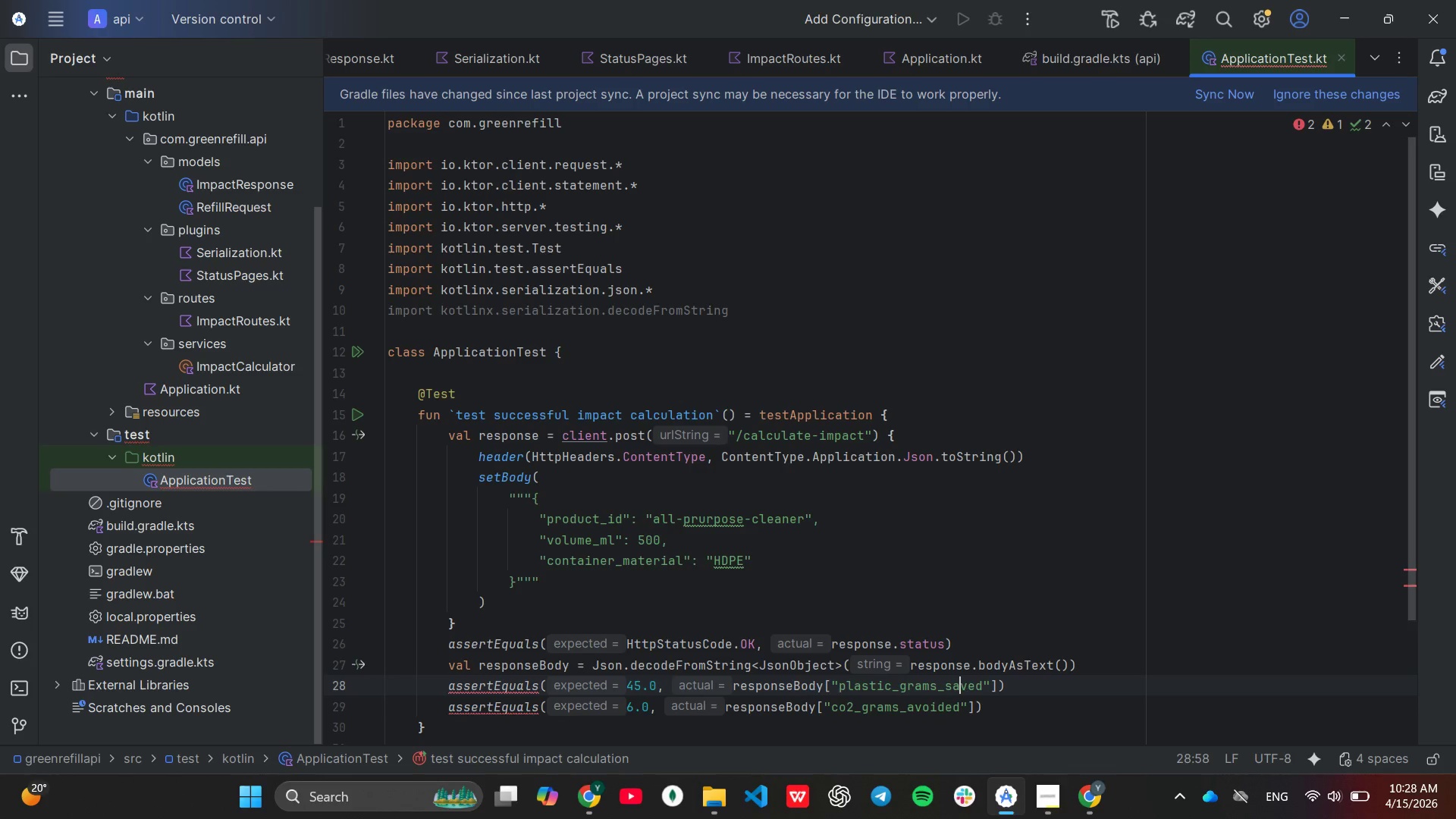 
key(End)
 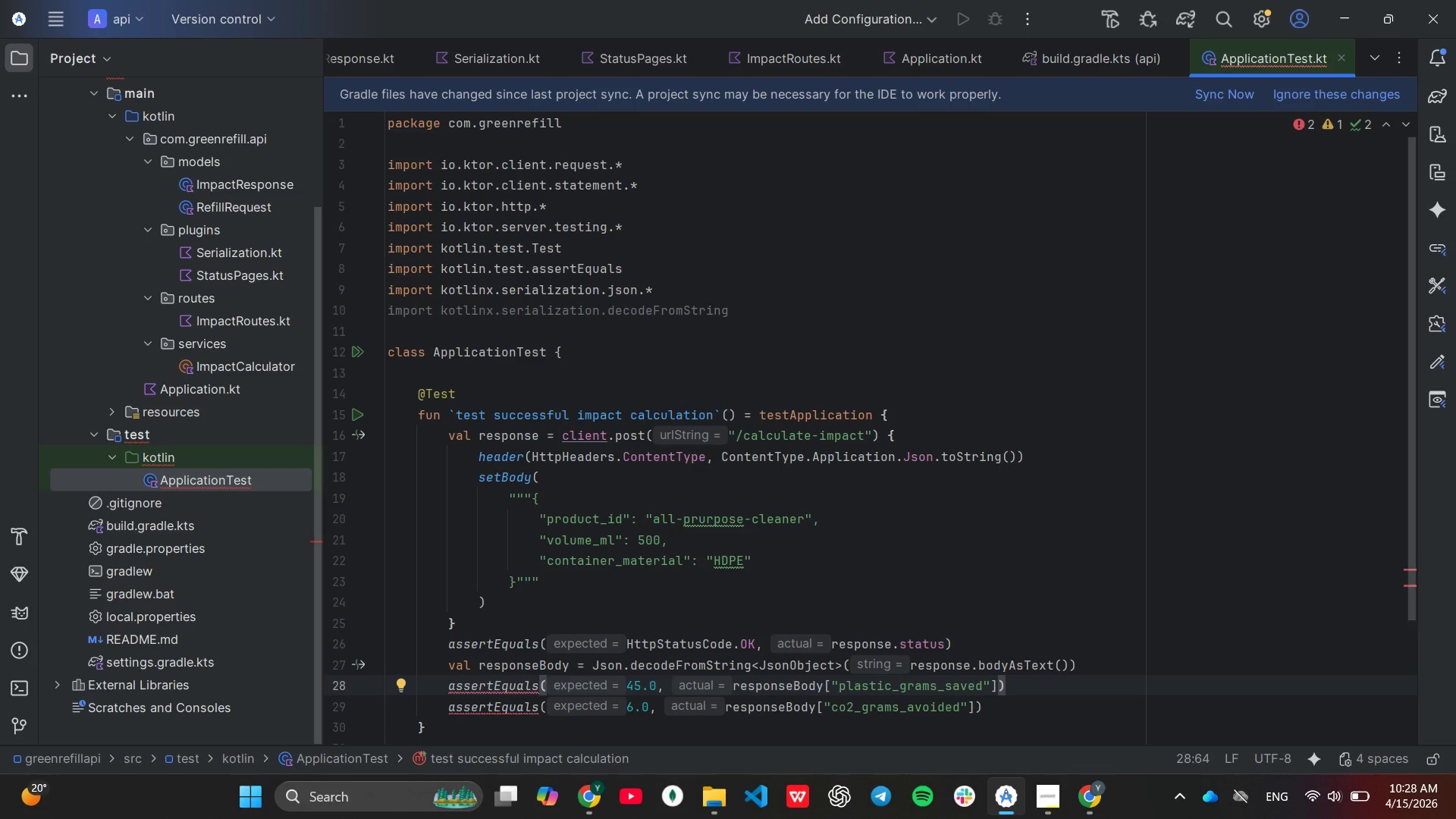 
key(ArrowLeft)
 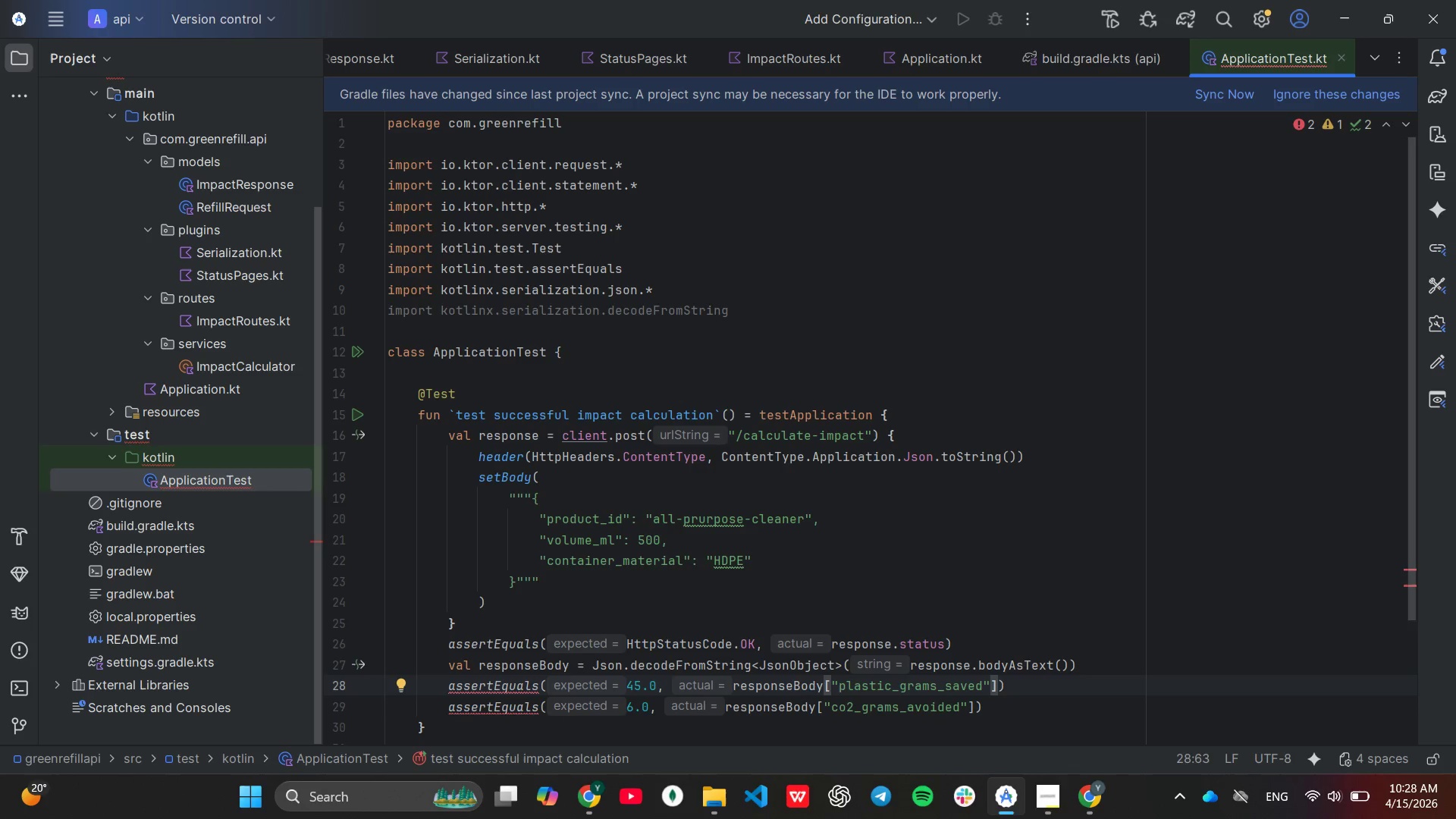 
type(?.json)
 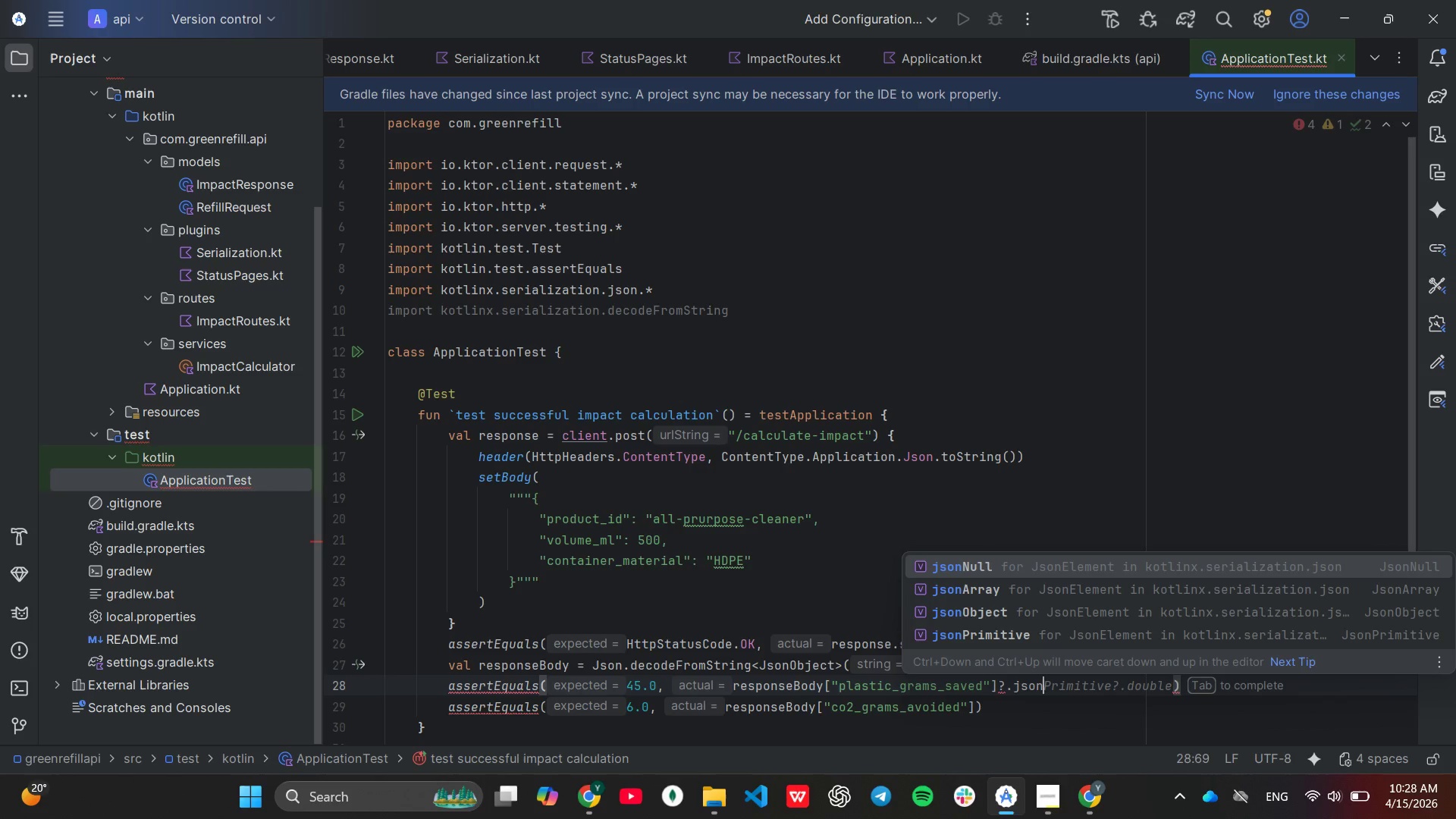 
key(ArrowDown)
 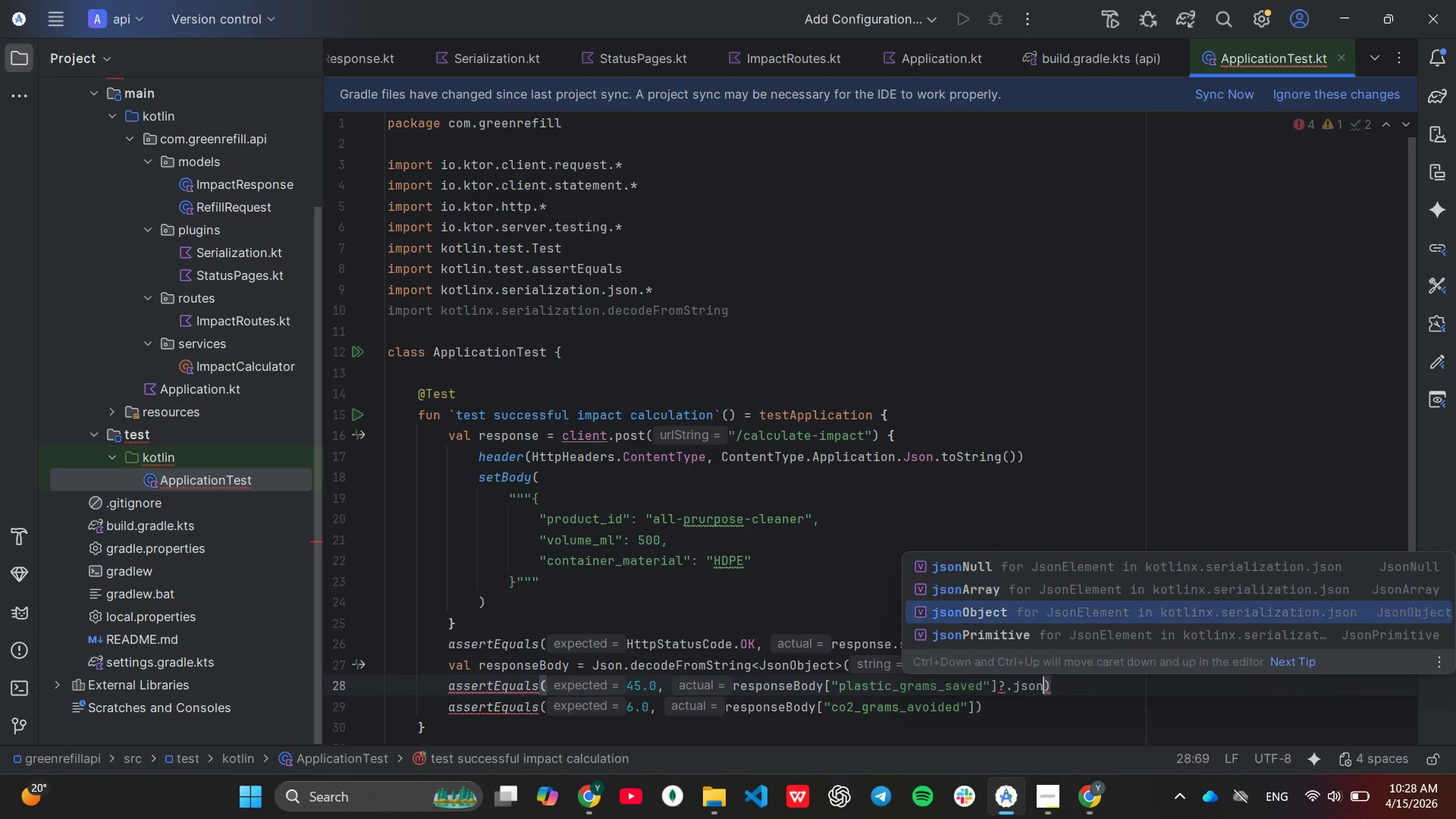 
key(ArrowDown)
 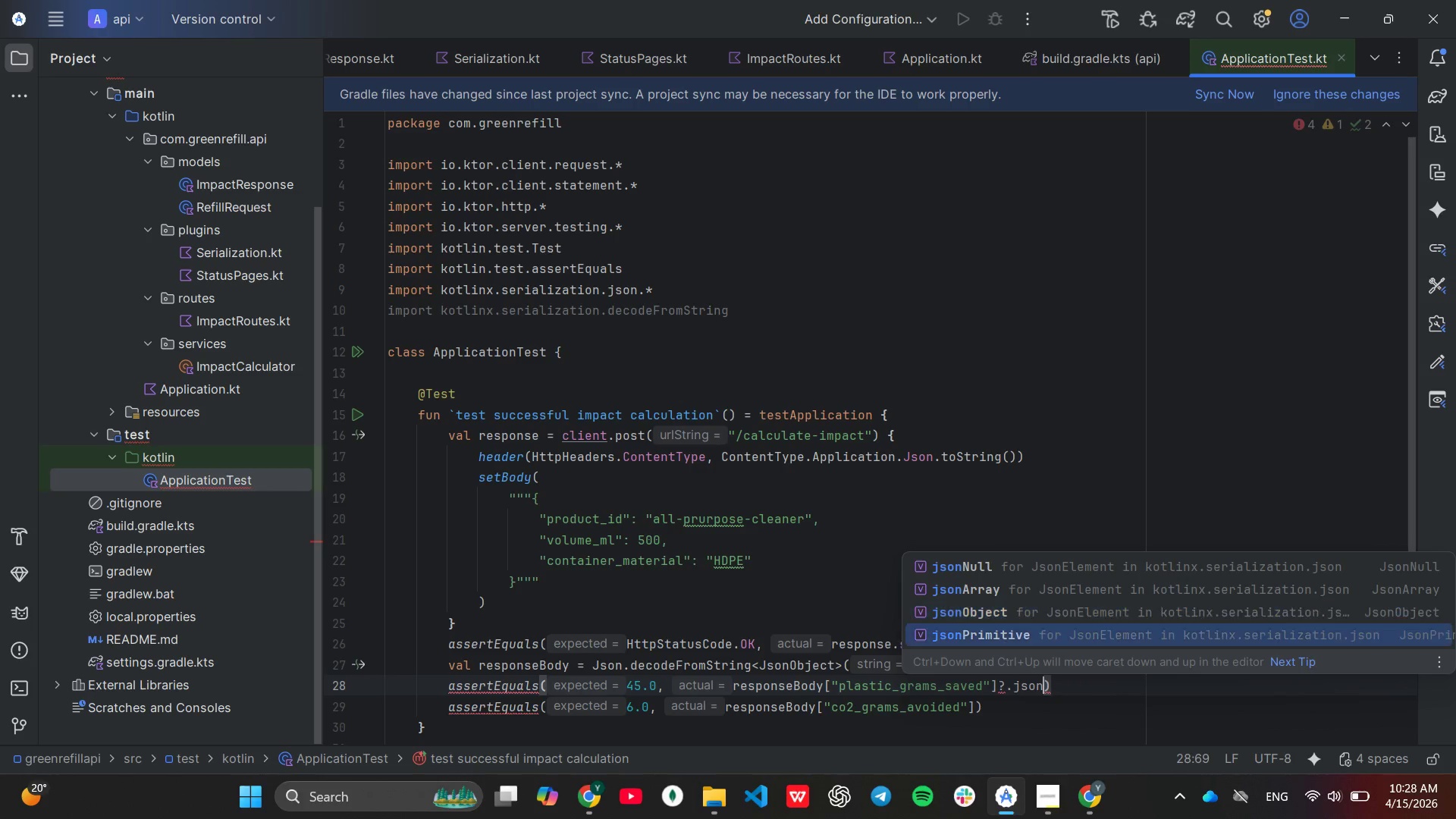 
key(ArrowDown)
 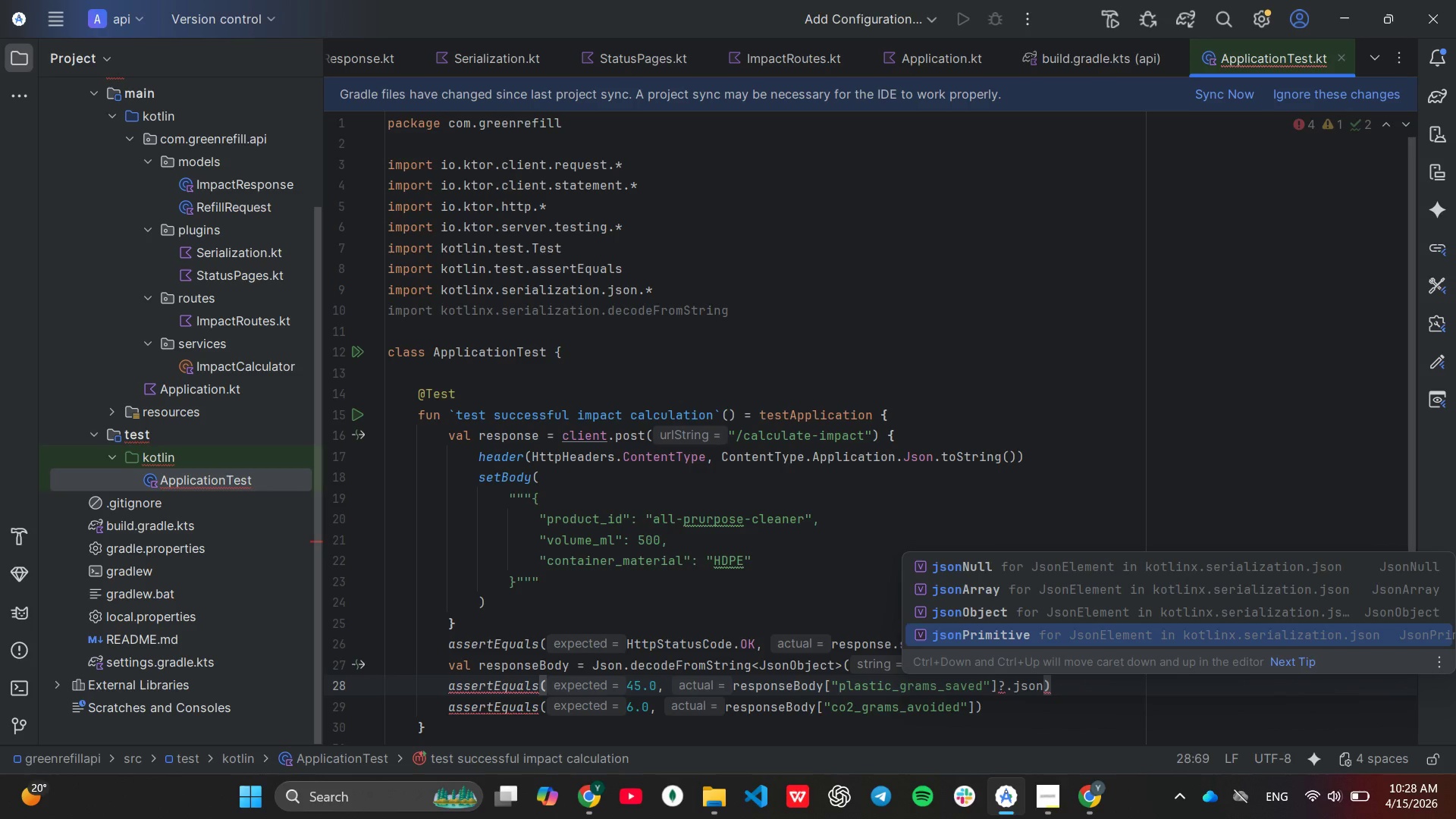 
key(Enter)
 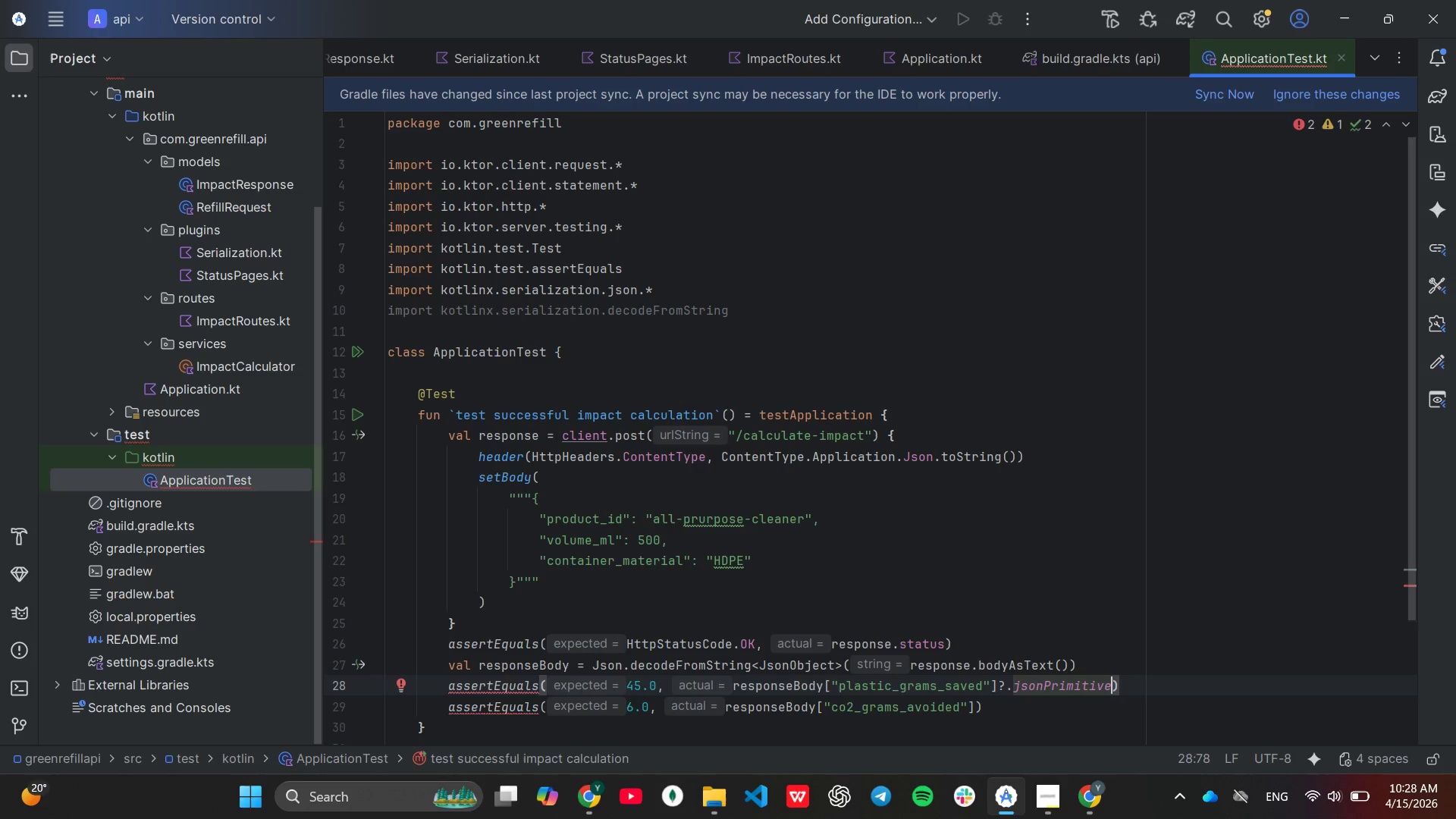 
key(Shift+Slash)
 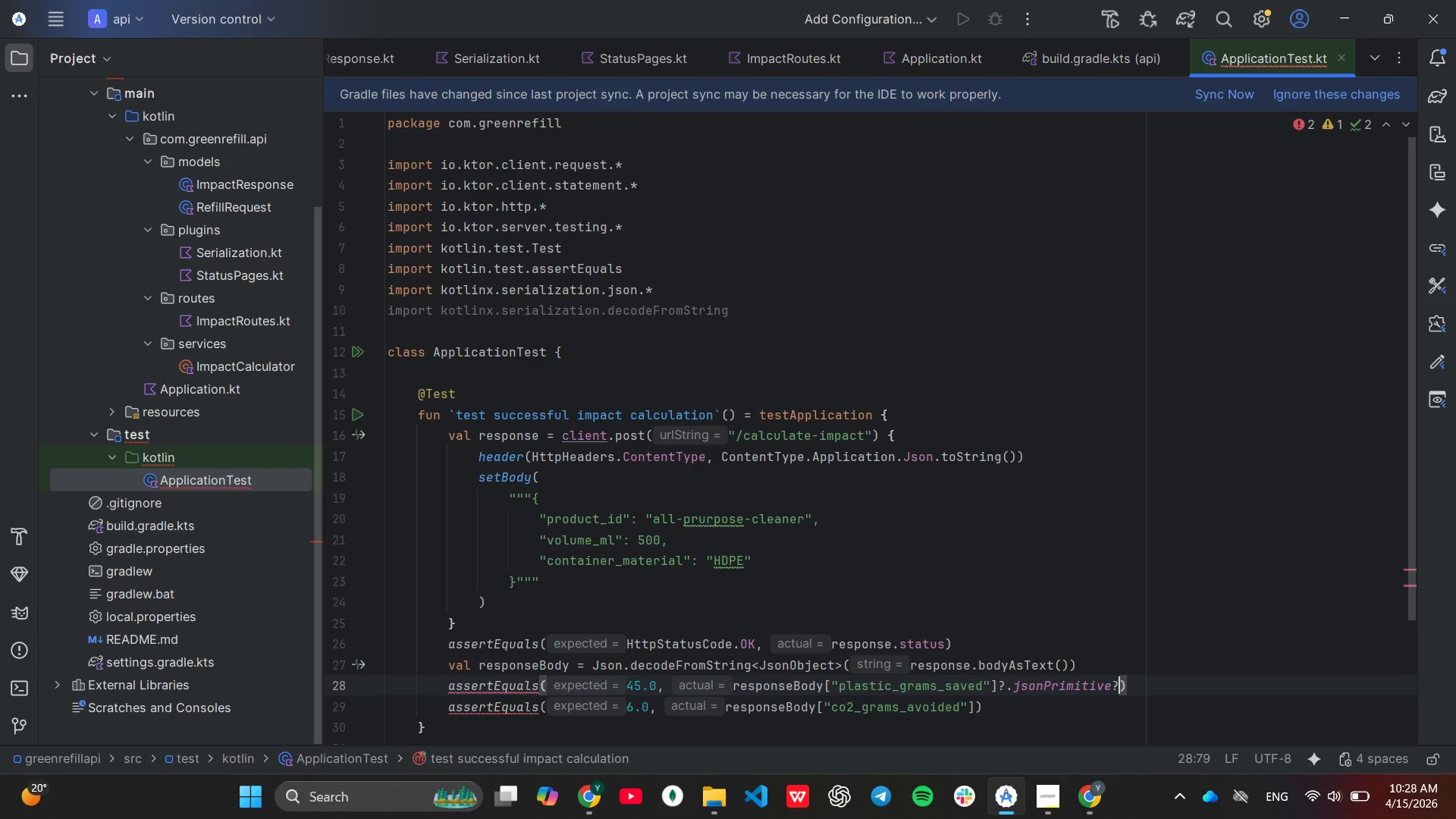 
key(Period)
 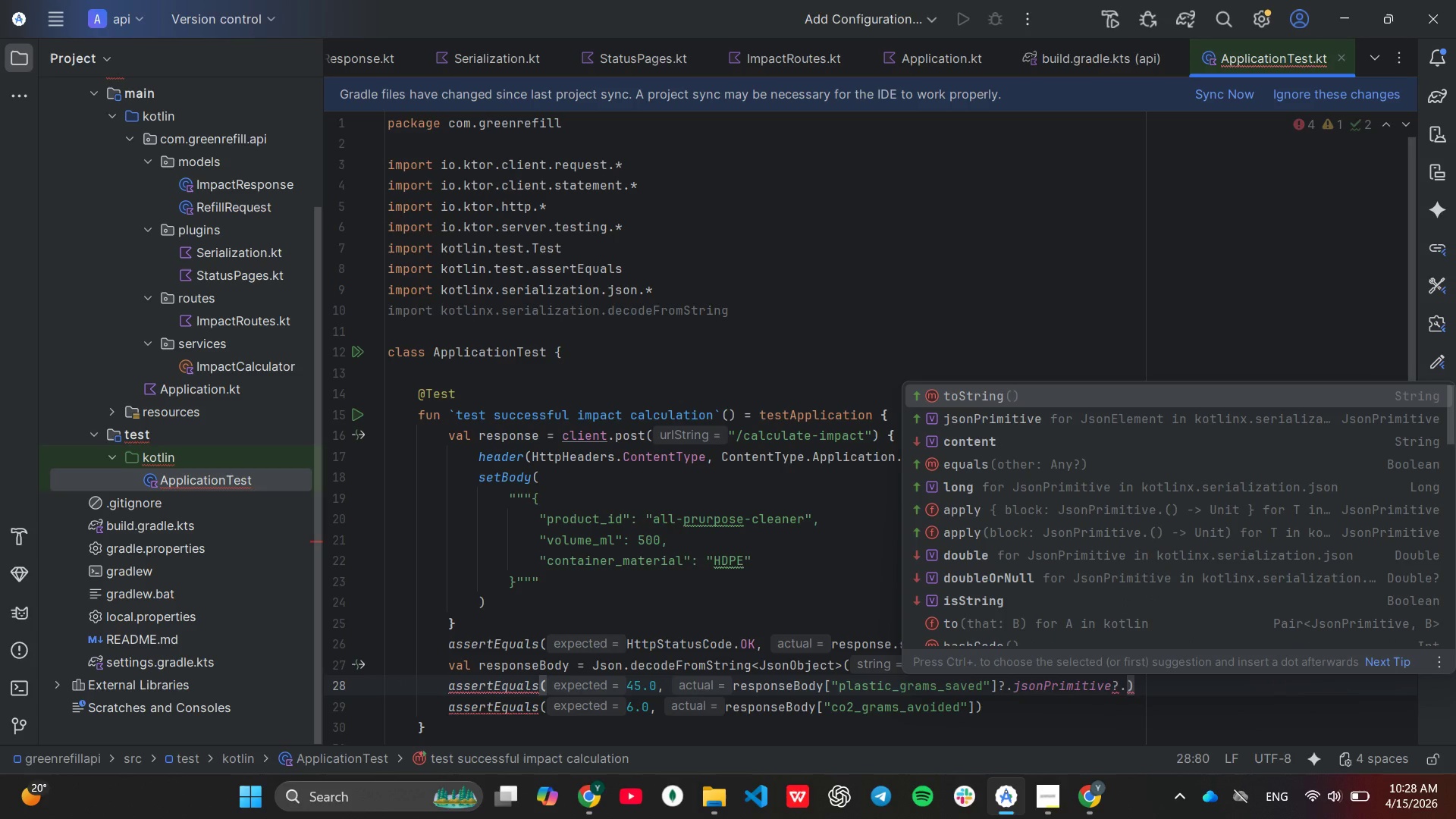 
key(D)
 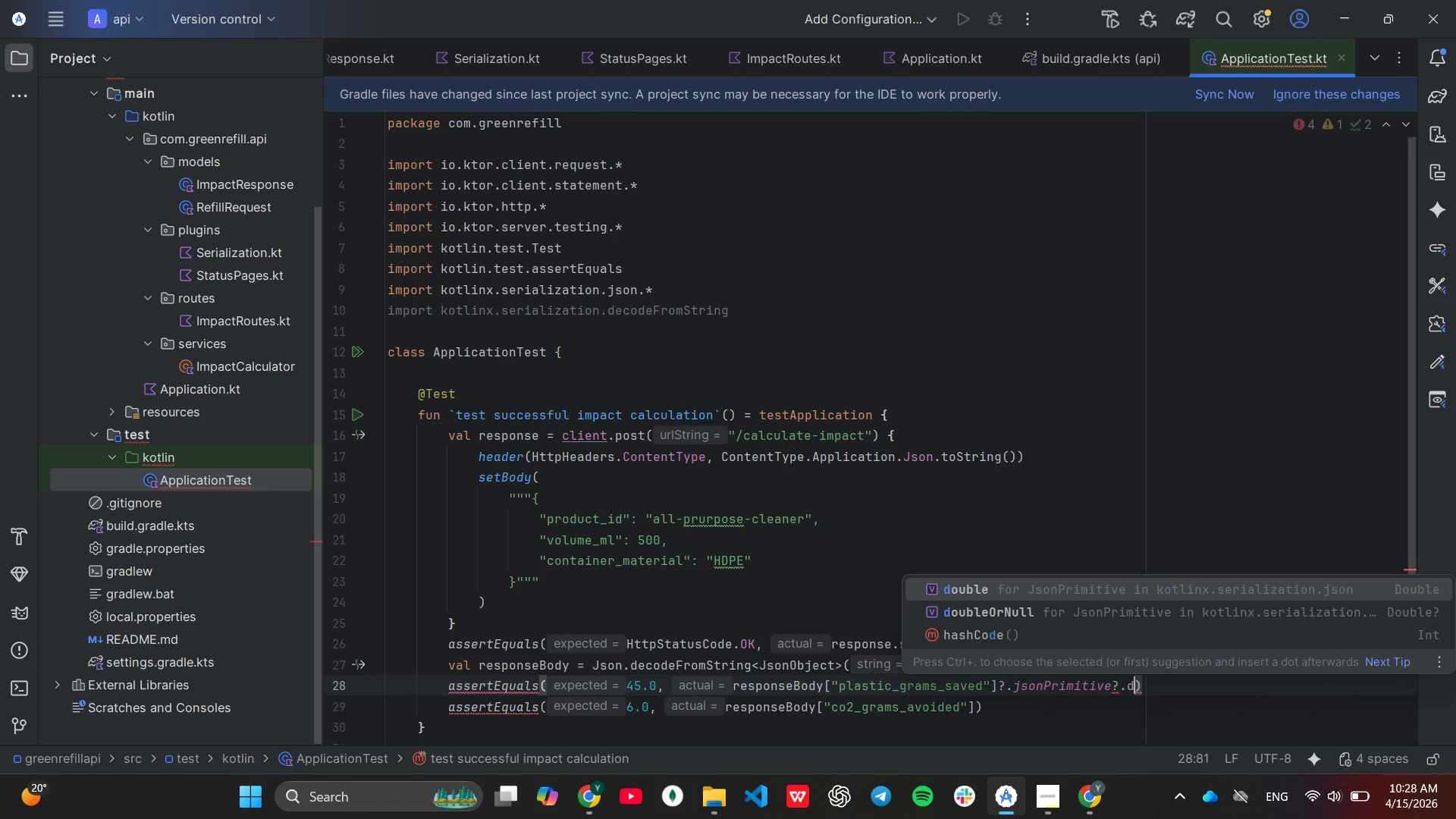 
key(Enter)
 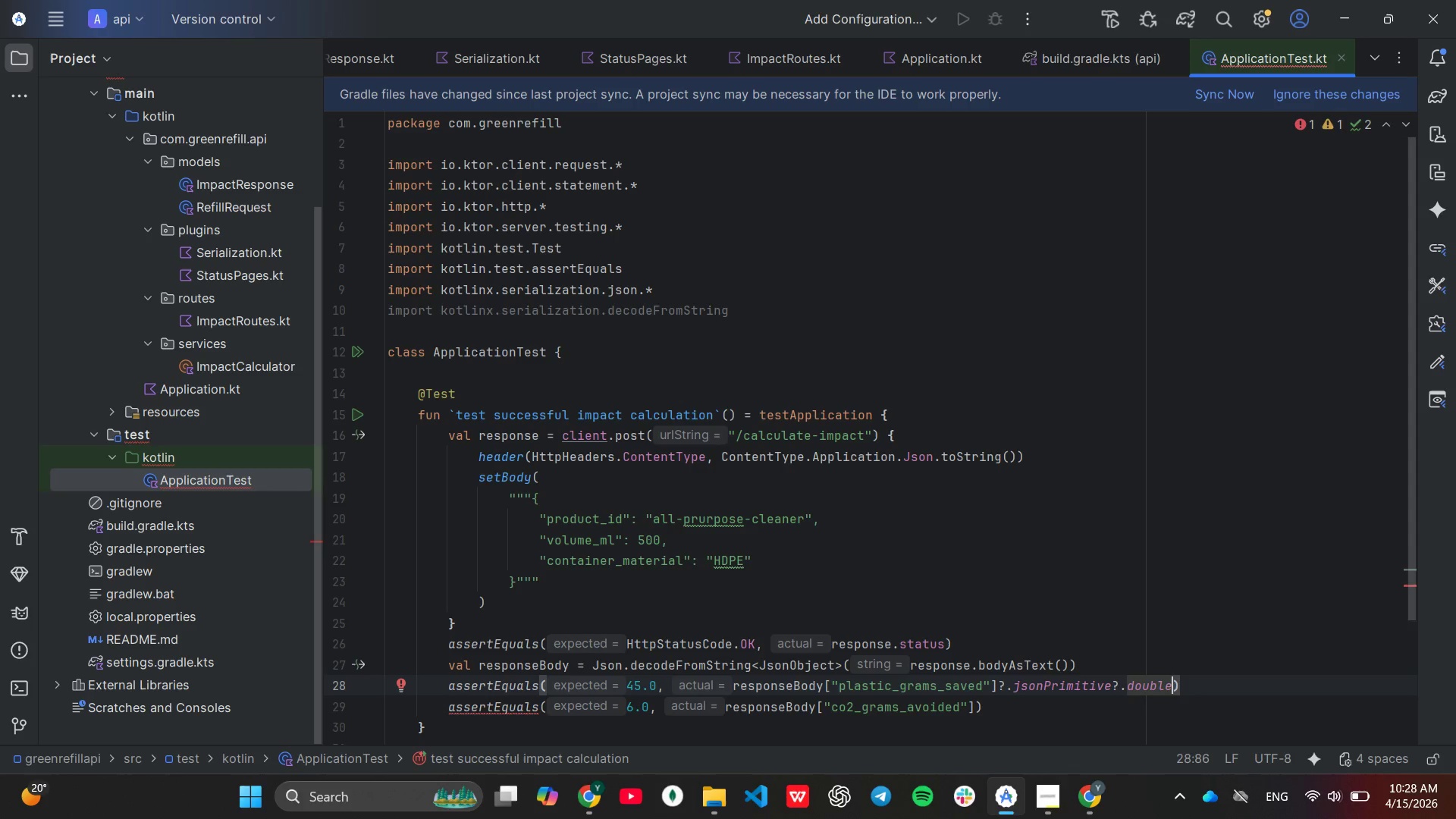 
scroll: coordinate [449, 619], scroll_direction: down, amount: 1.0
 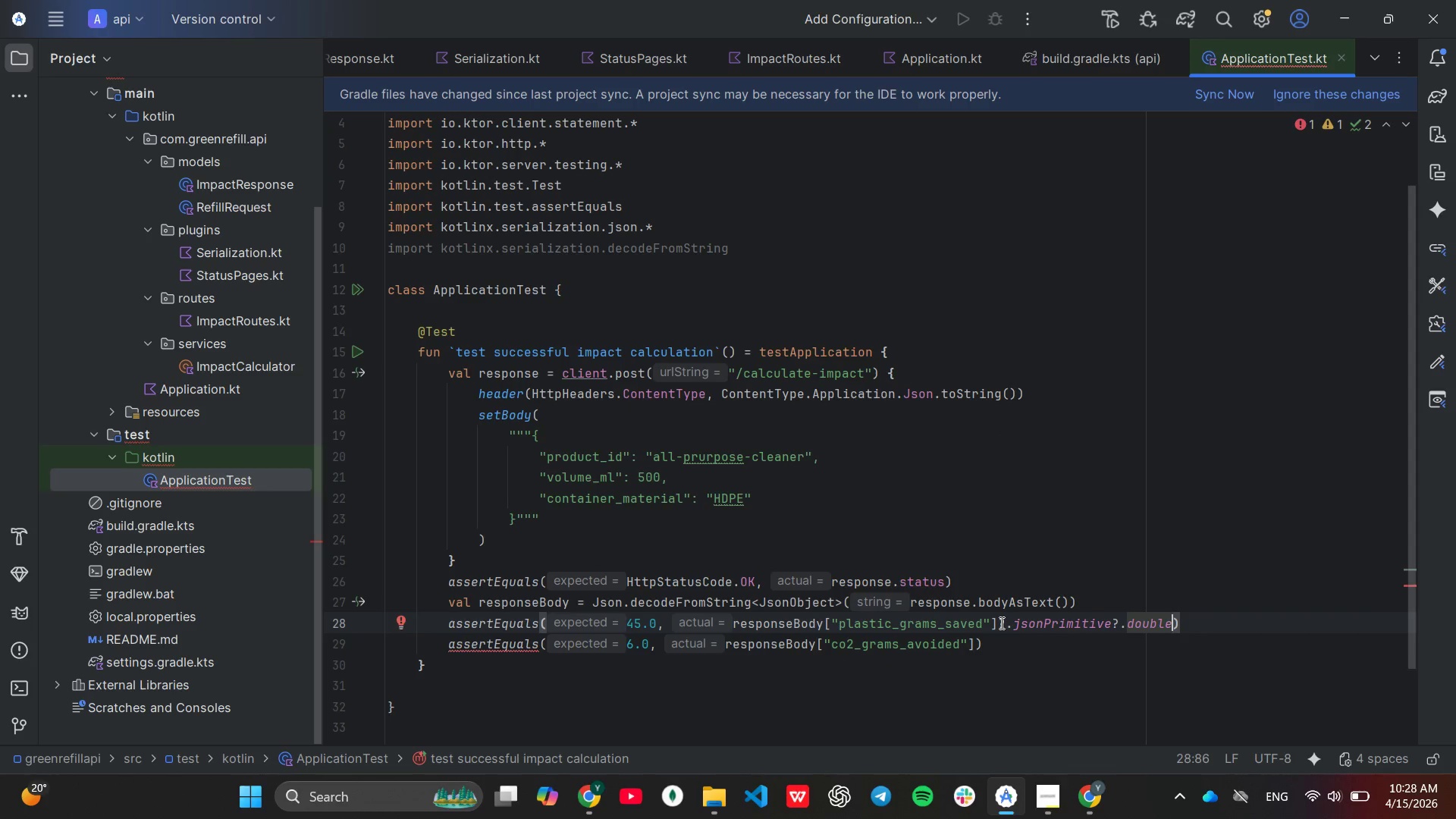 
left_click_drag(start_coordinate=[996, 623], to_coordinate=[1172, 628])
 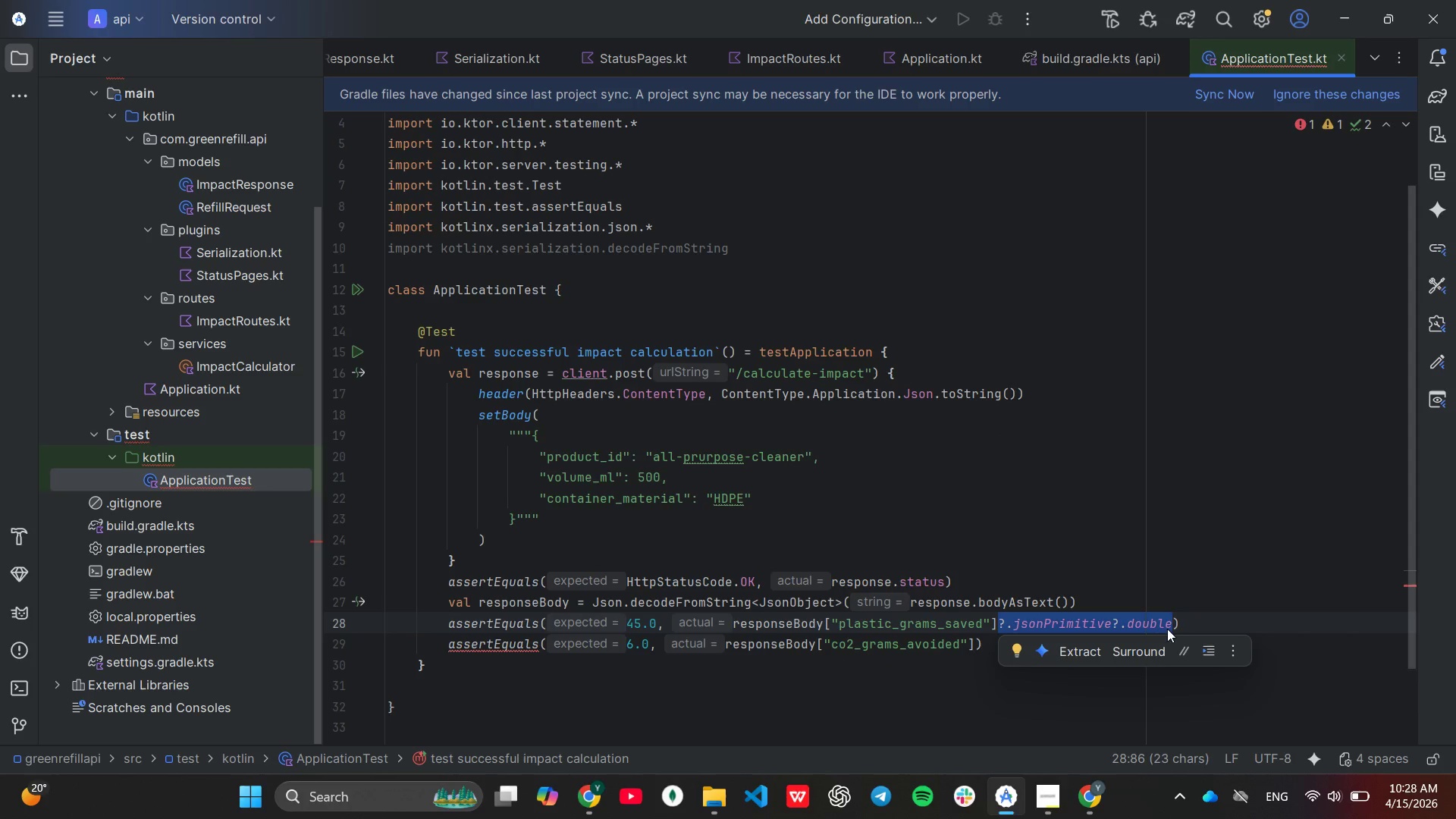 
key(Control+C)
 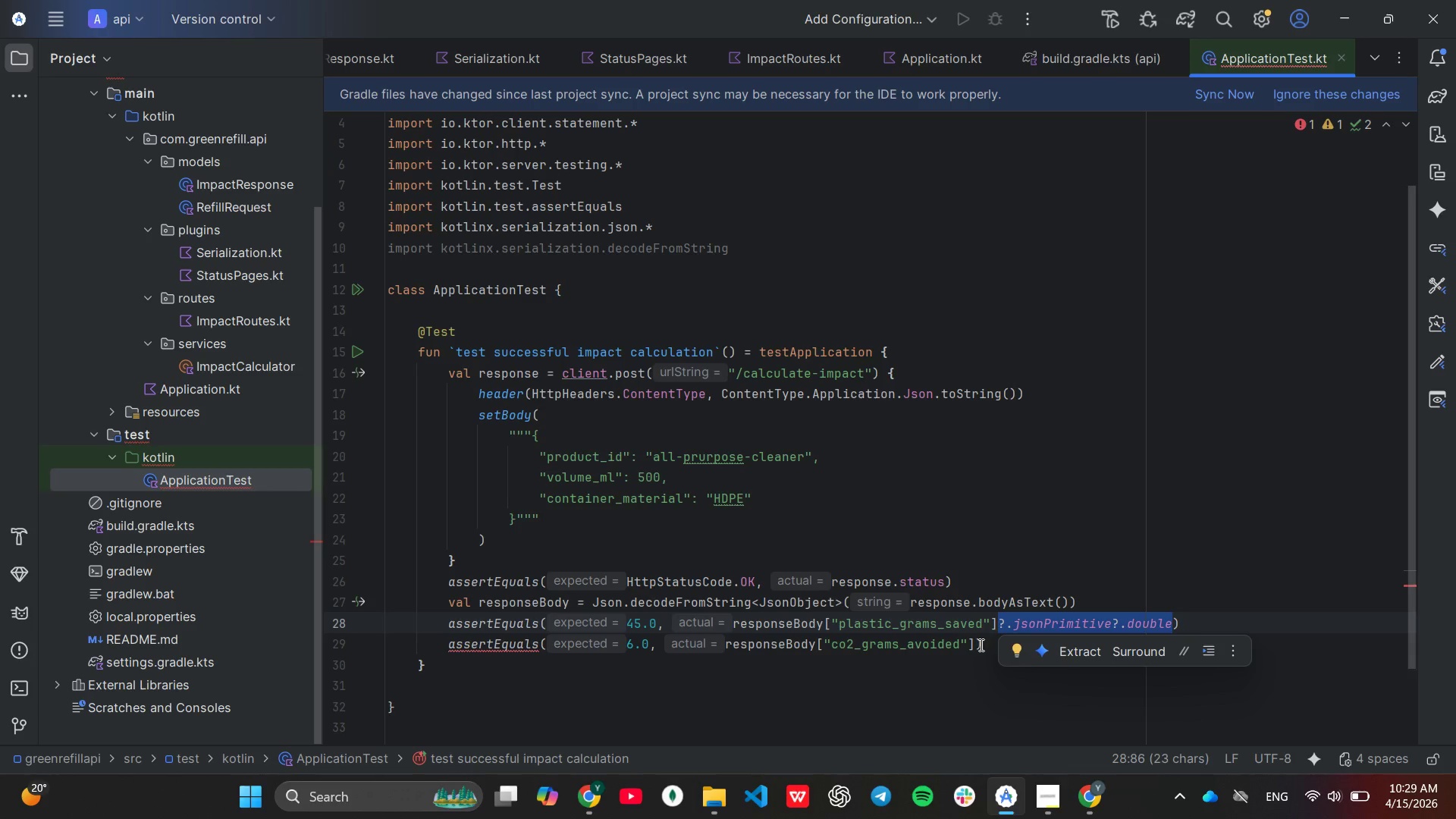 
left_click([973, 644])
 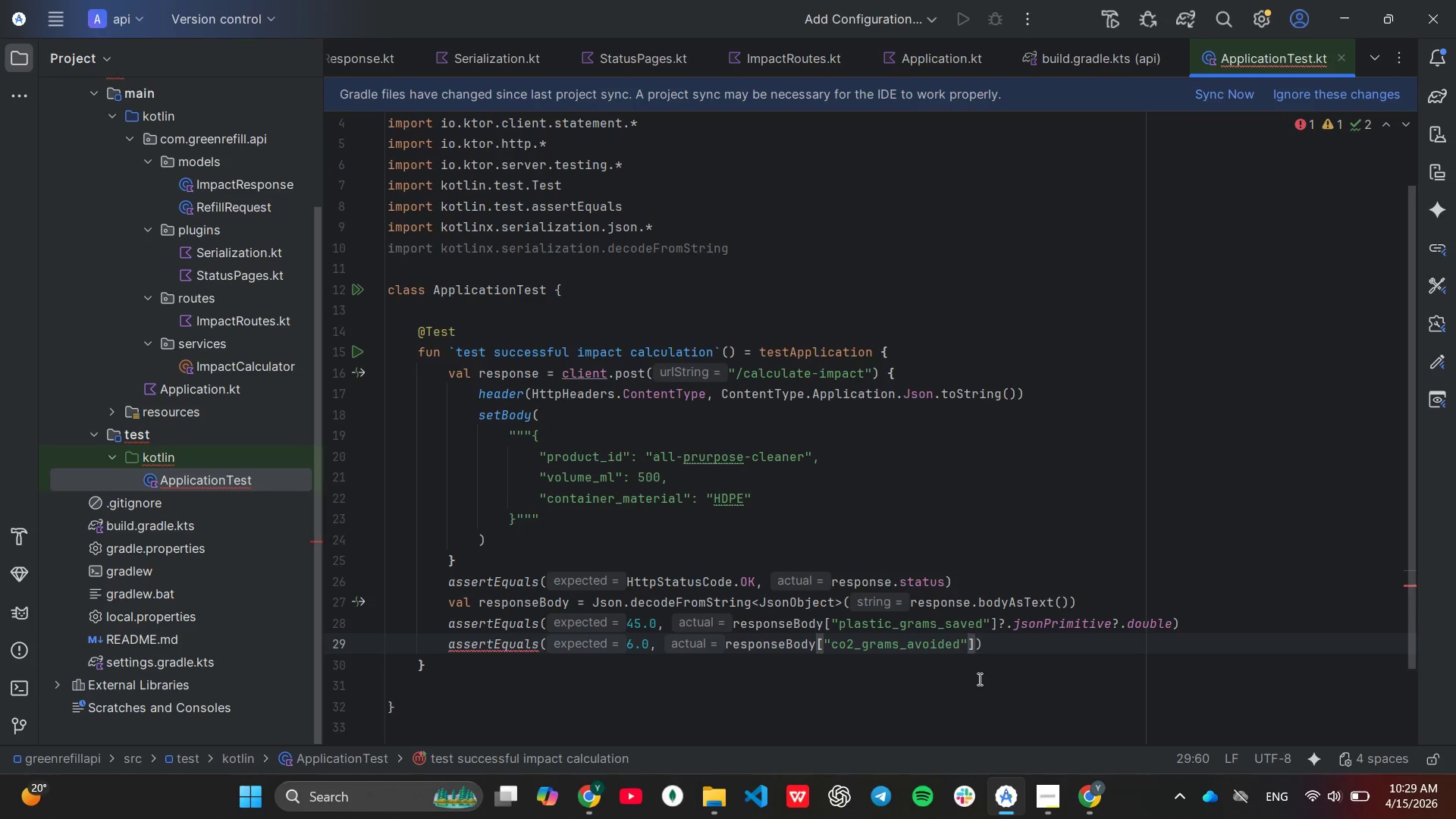 
key(Control+V)
 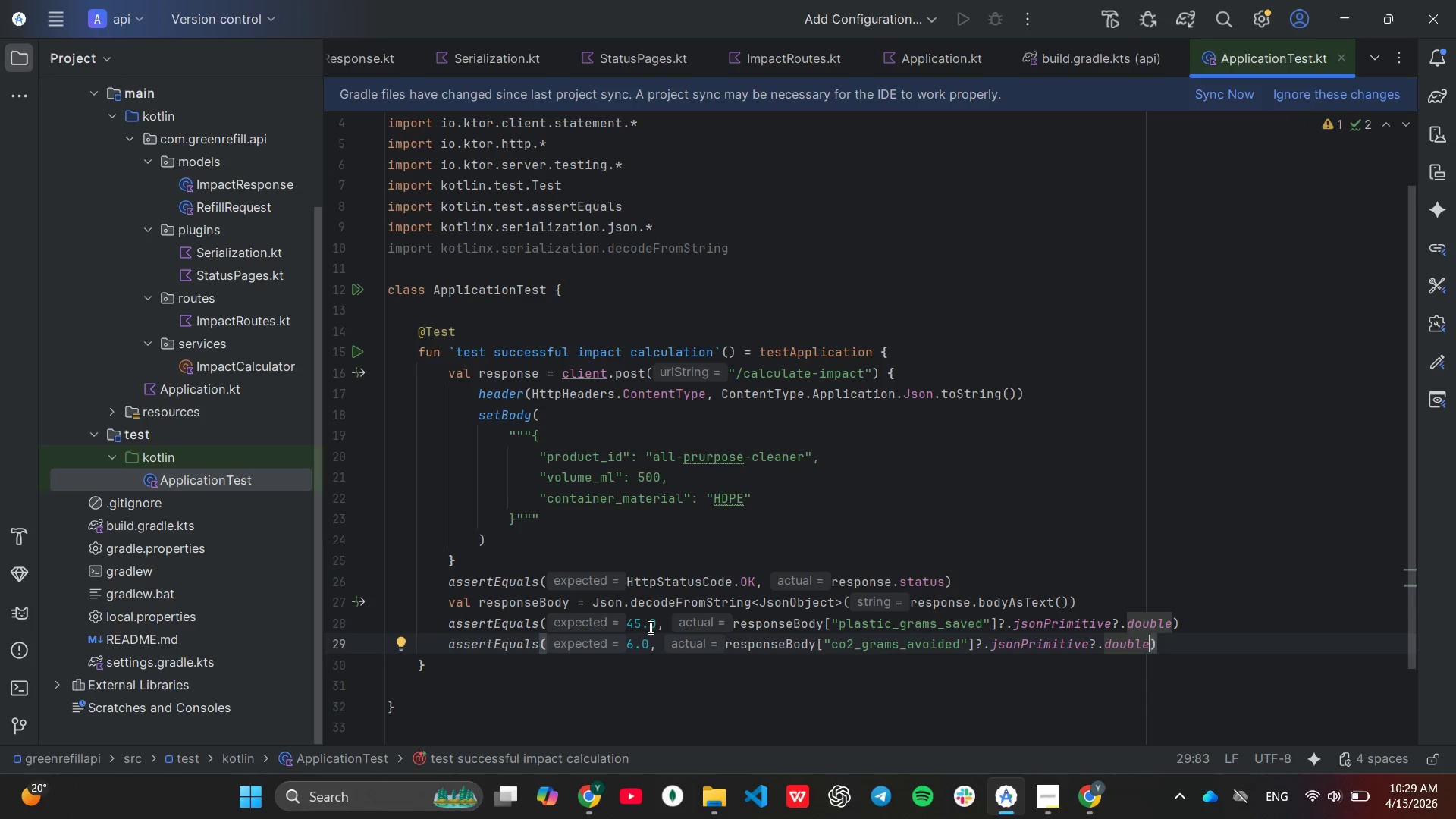 
wait(6.75)
 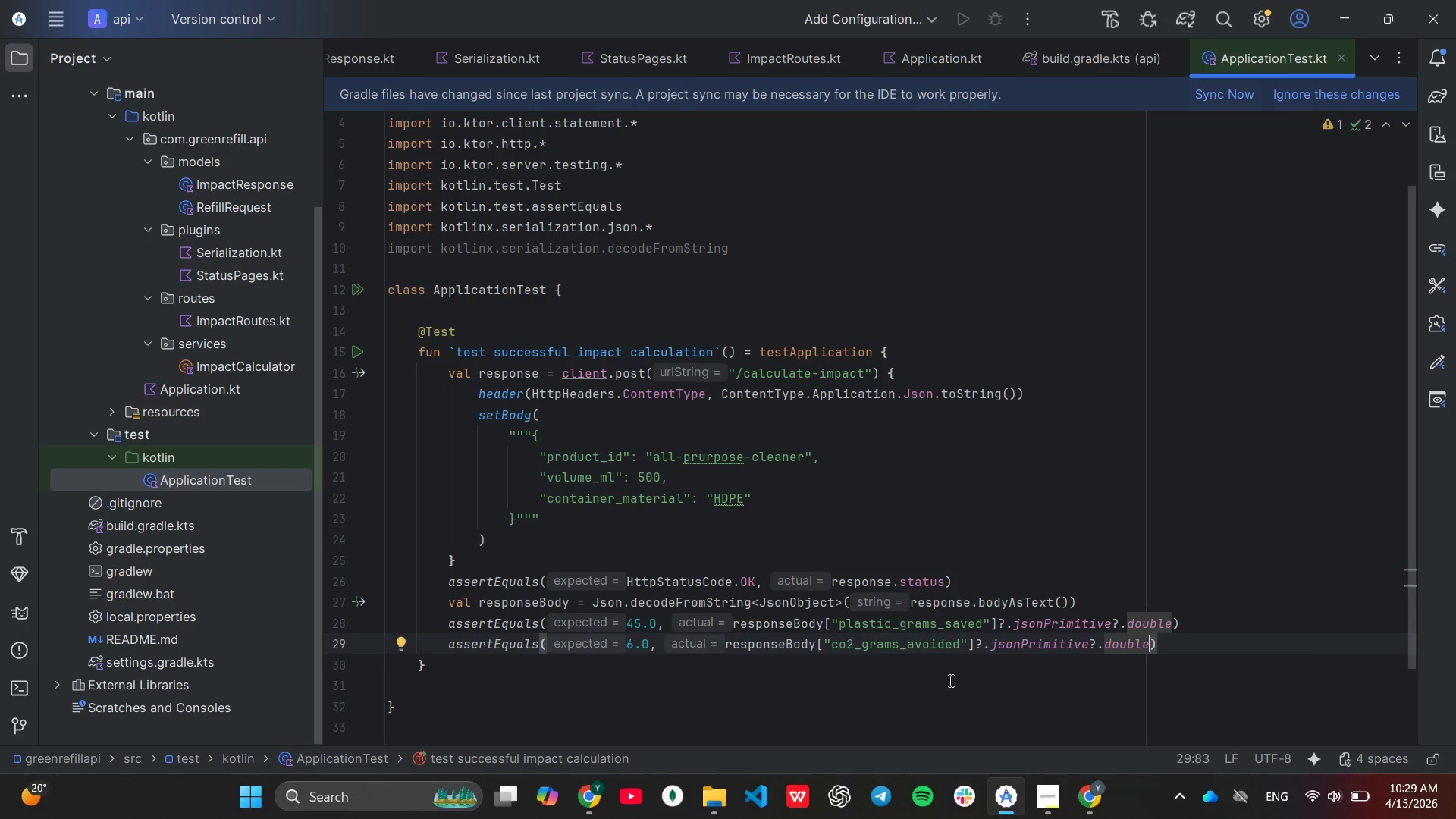 
left_click([630, 646])
 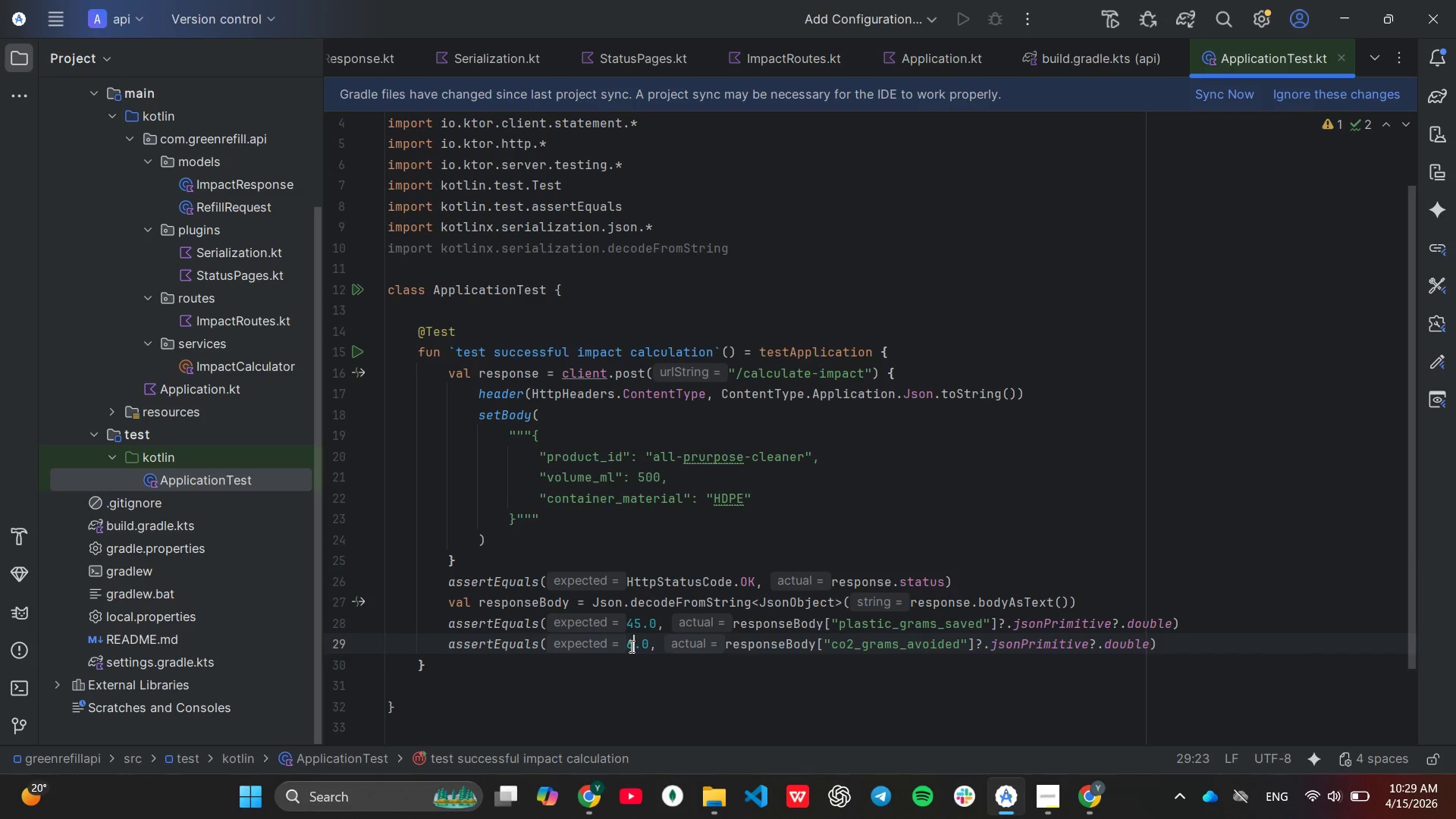 
key(Backspace)
type(54)
 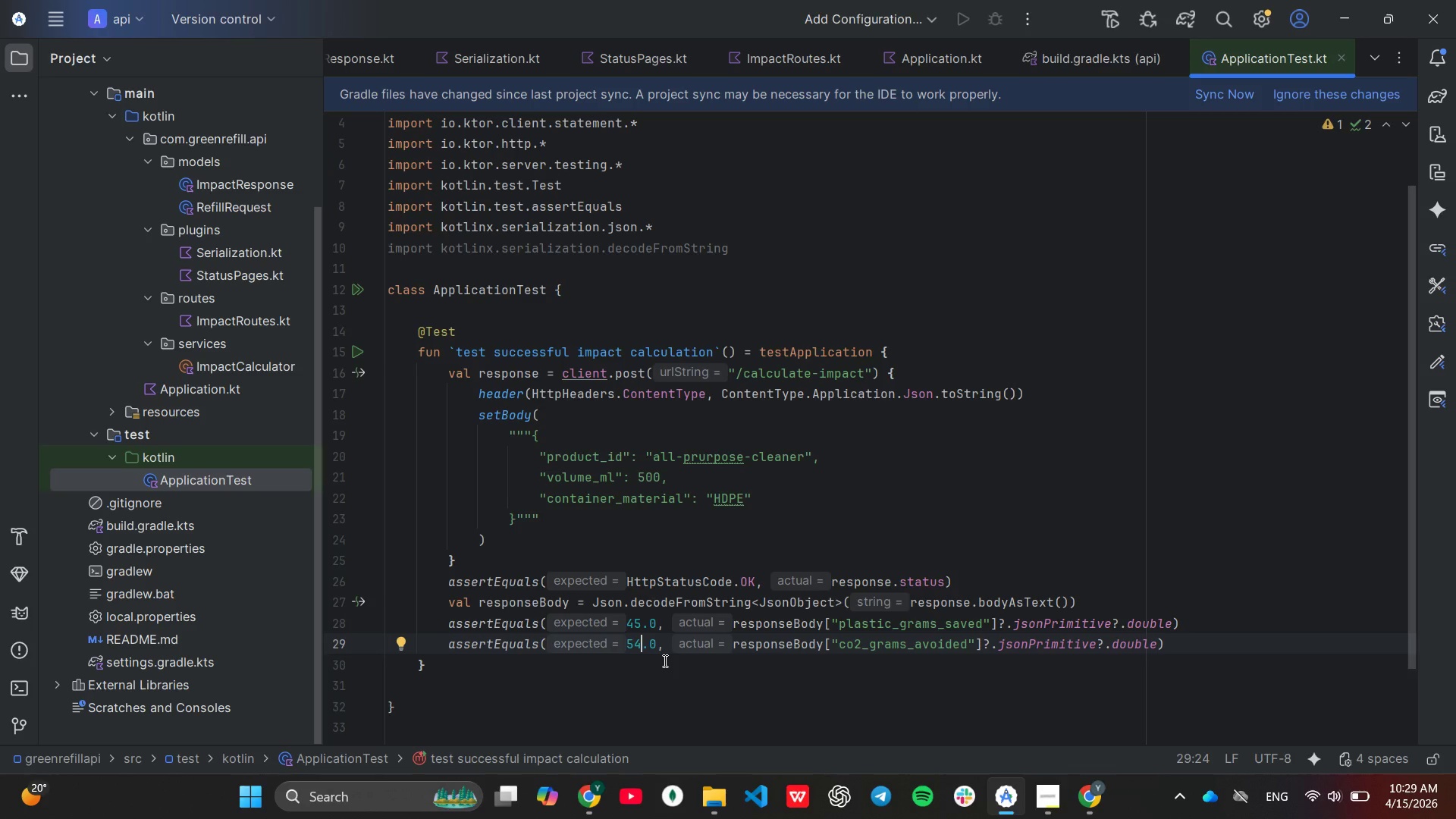 
wait(6.14)
 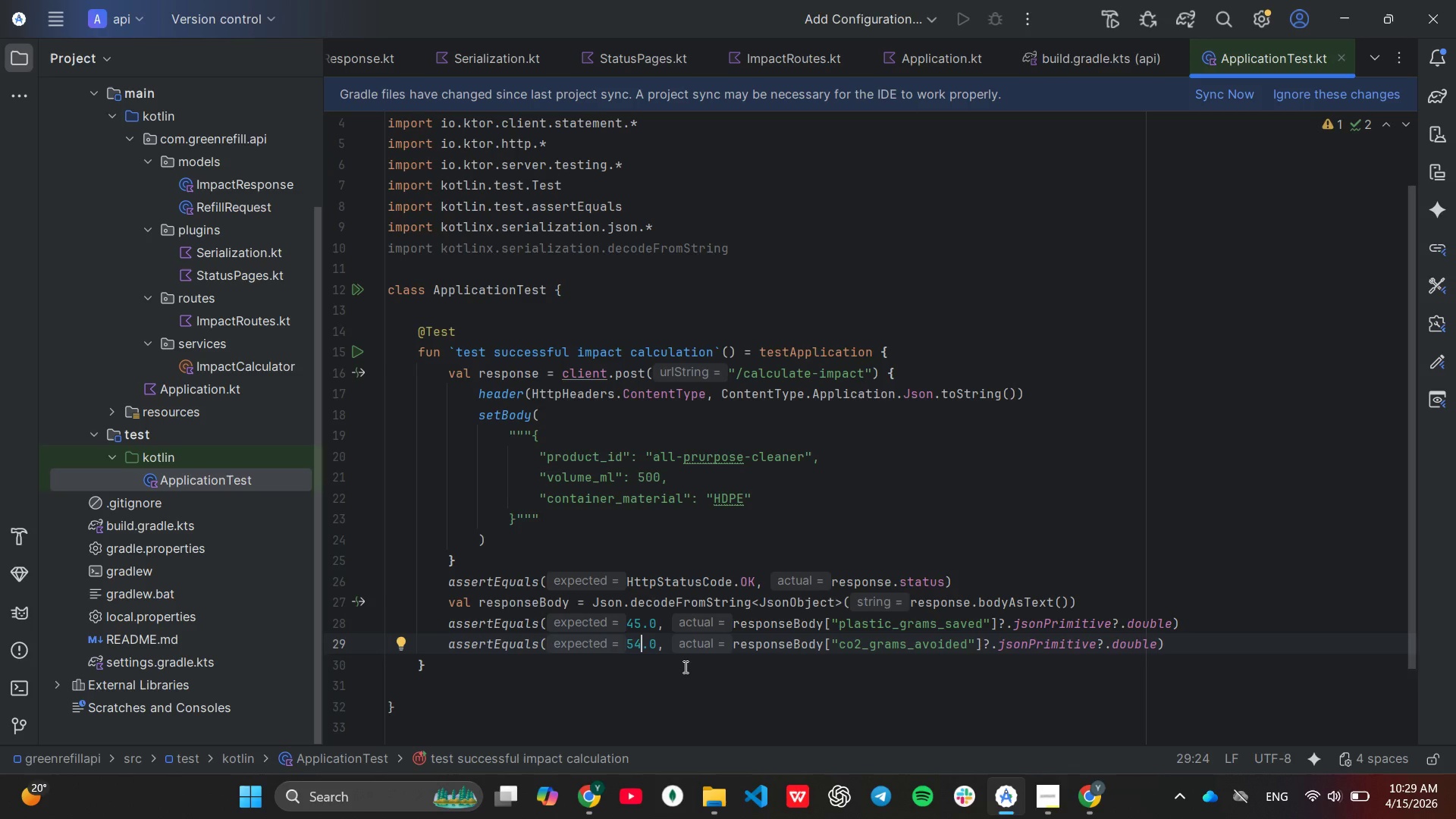 
left_click([663, 659])
 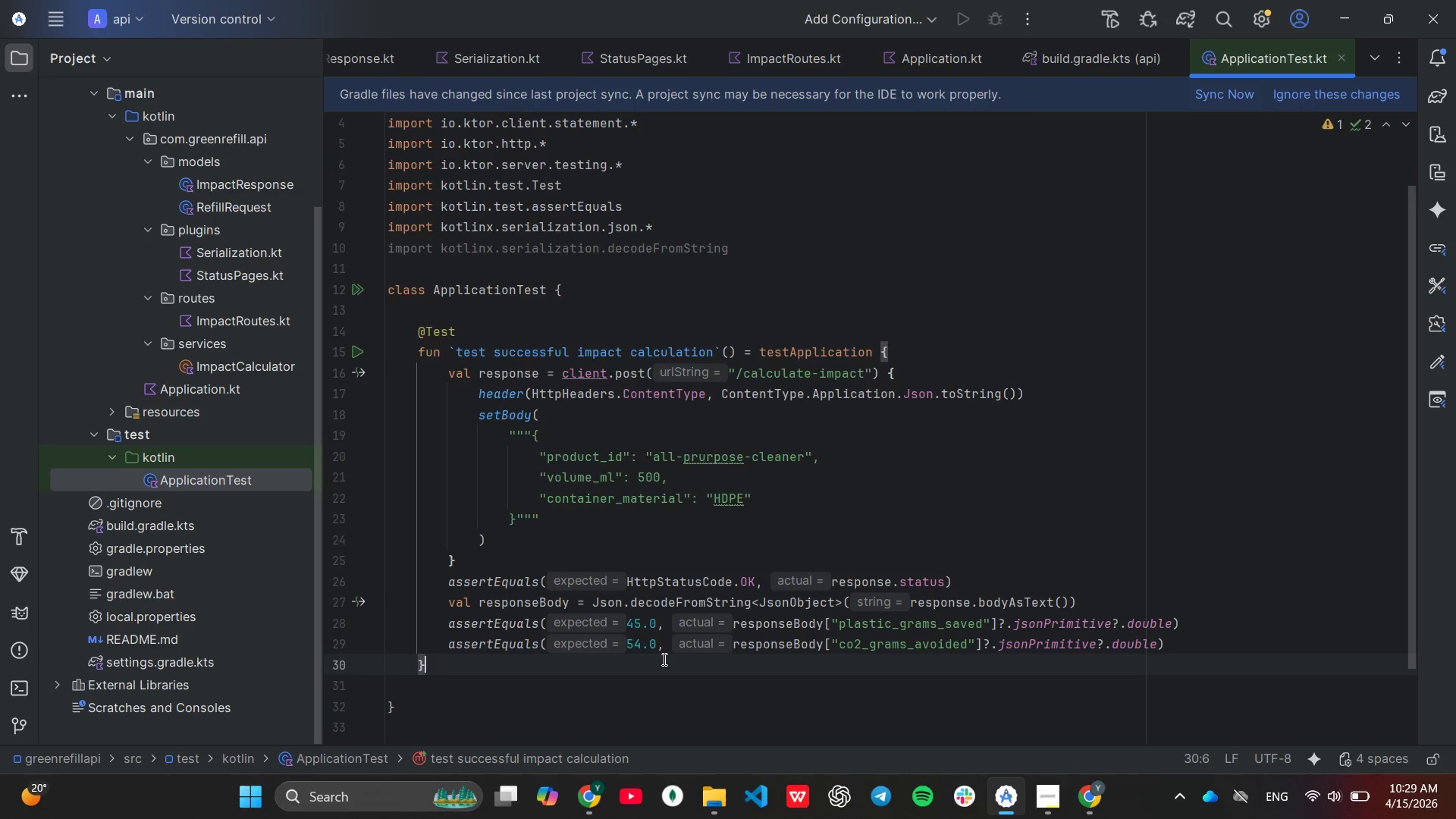 
scroll: coordinate [663, 659], scroll_direction: down, amount: 1.0
 